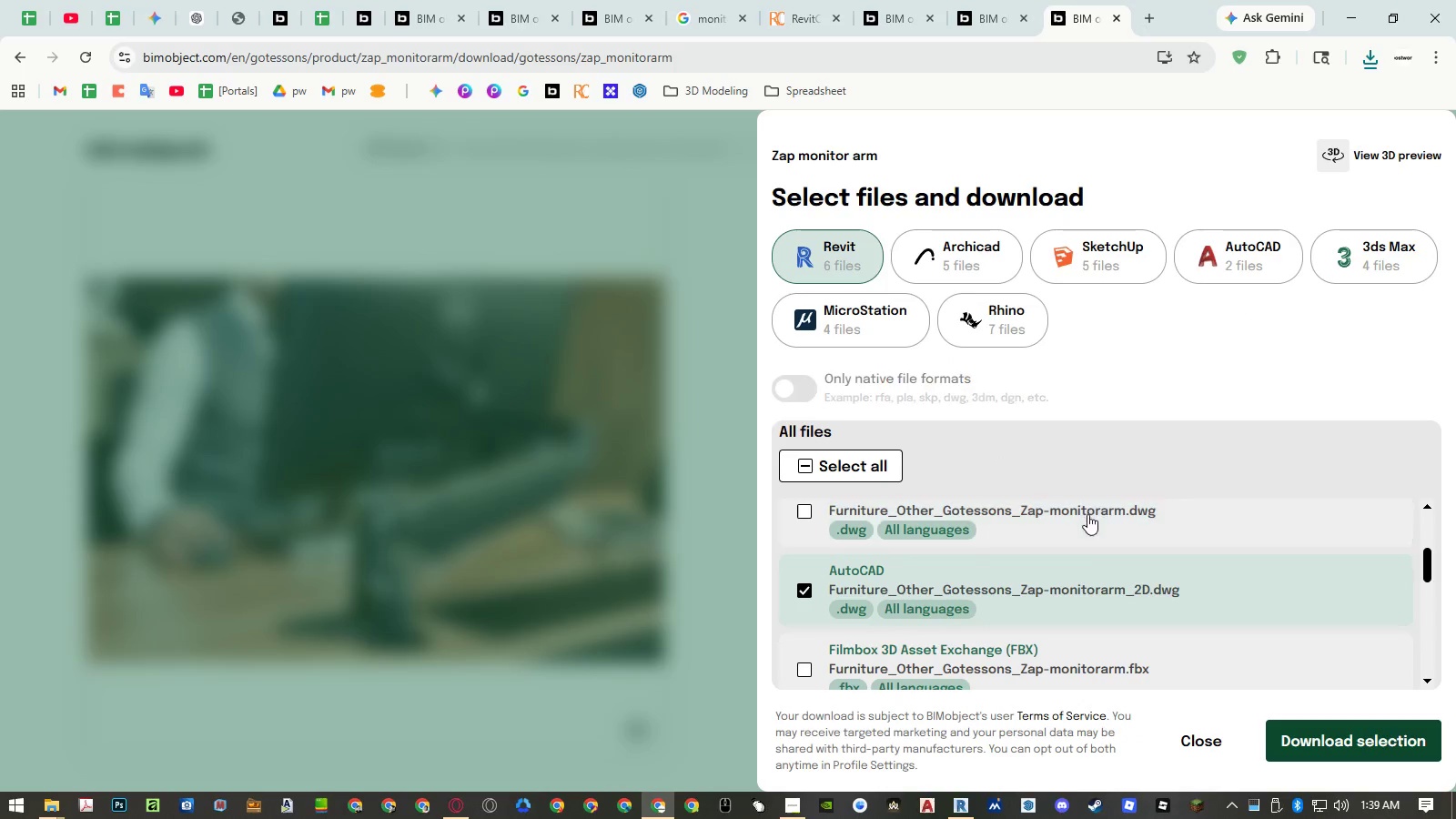 
double_click([1085, 585])
 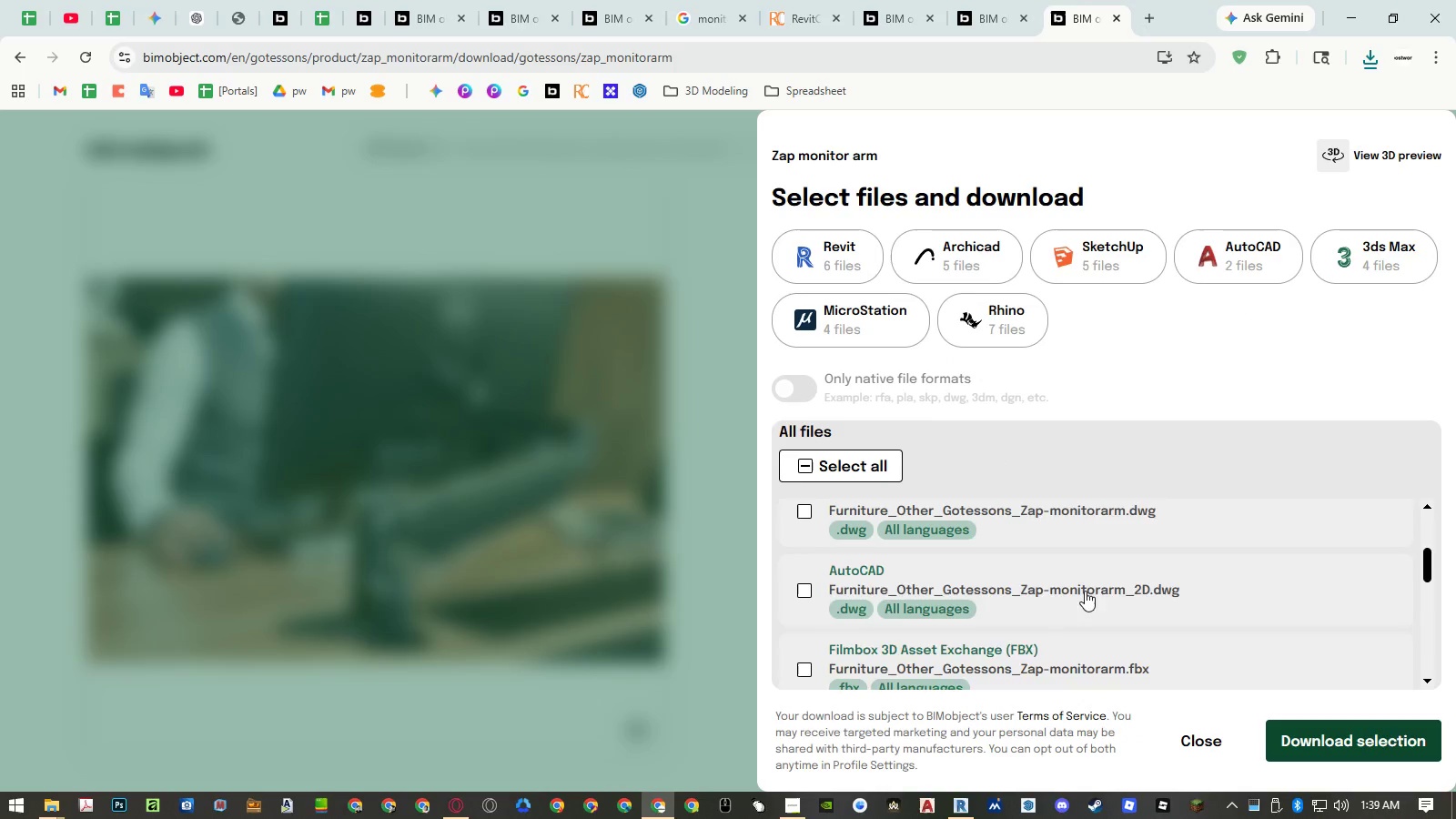 
scroll: coordinate [1087, 598], scroll_direction: down, amount: 3.0
 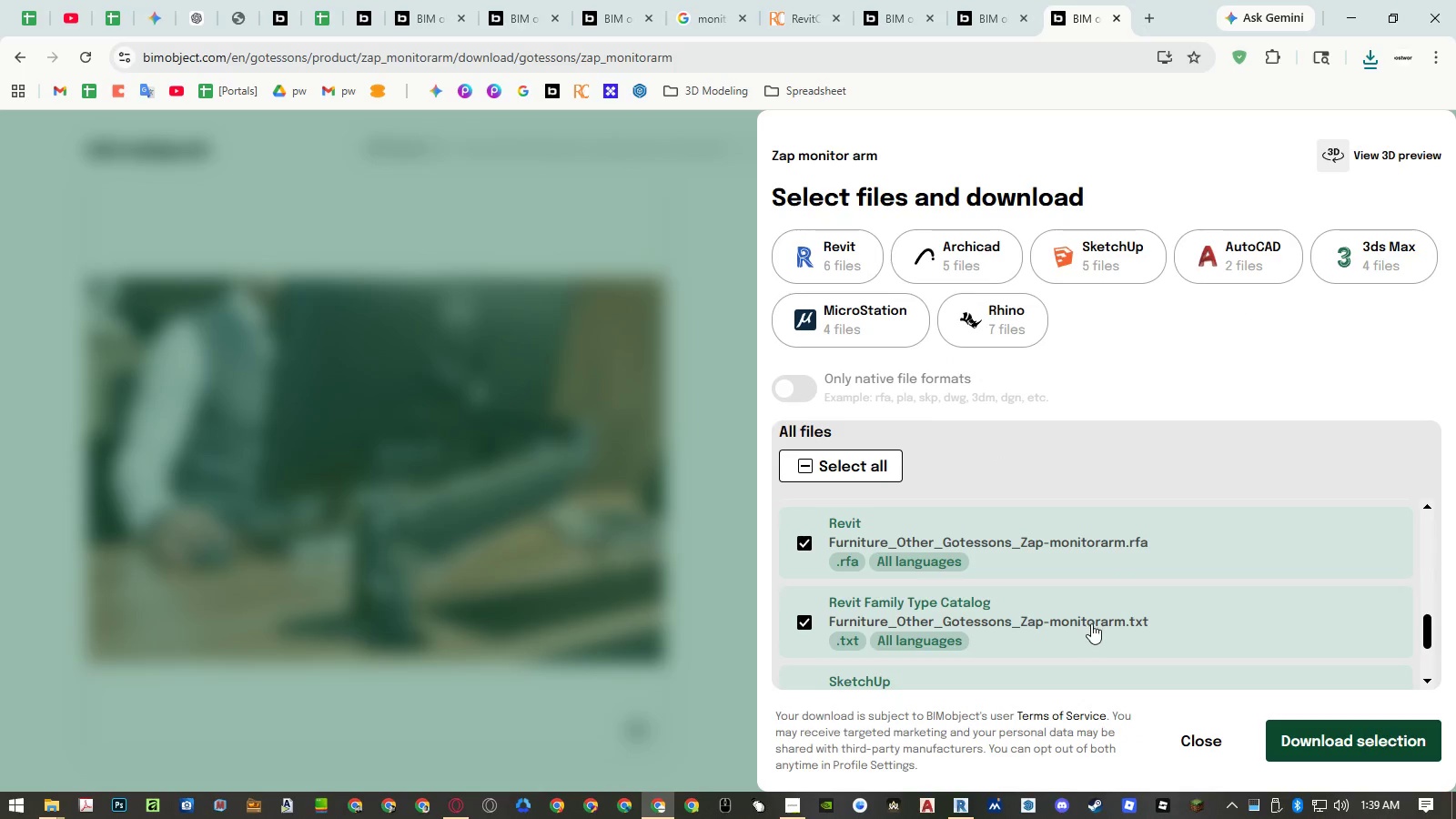 
double_click([1120, 630])
 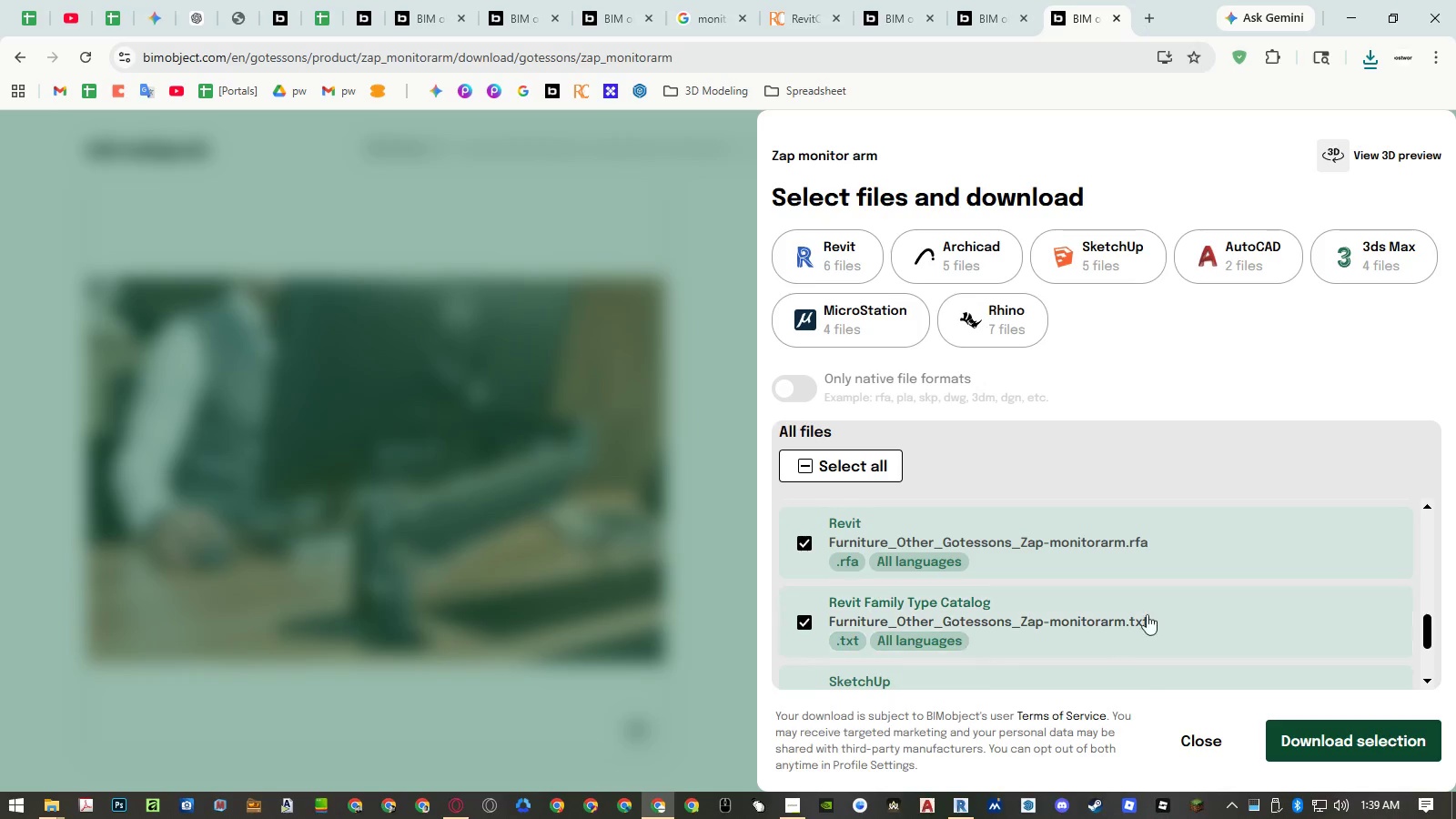 
scroll: coordinate [1158, 612], scroll_direction: down, amount: 3.0
 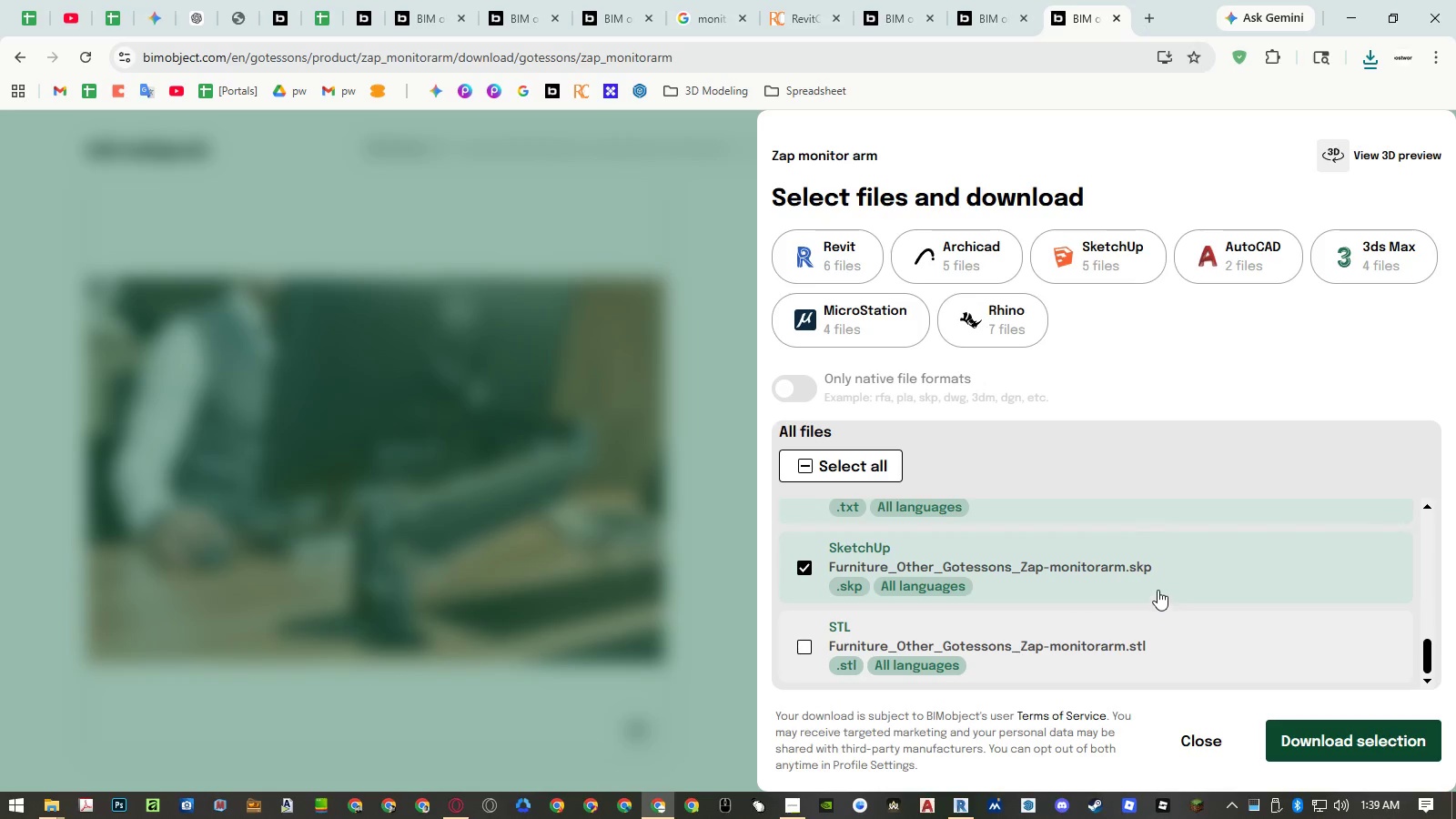 
left_click([1158, 581])
 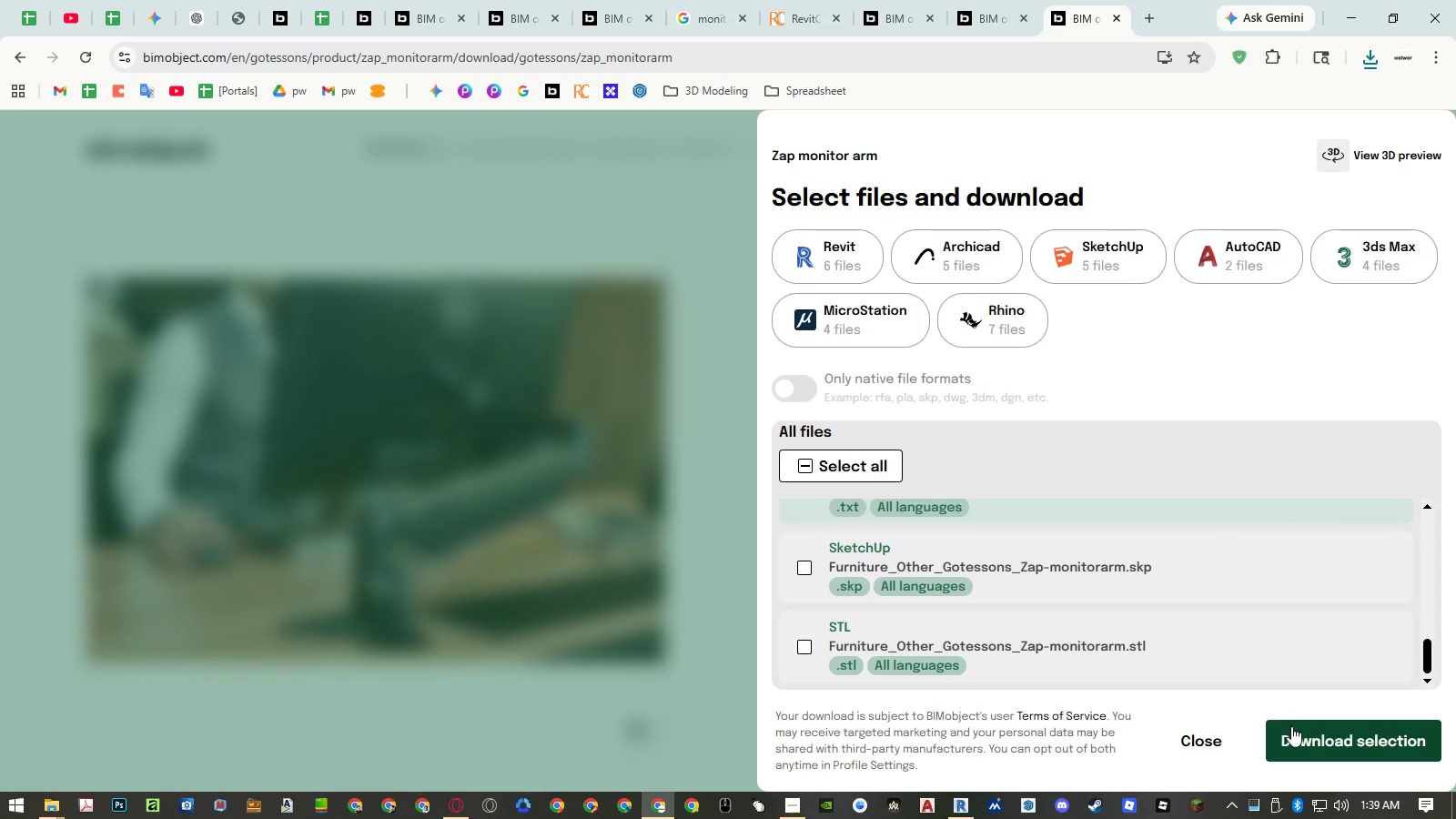 
left_click([1299, 729])
 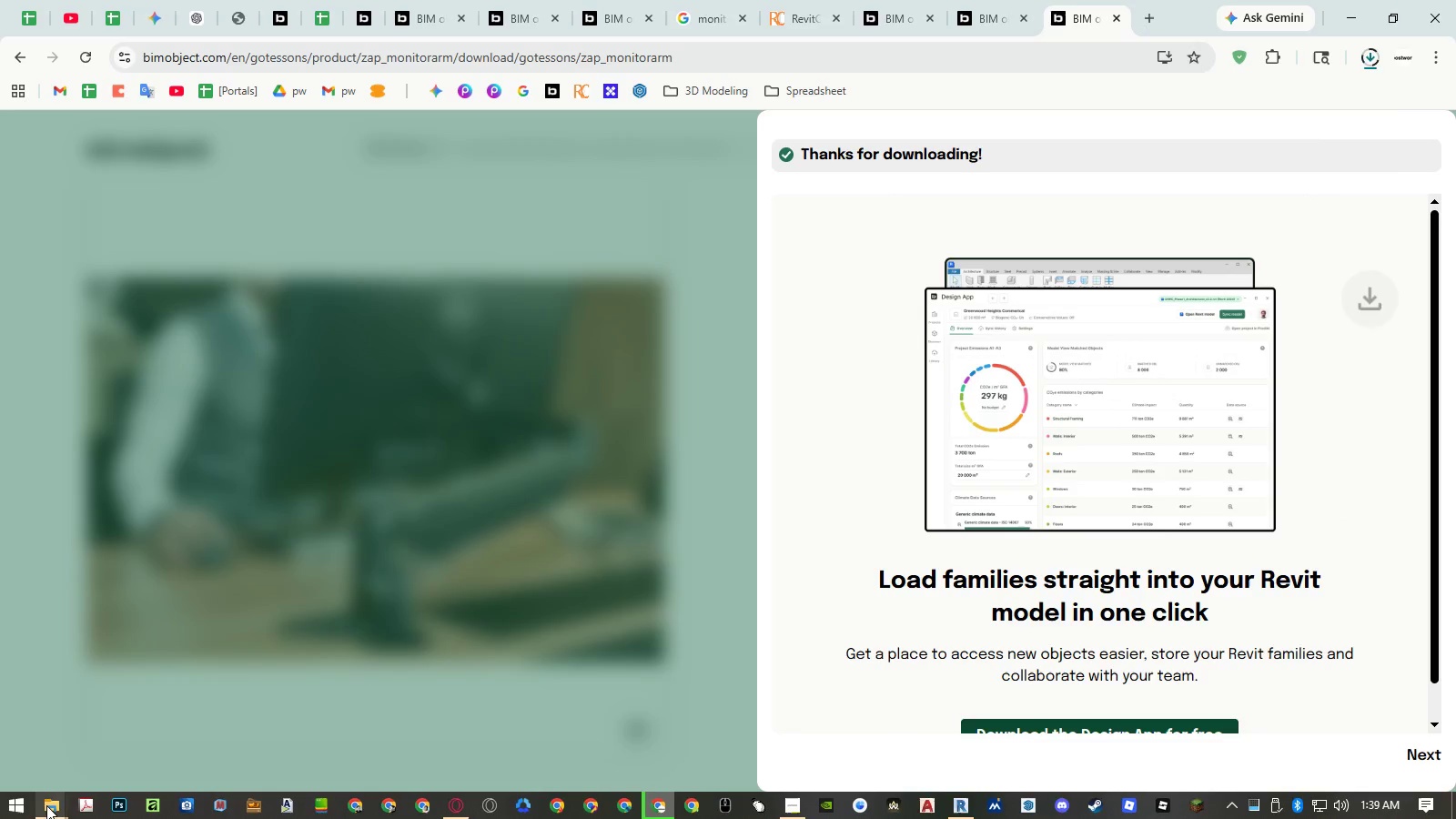 
left_click([513, 505])
 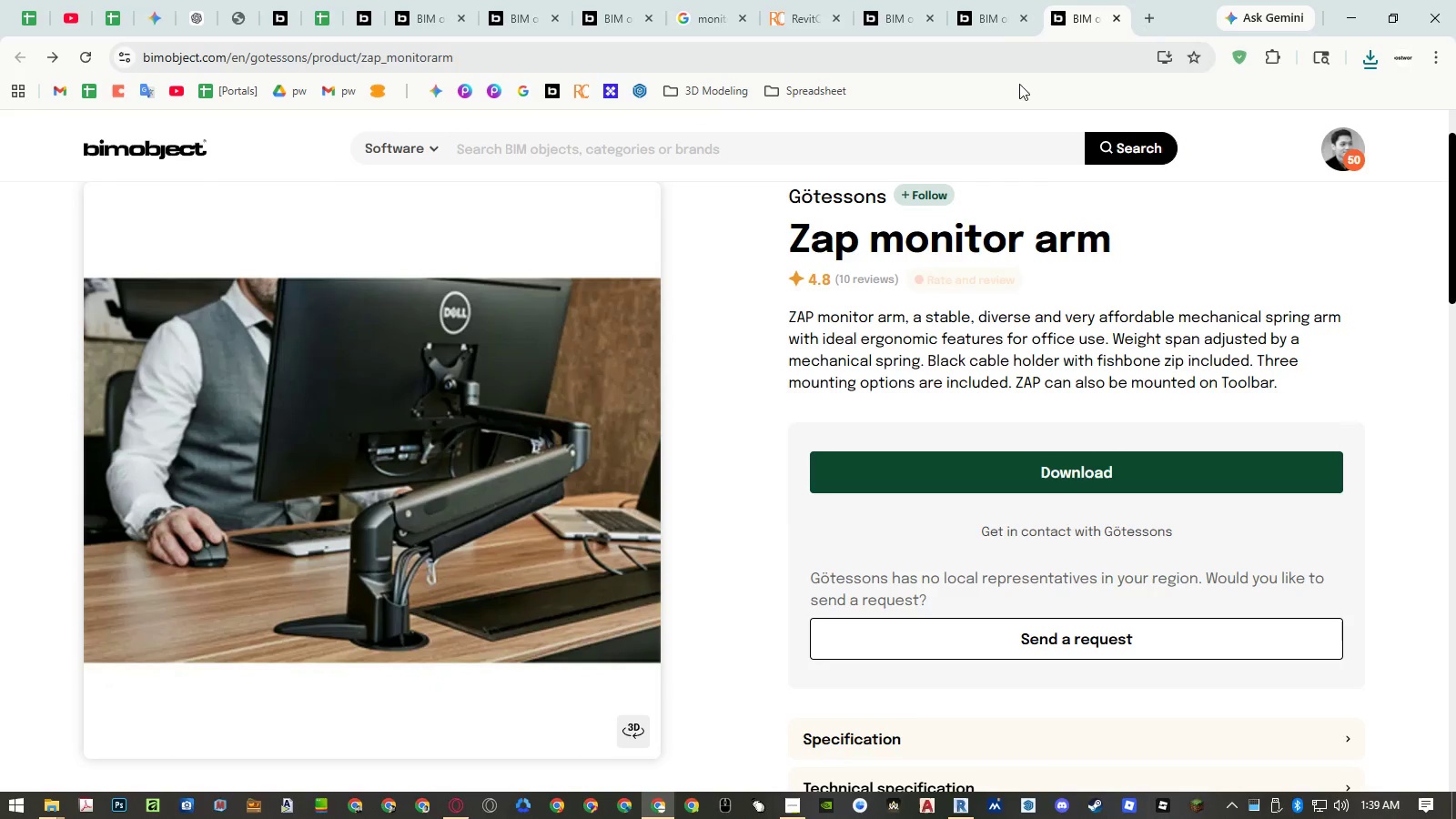 
left_click([992, 25])
 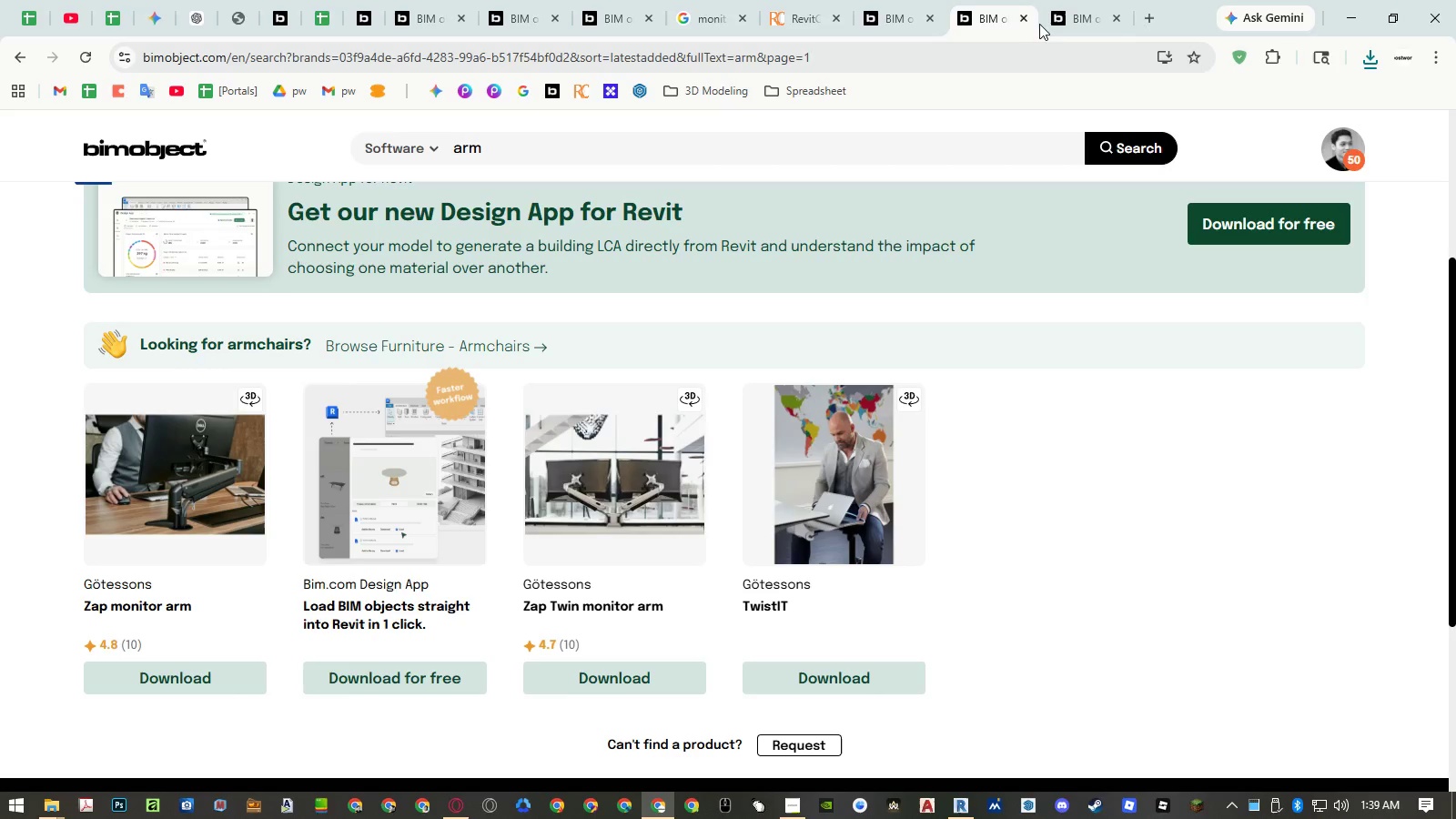 
left_click([1072, 23])
 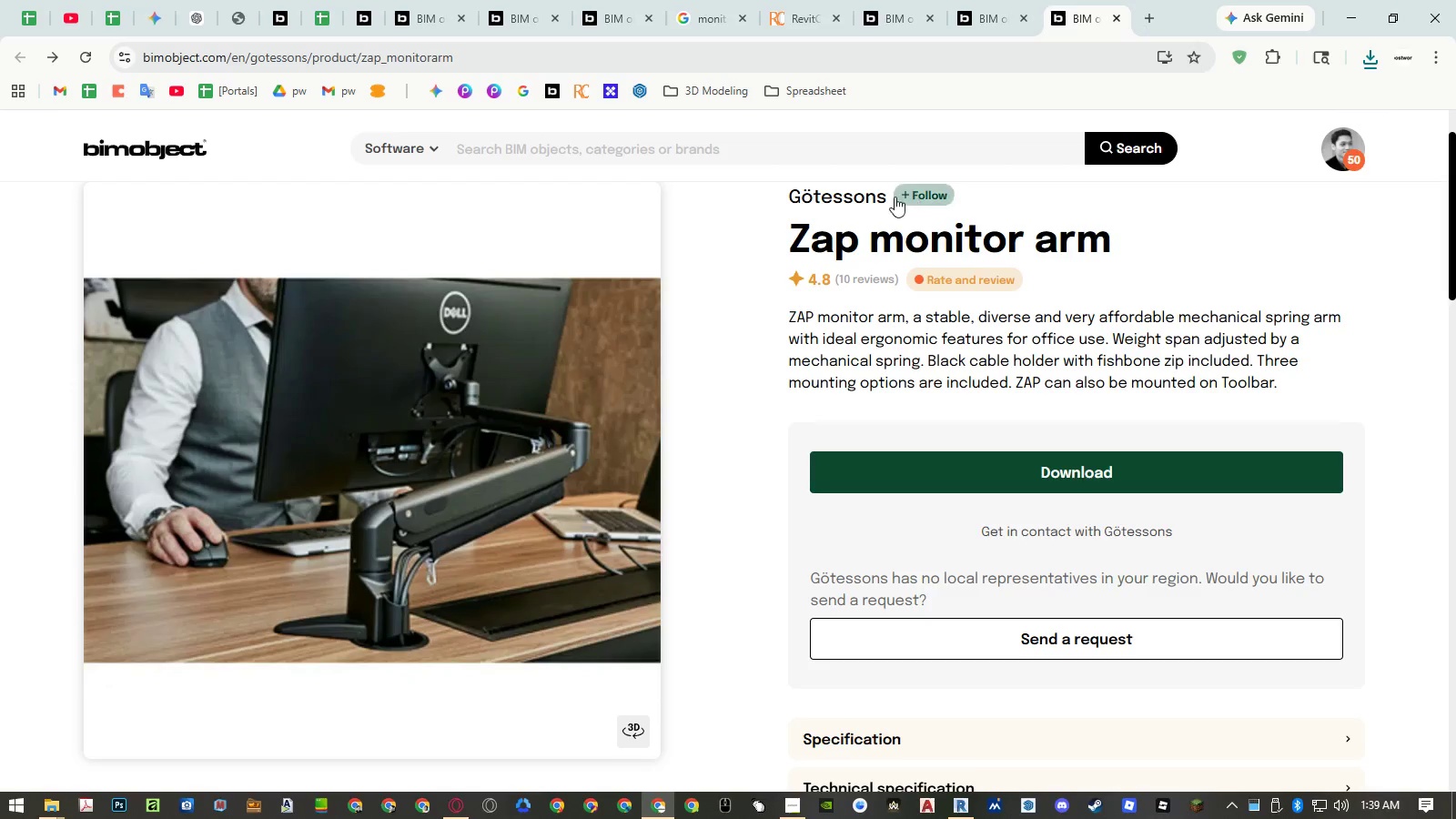 
left_click([858, 197])
 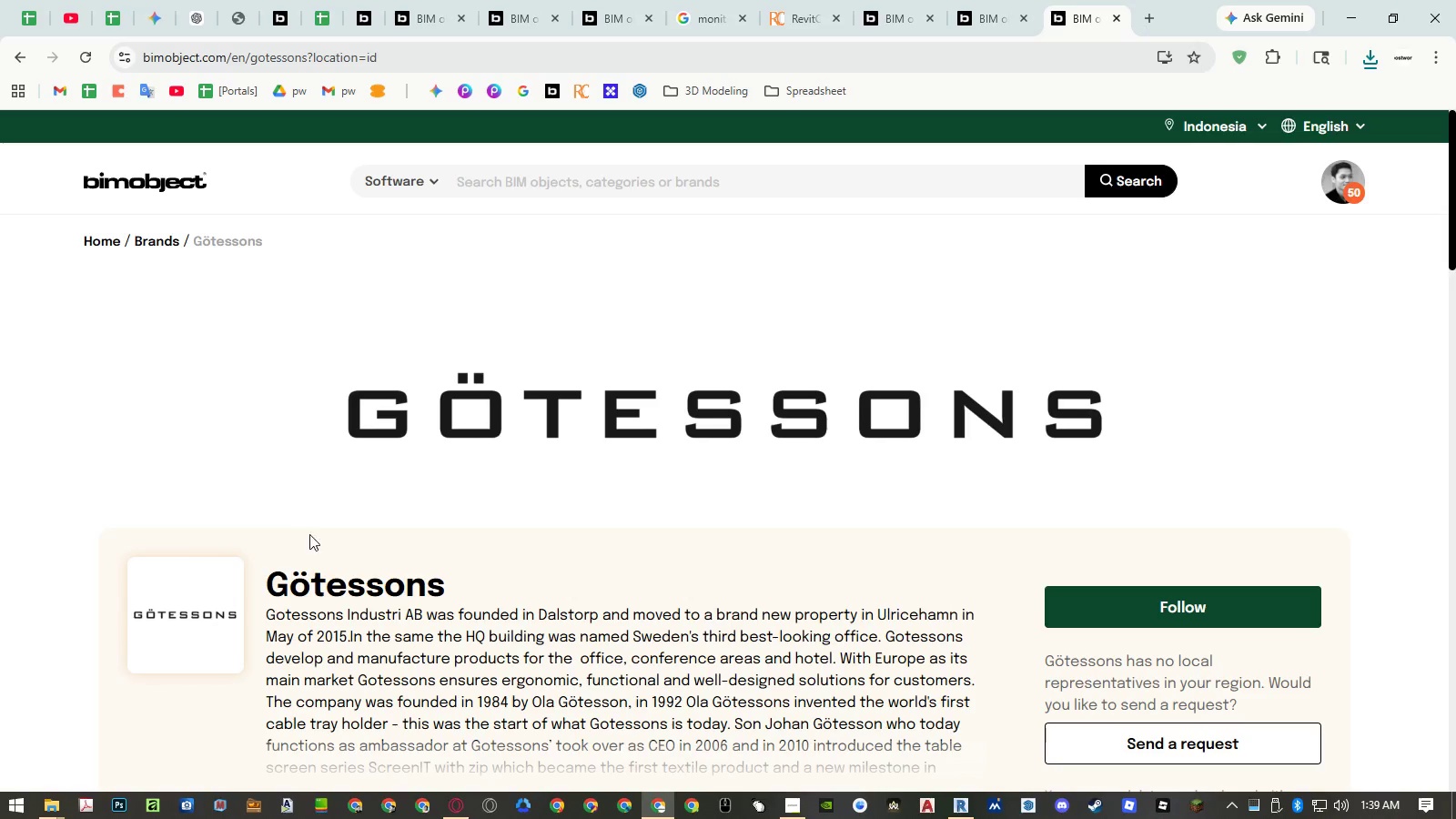 
double_click([318, 581])
 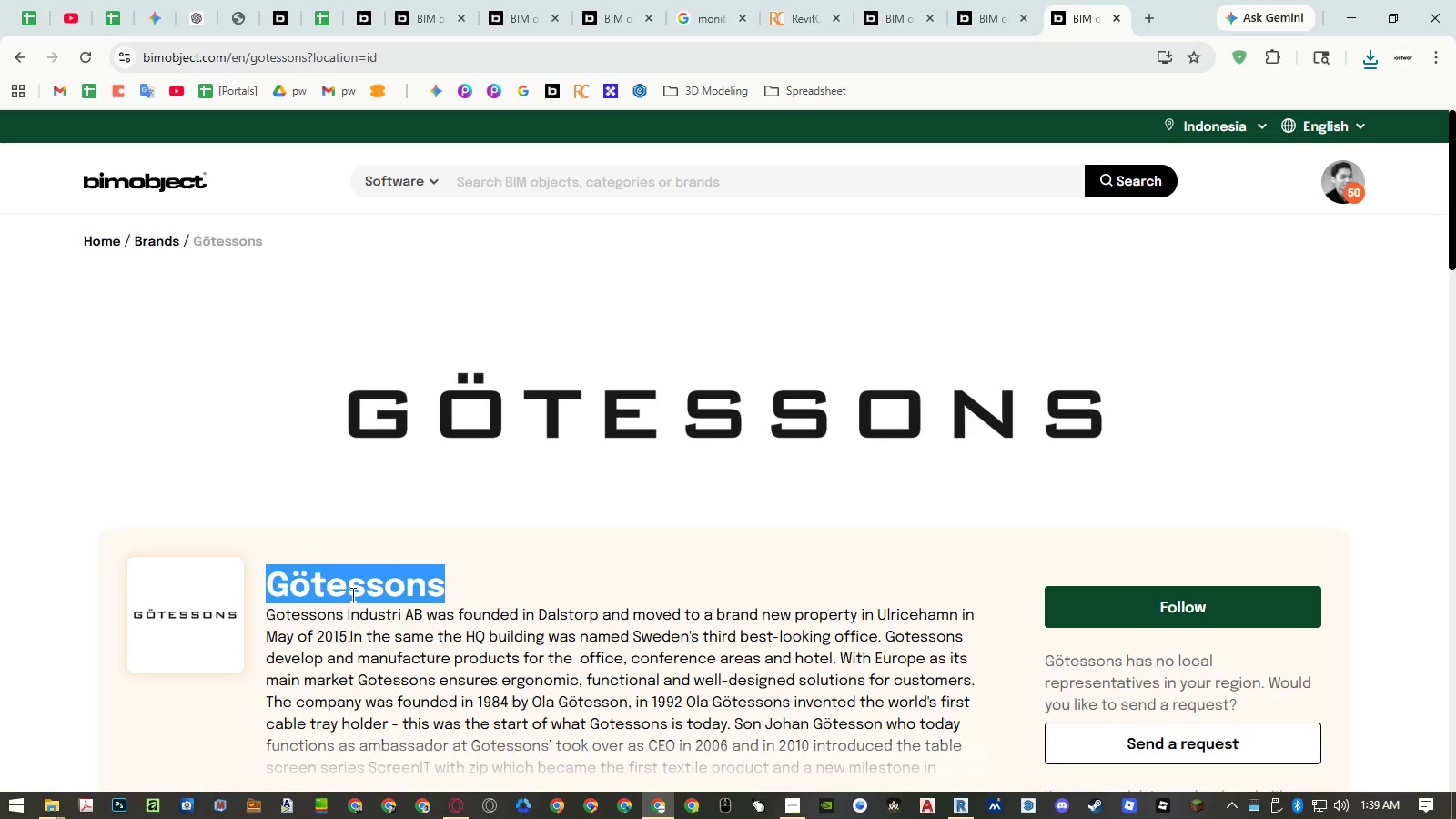 
key(Control+ControlLeft)
 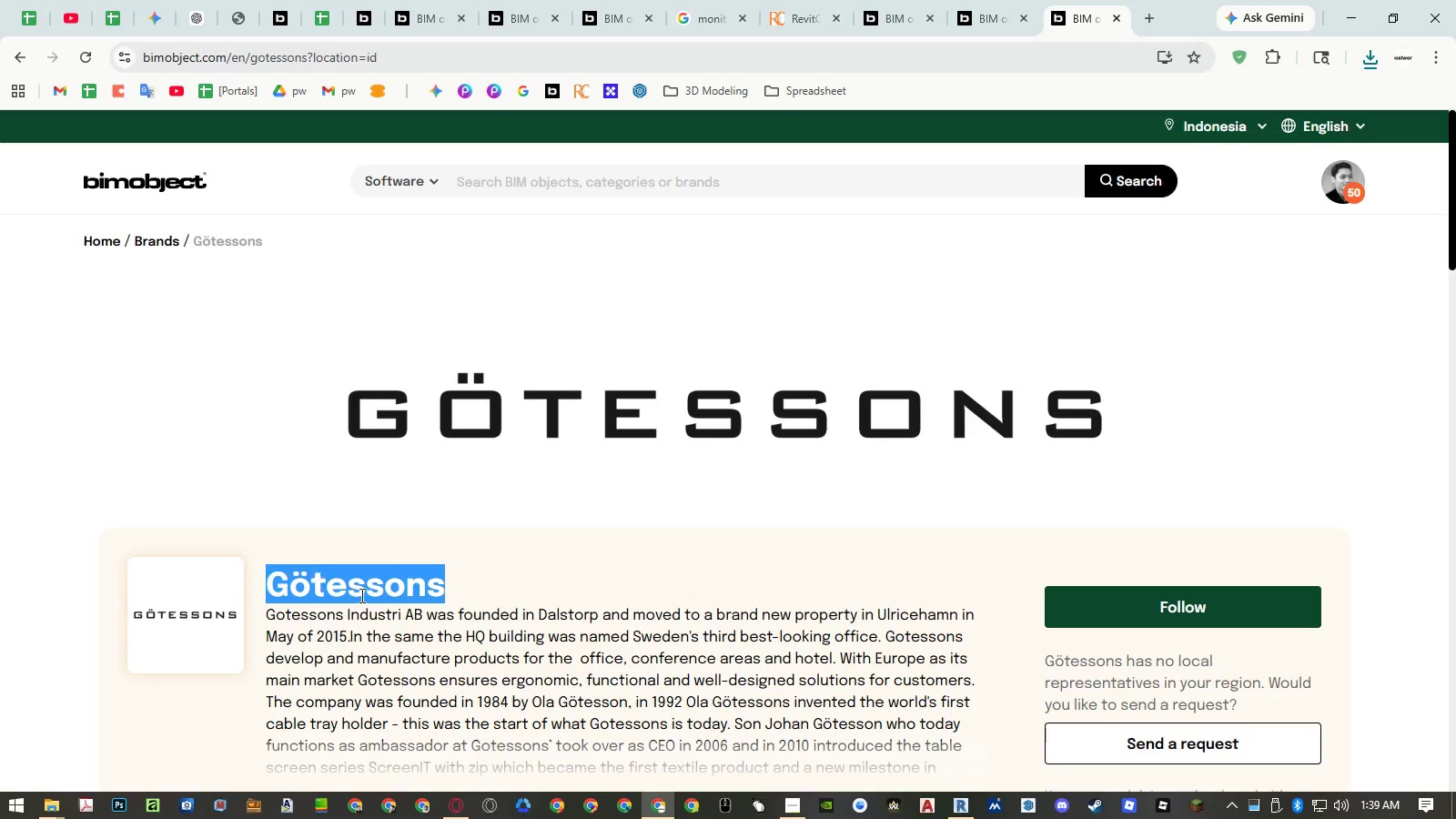 
key(Control+C)
 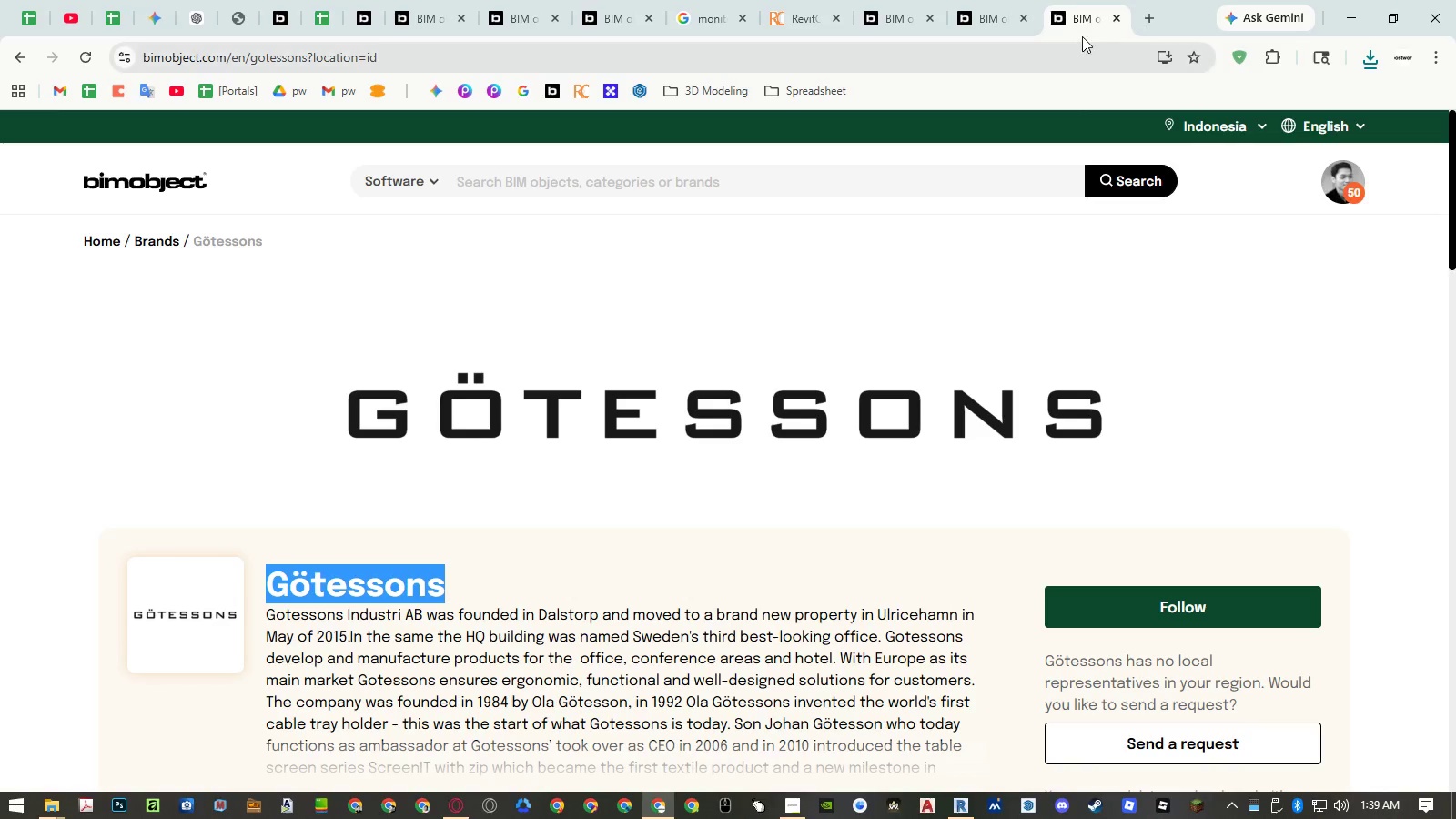 
middle_click([1081, 20])
 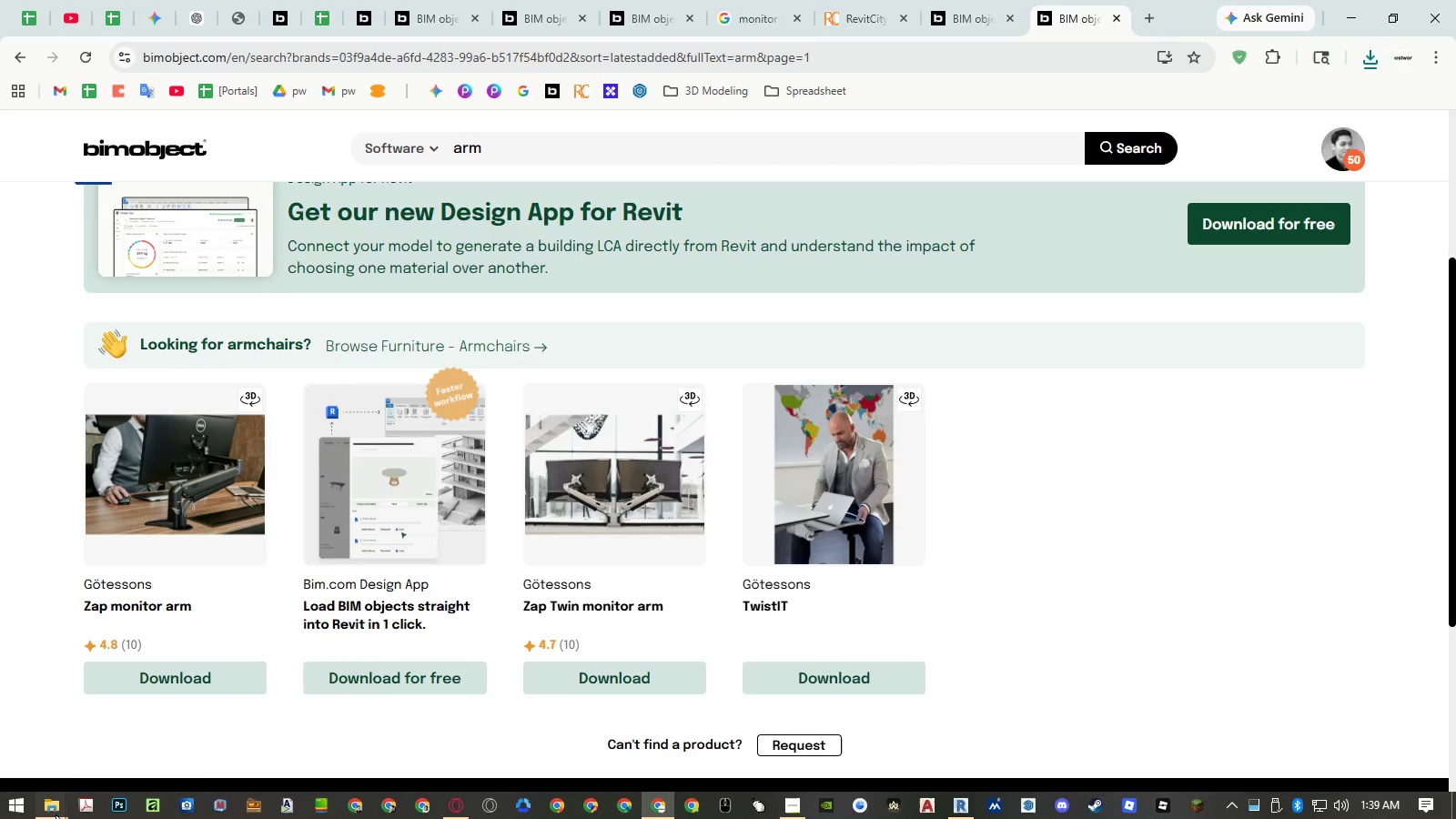 
double_click([77, 743])
 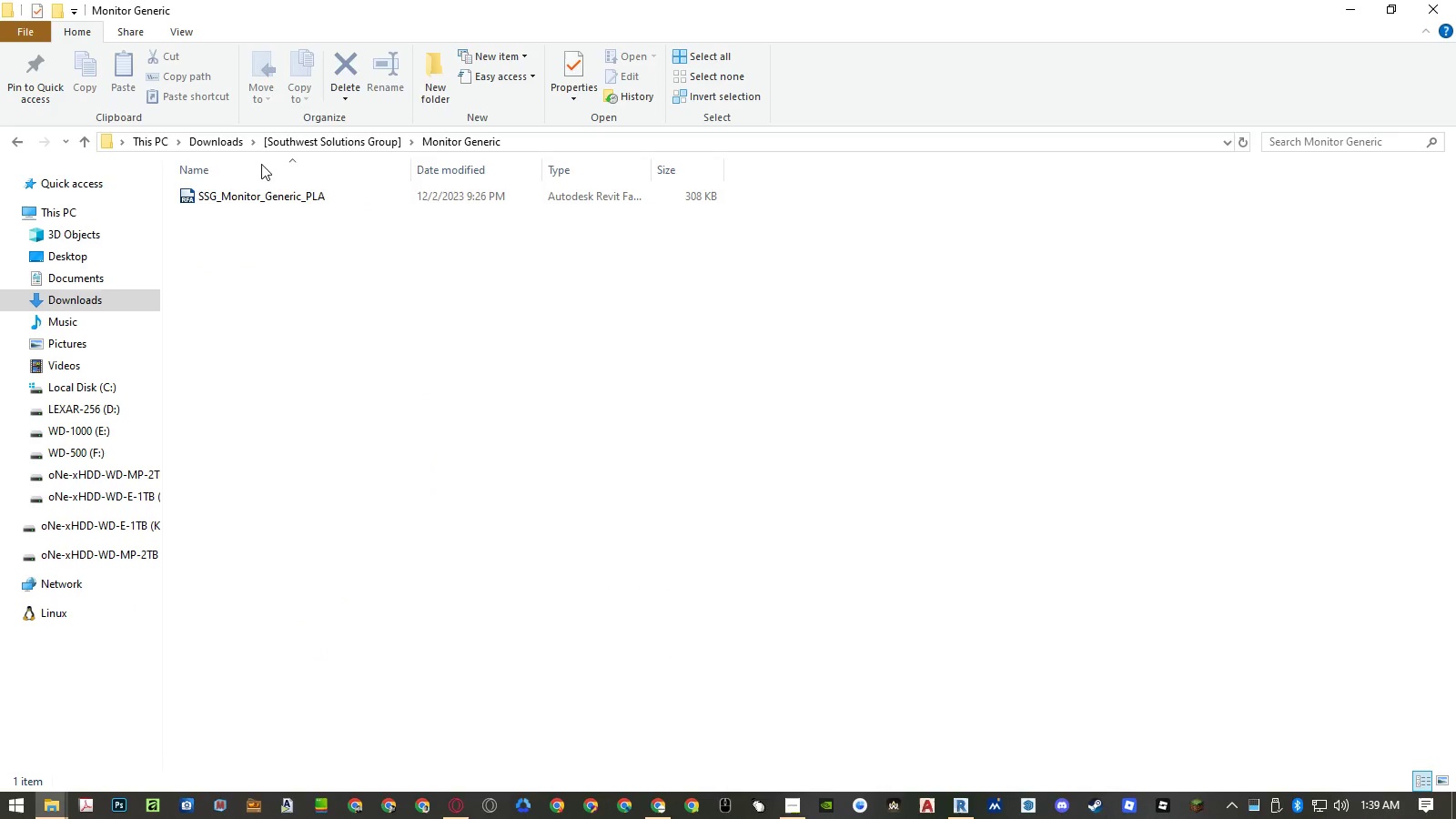 
left_click([220, 138])
 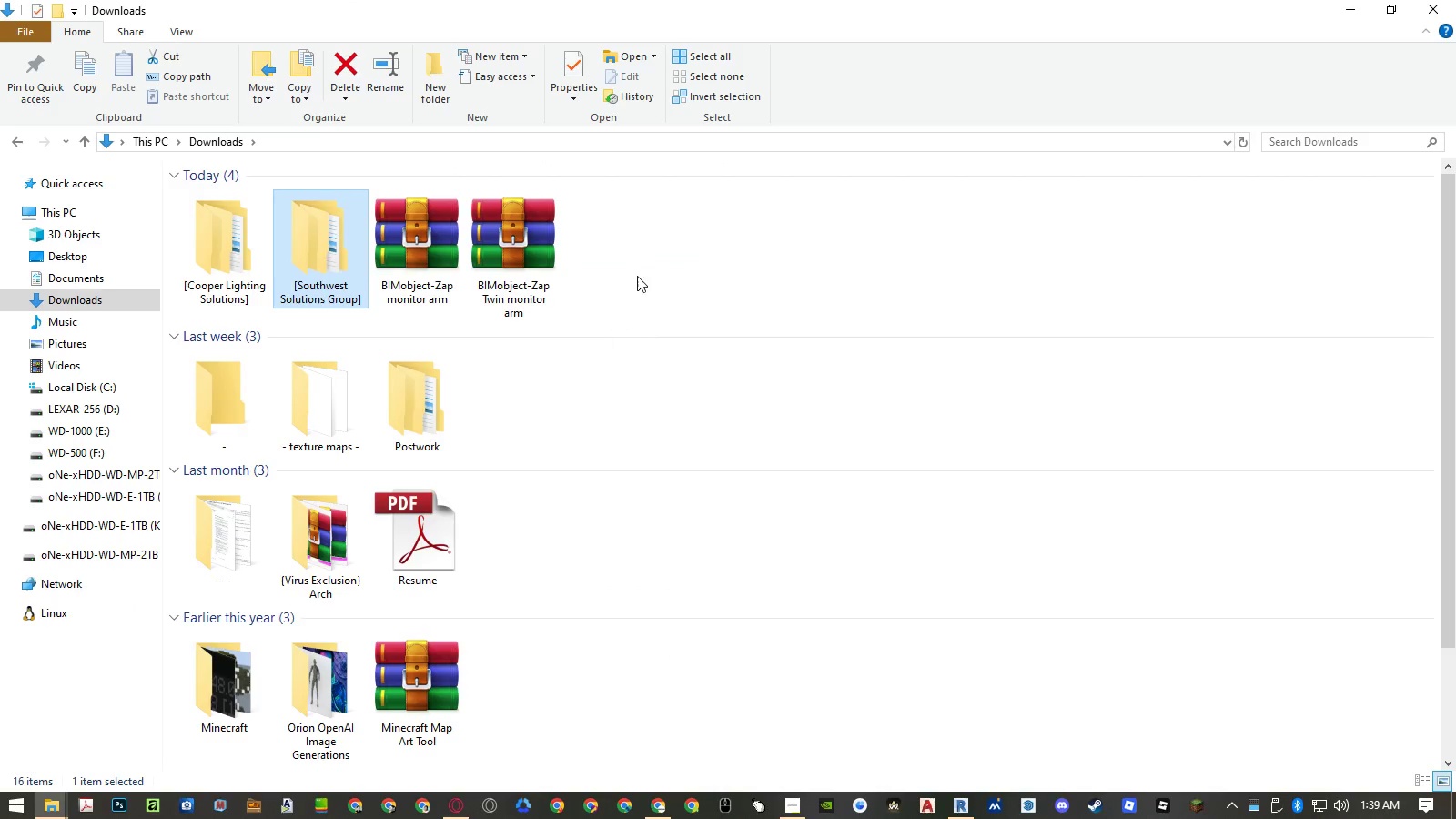 
right_click([641, 267])
 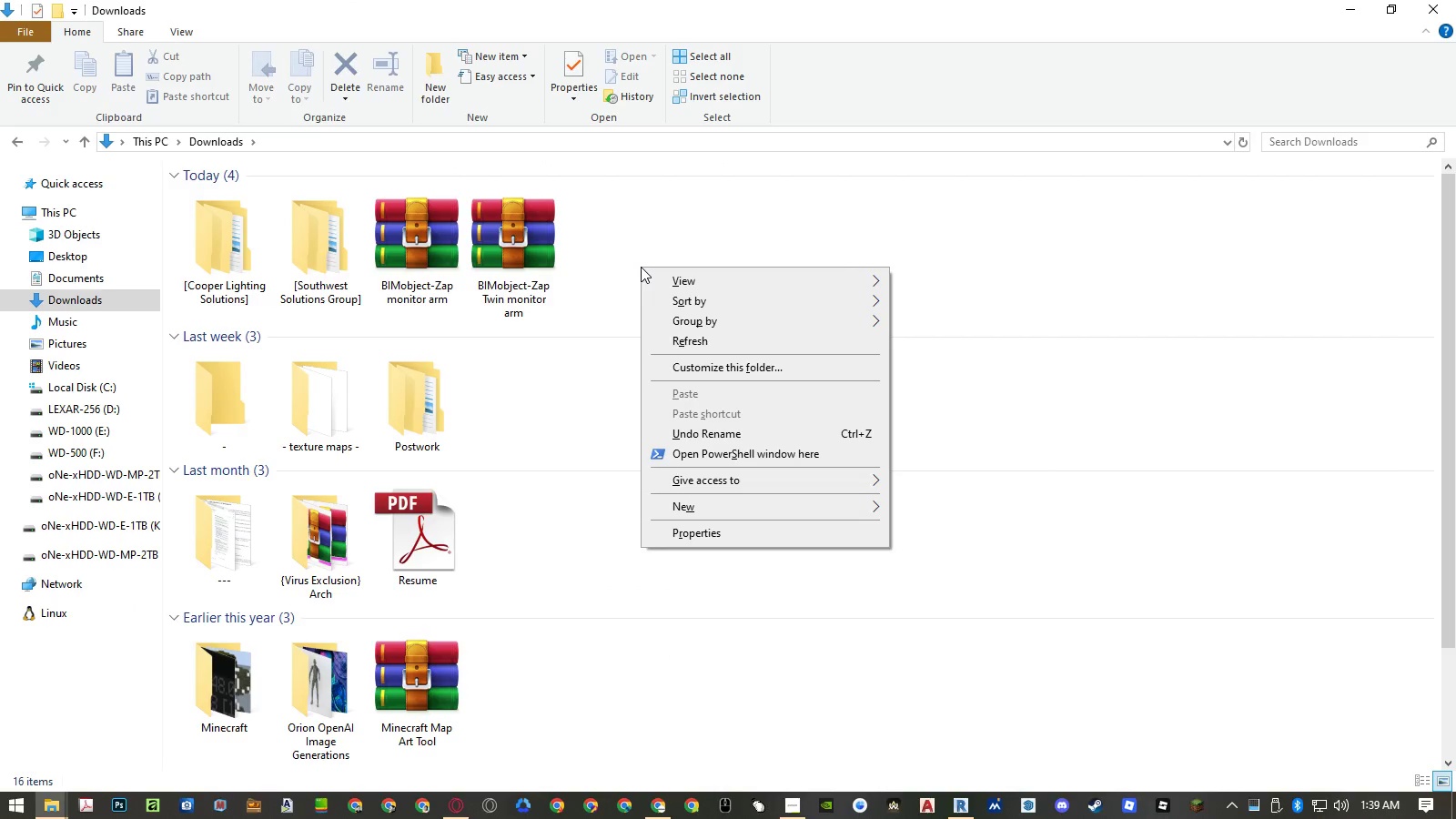 
key(W)
 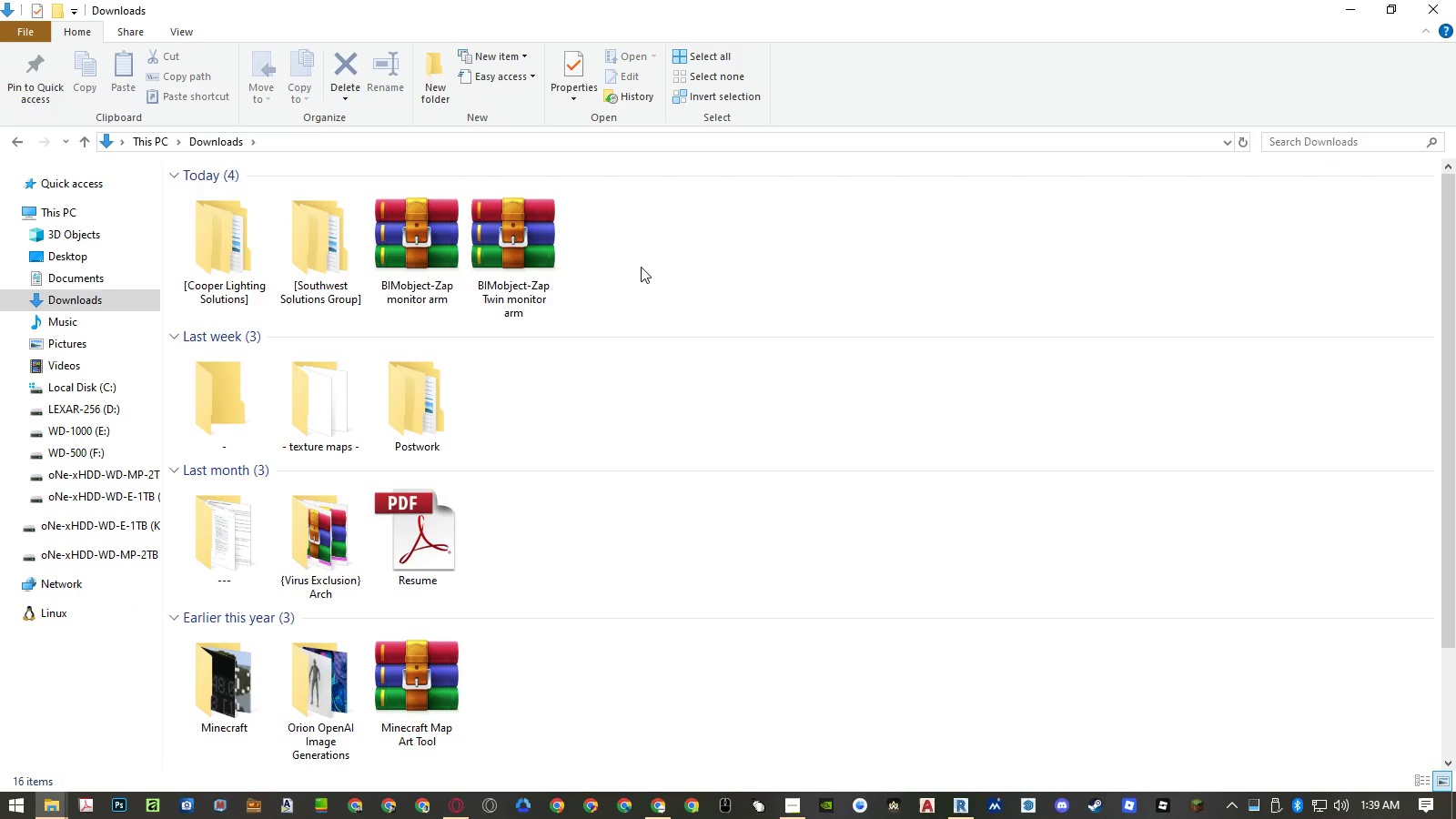 
key(Enter)
 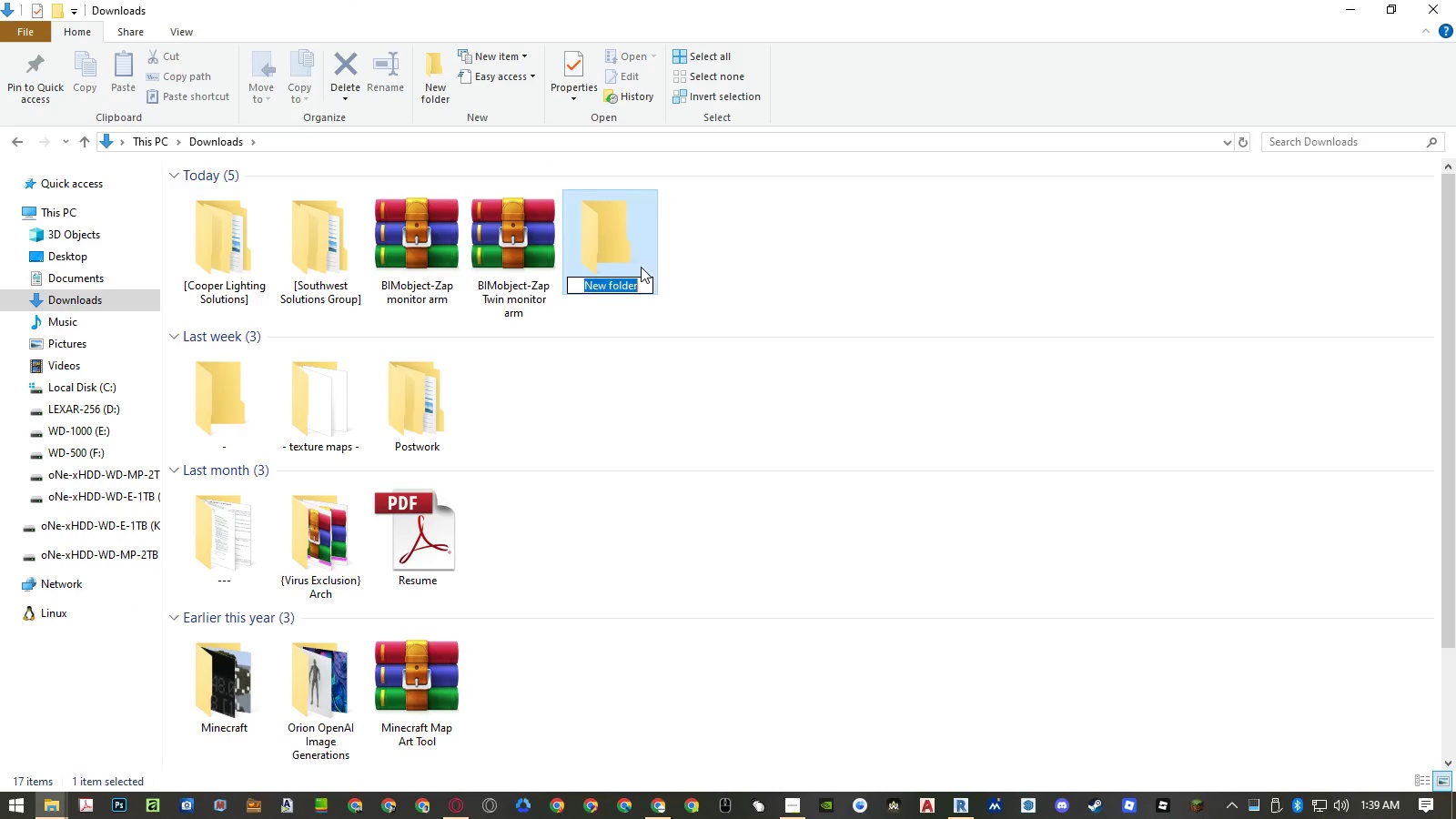 
key(BracketLeft)
 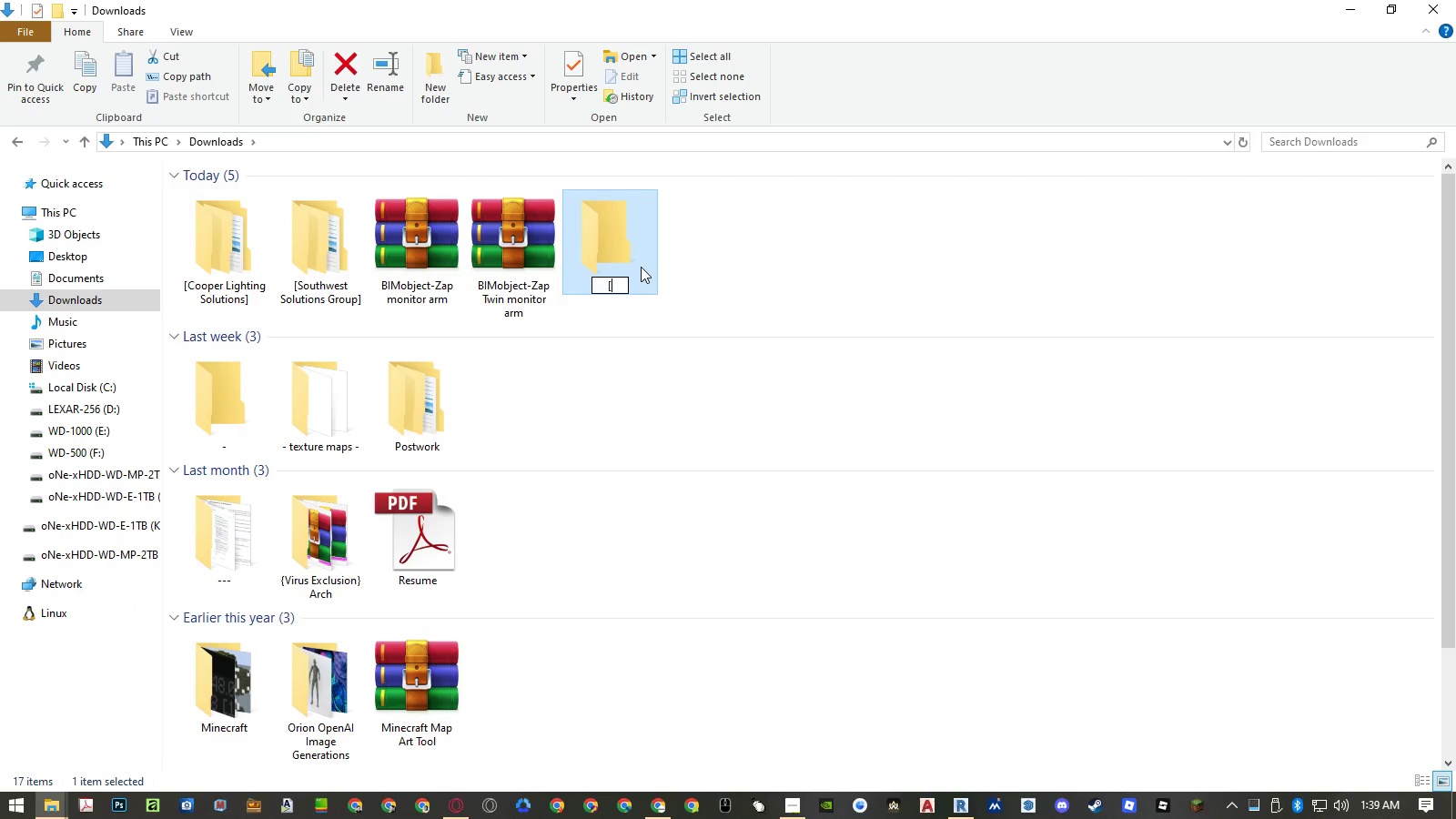 
key(Control+ControlLeft)
 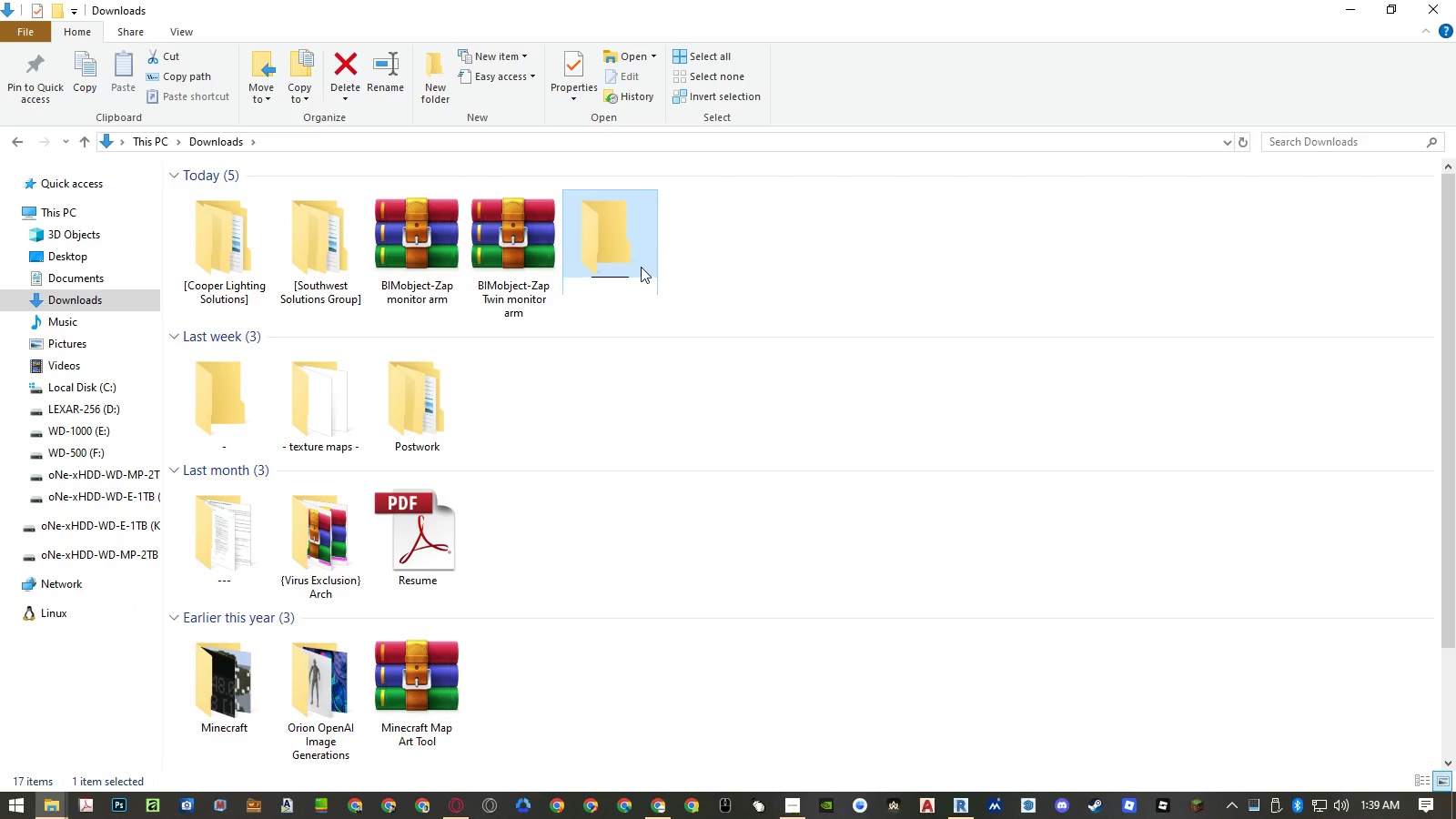 
key(Control+V)
 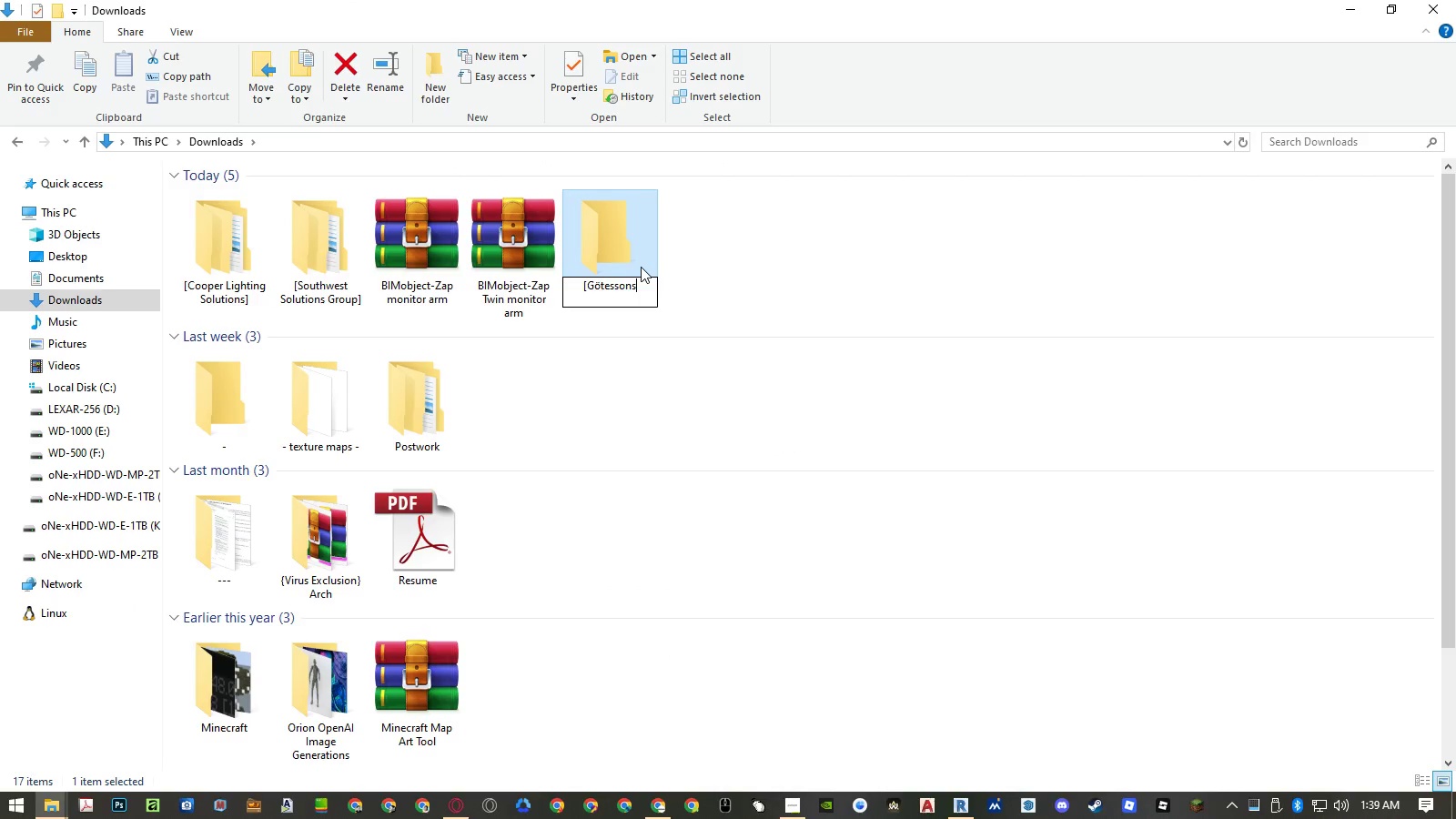 
key(BracketRight)
 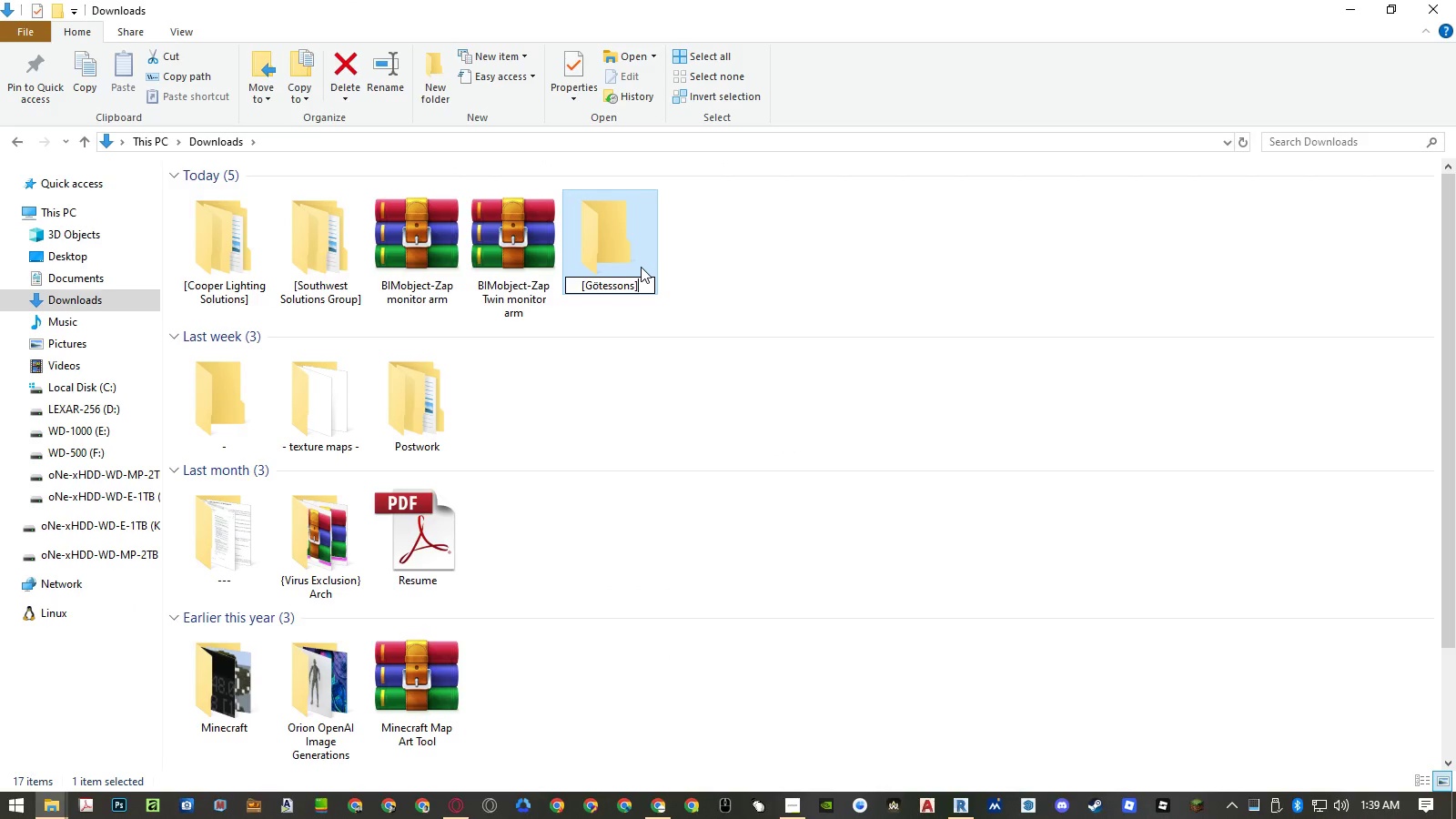 
key(Enter)
 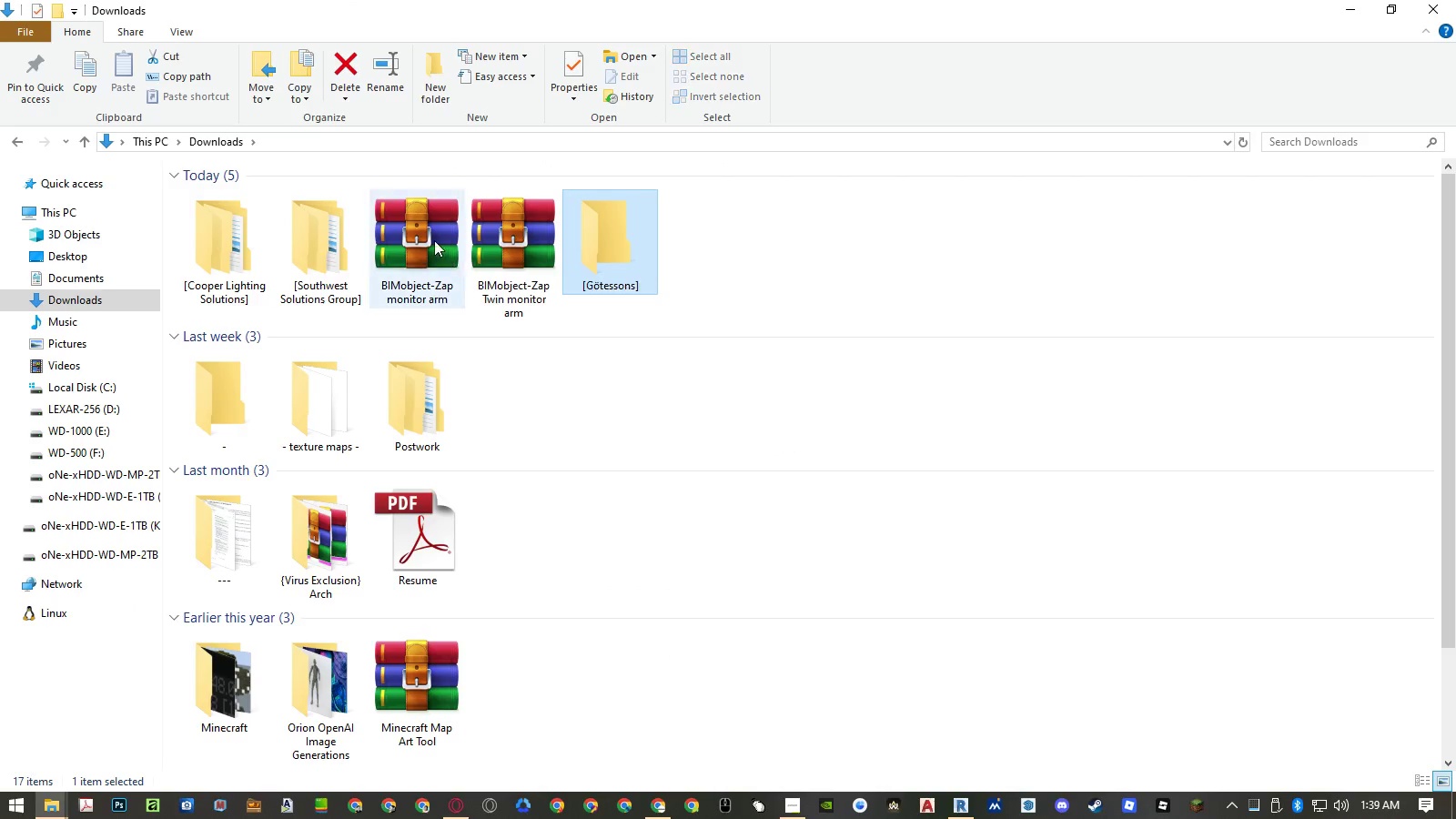 
hold_key(key=ShiftLeft, duration=0.64)
left_click([496, 238])
 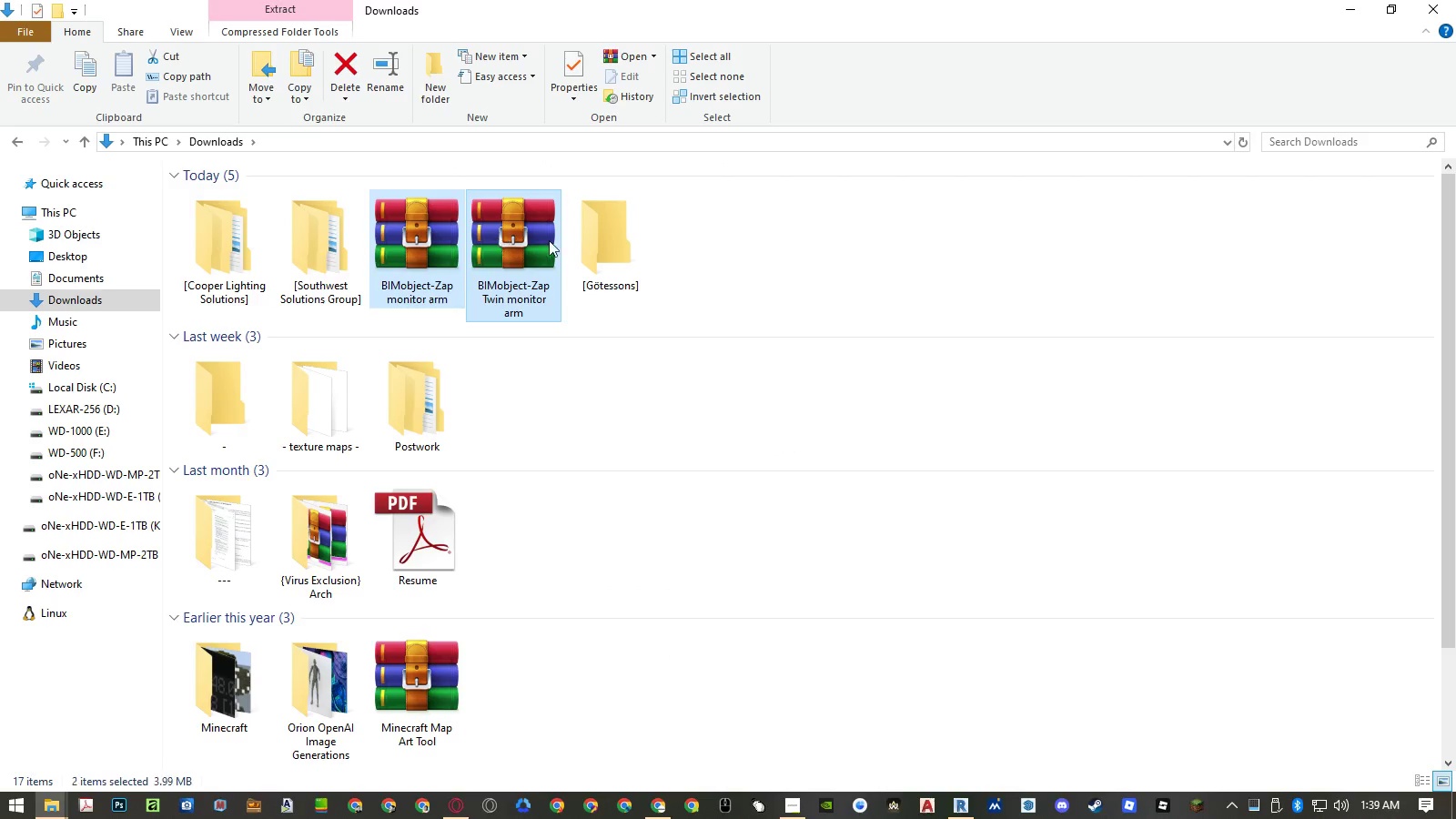 
right_click([521, 248])
 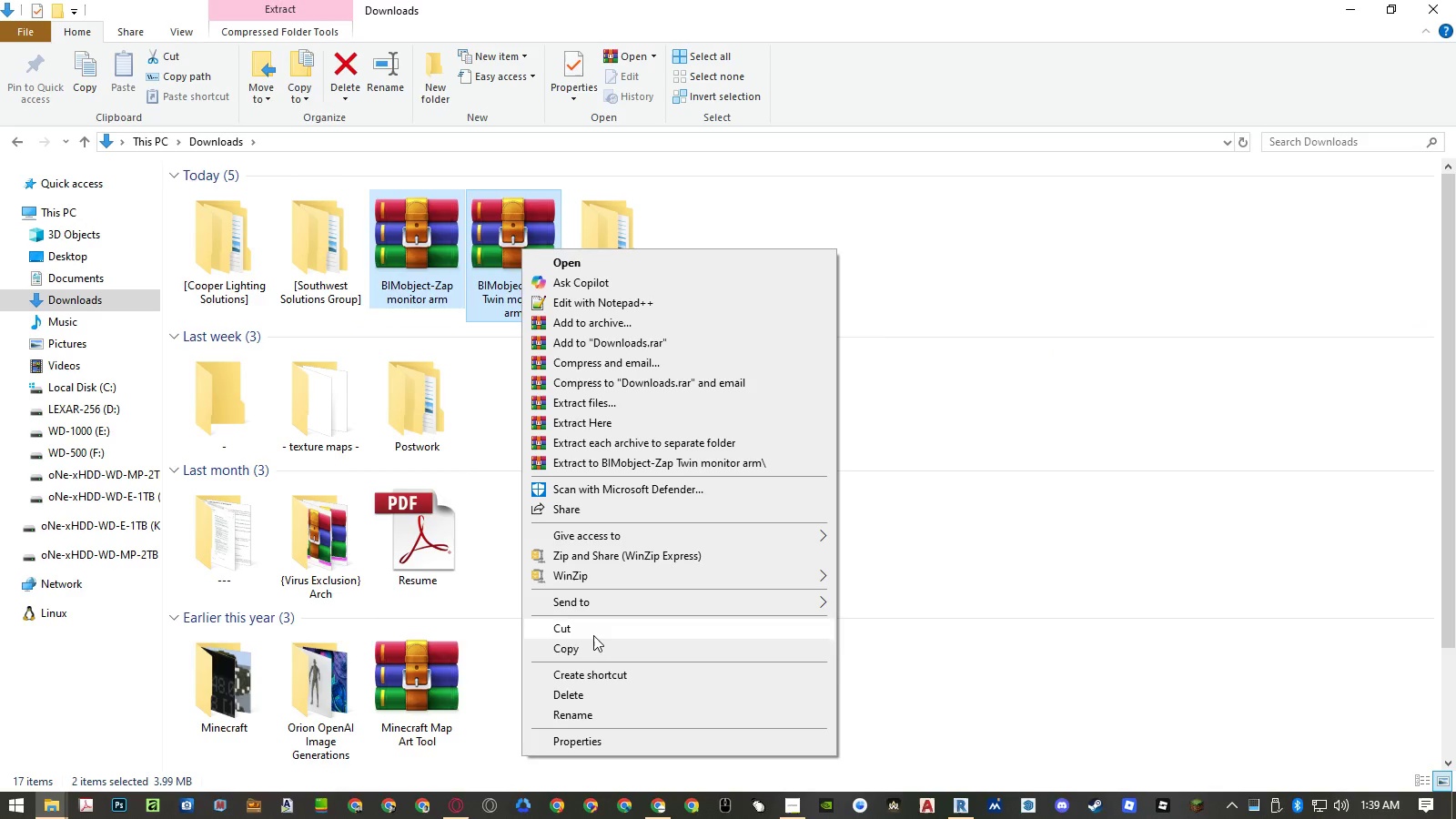 
left_click([594, 702])
 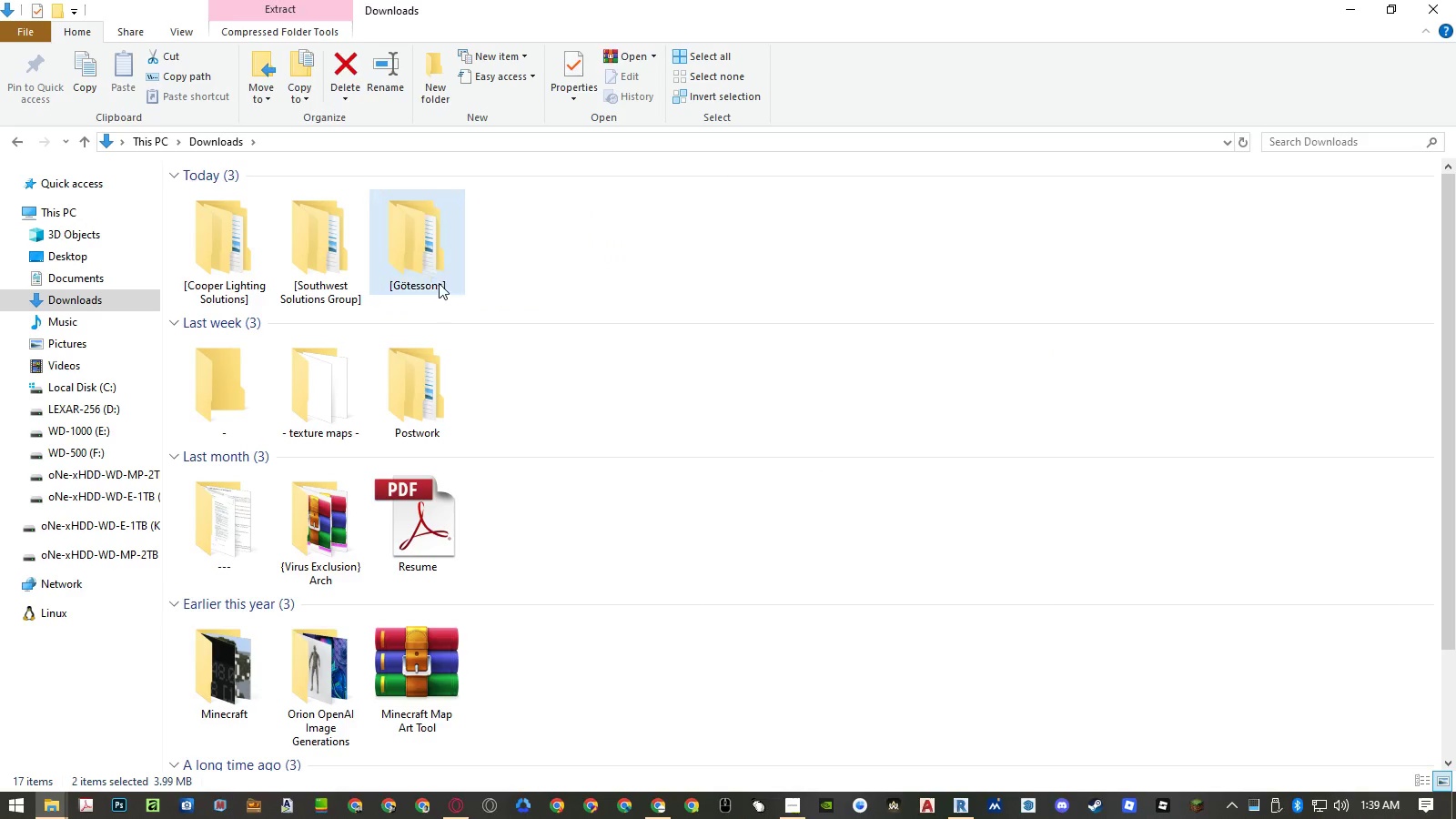 
double_click([420, 247])
 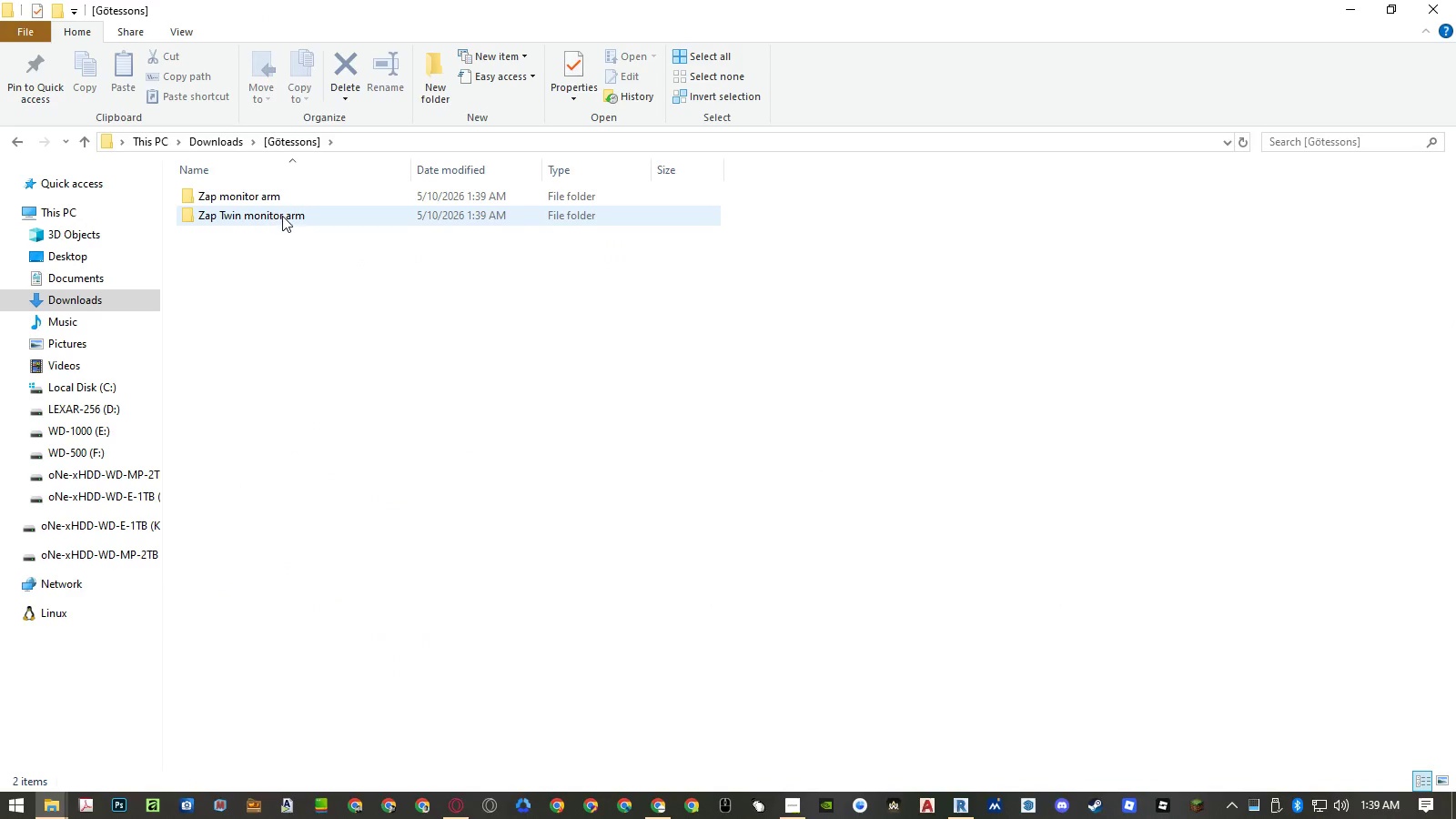 
double_click([282, 216])
 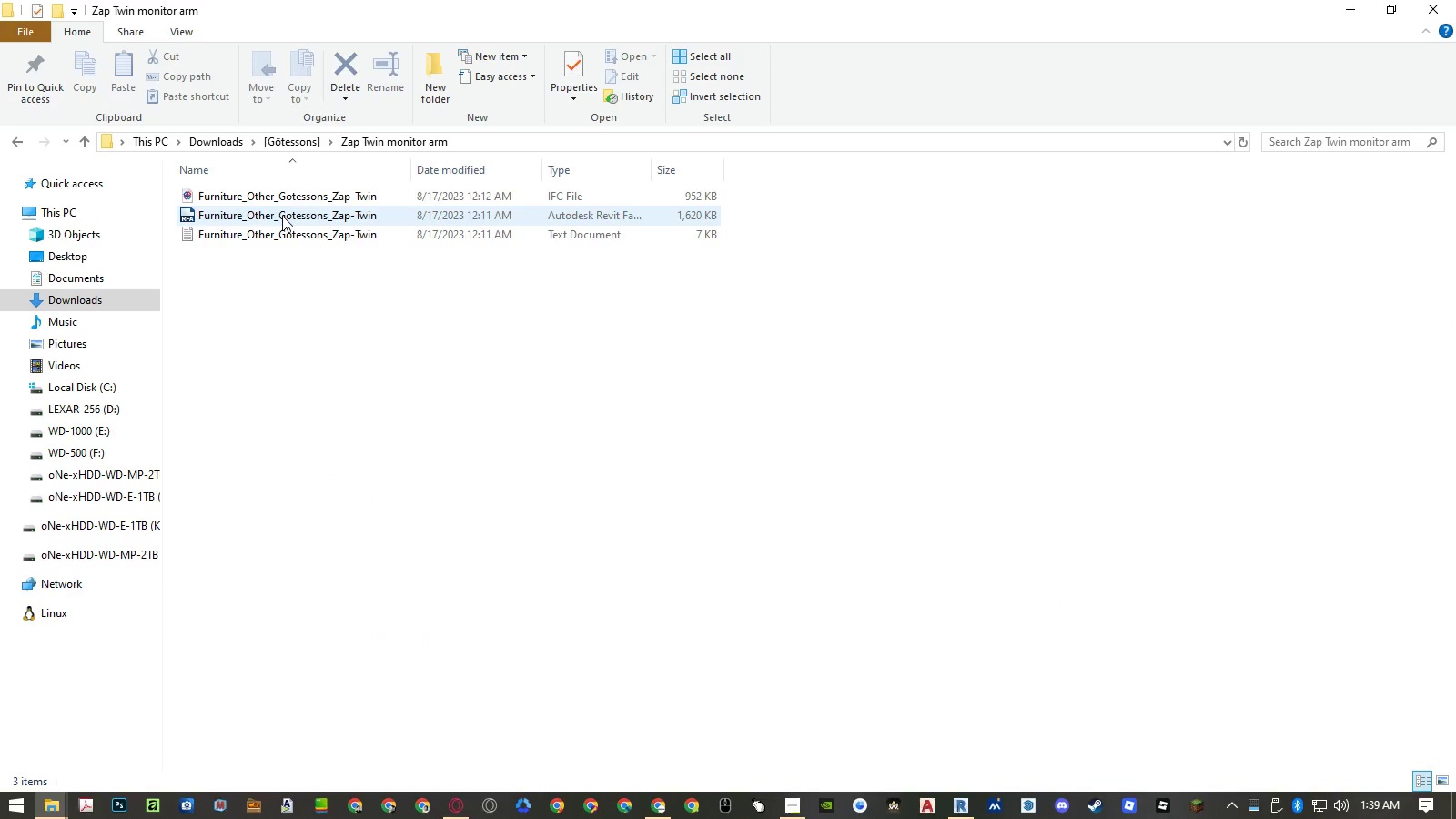 
double_click([282, 216])
 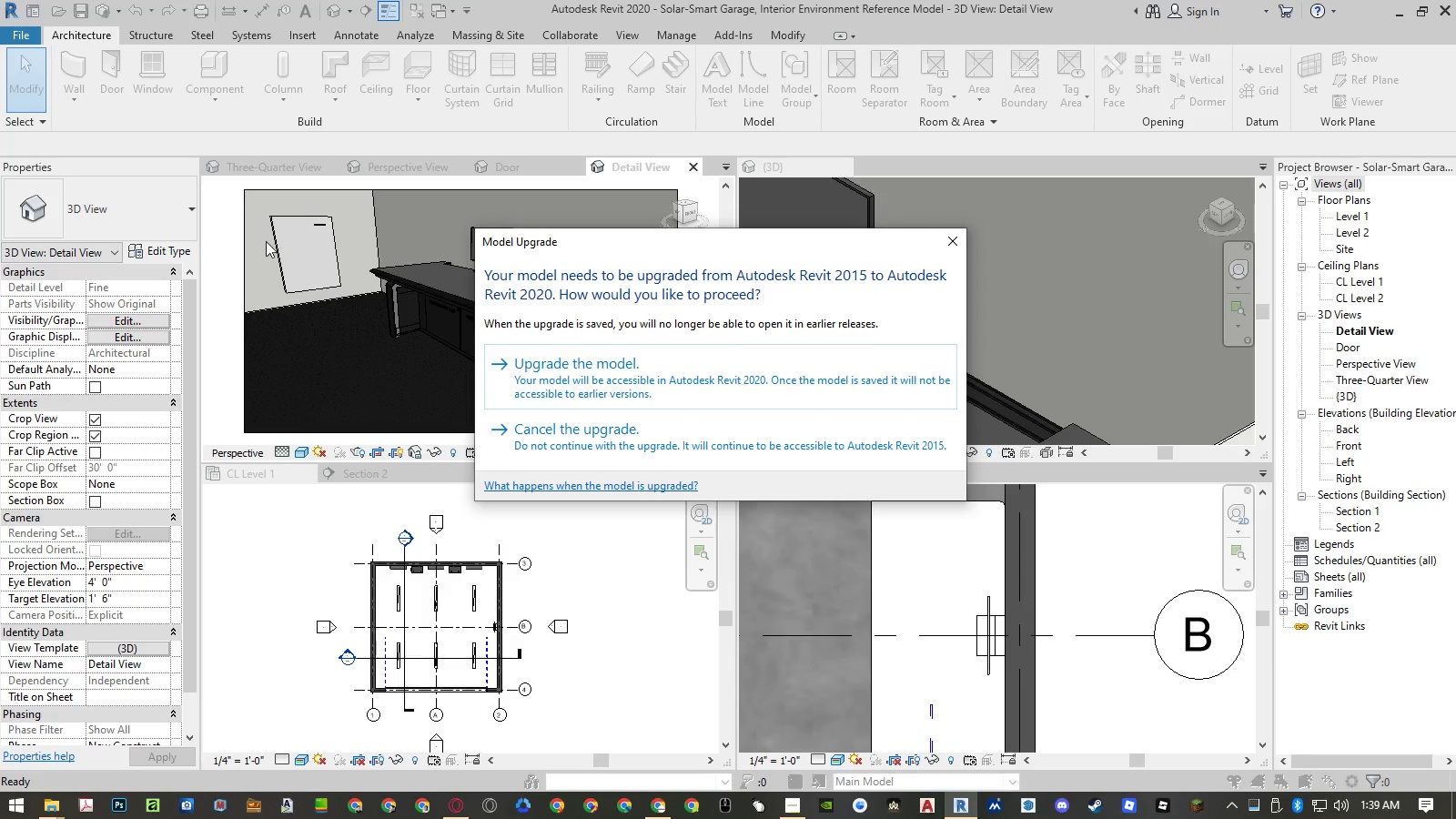 
left_click([650, 370])
 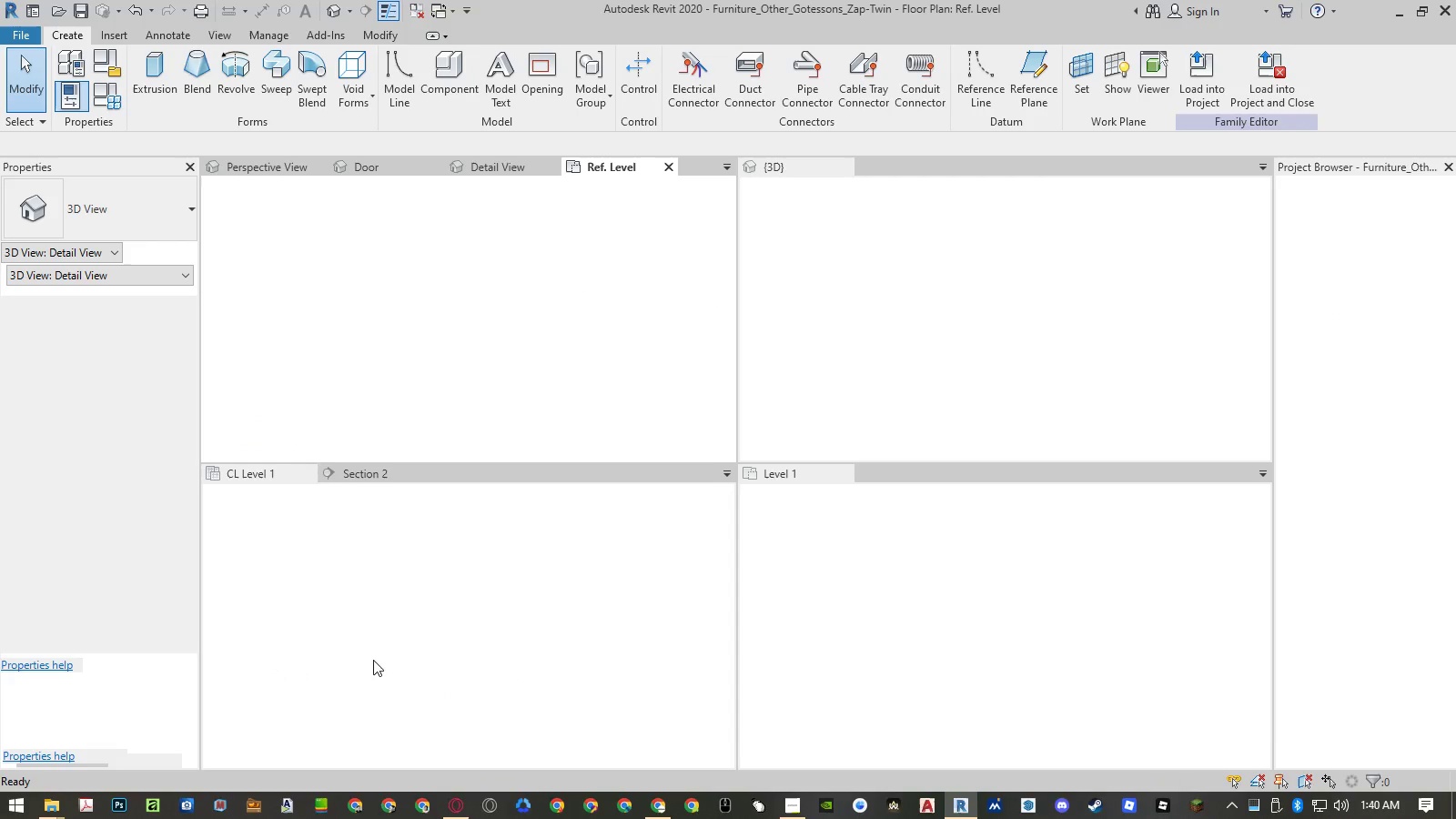 
wait(7.78)
 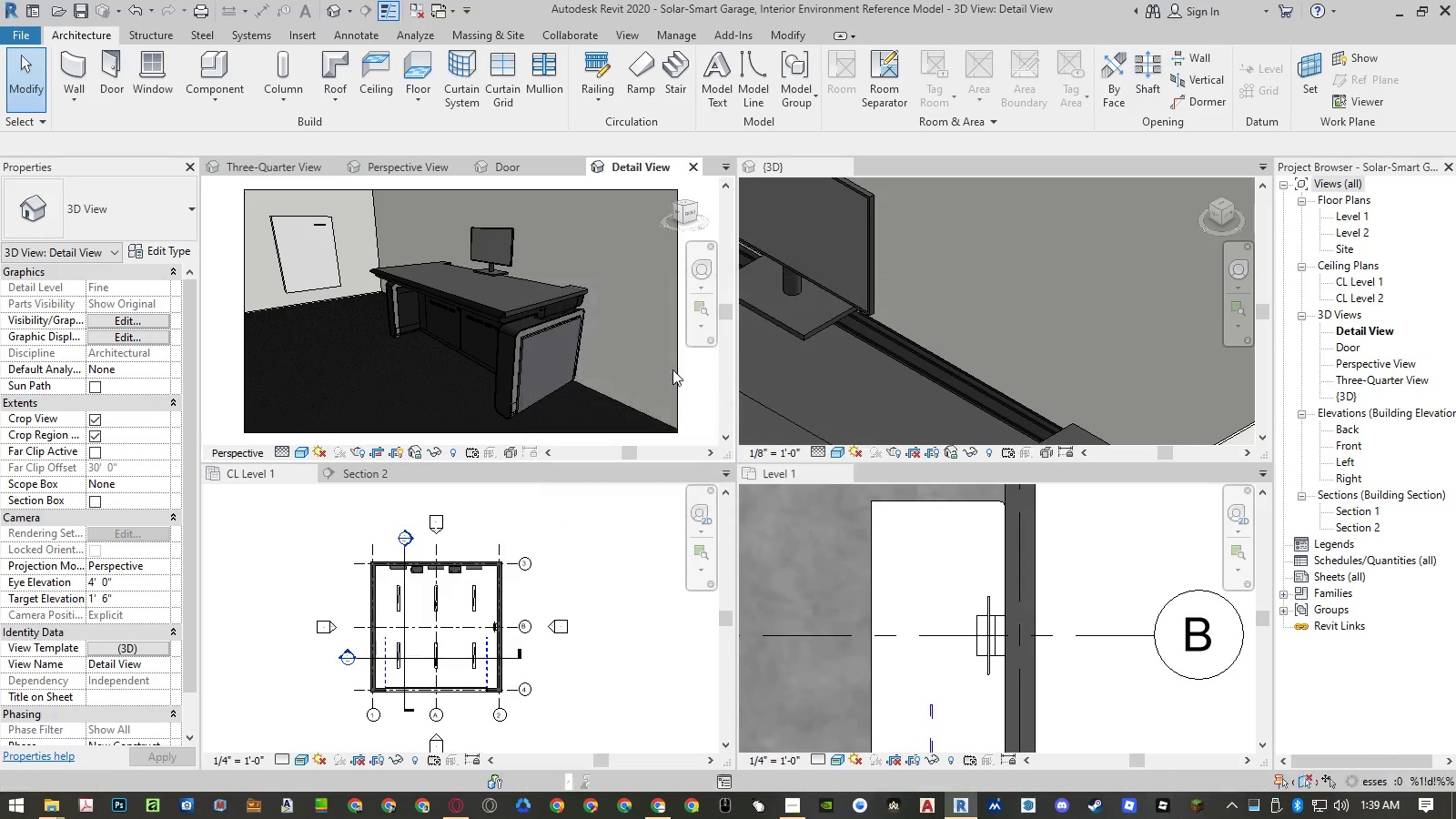 
left_click([557, 259])
 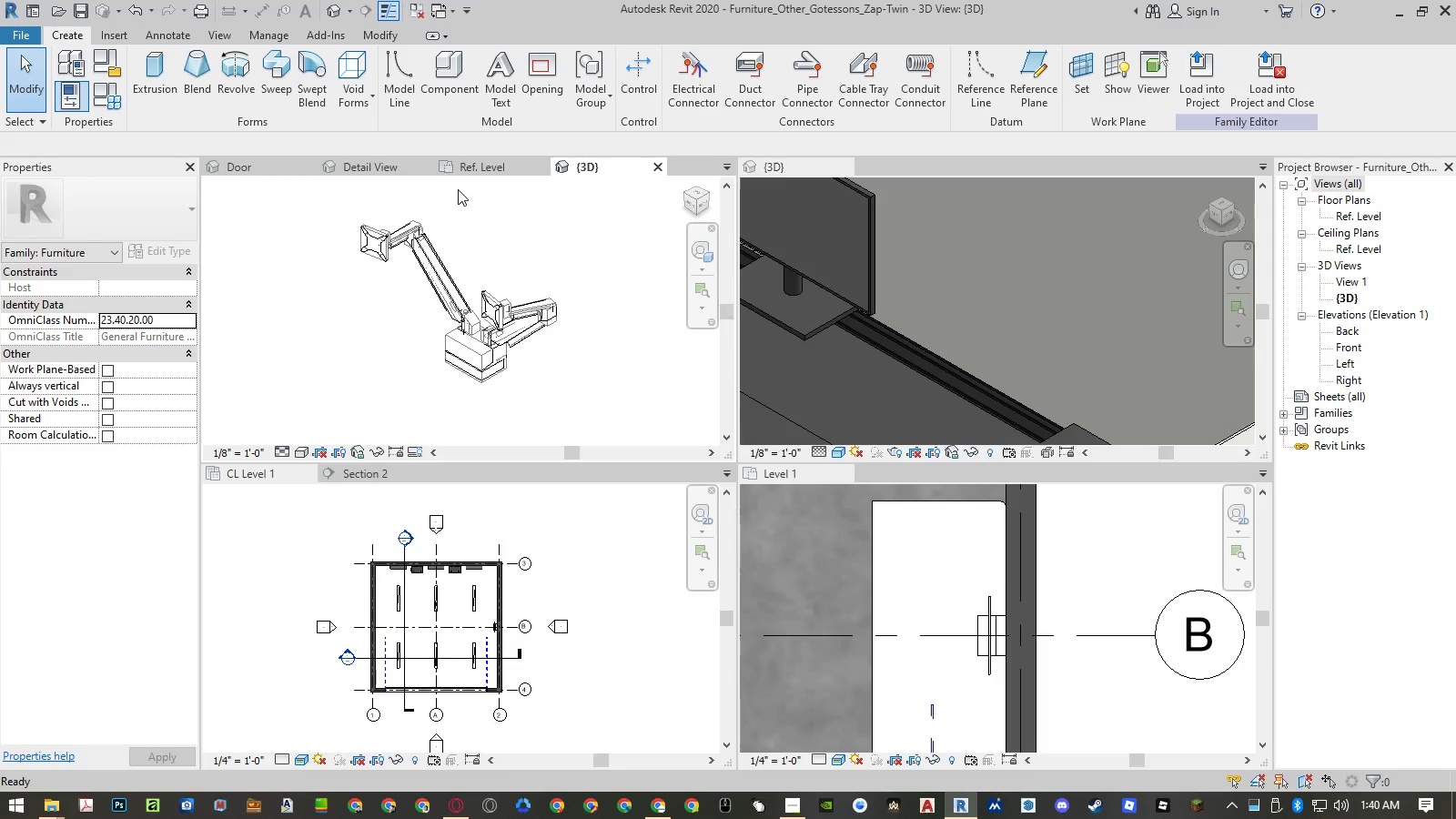 
wait(6.26)
 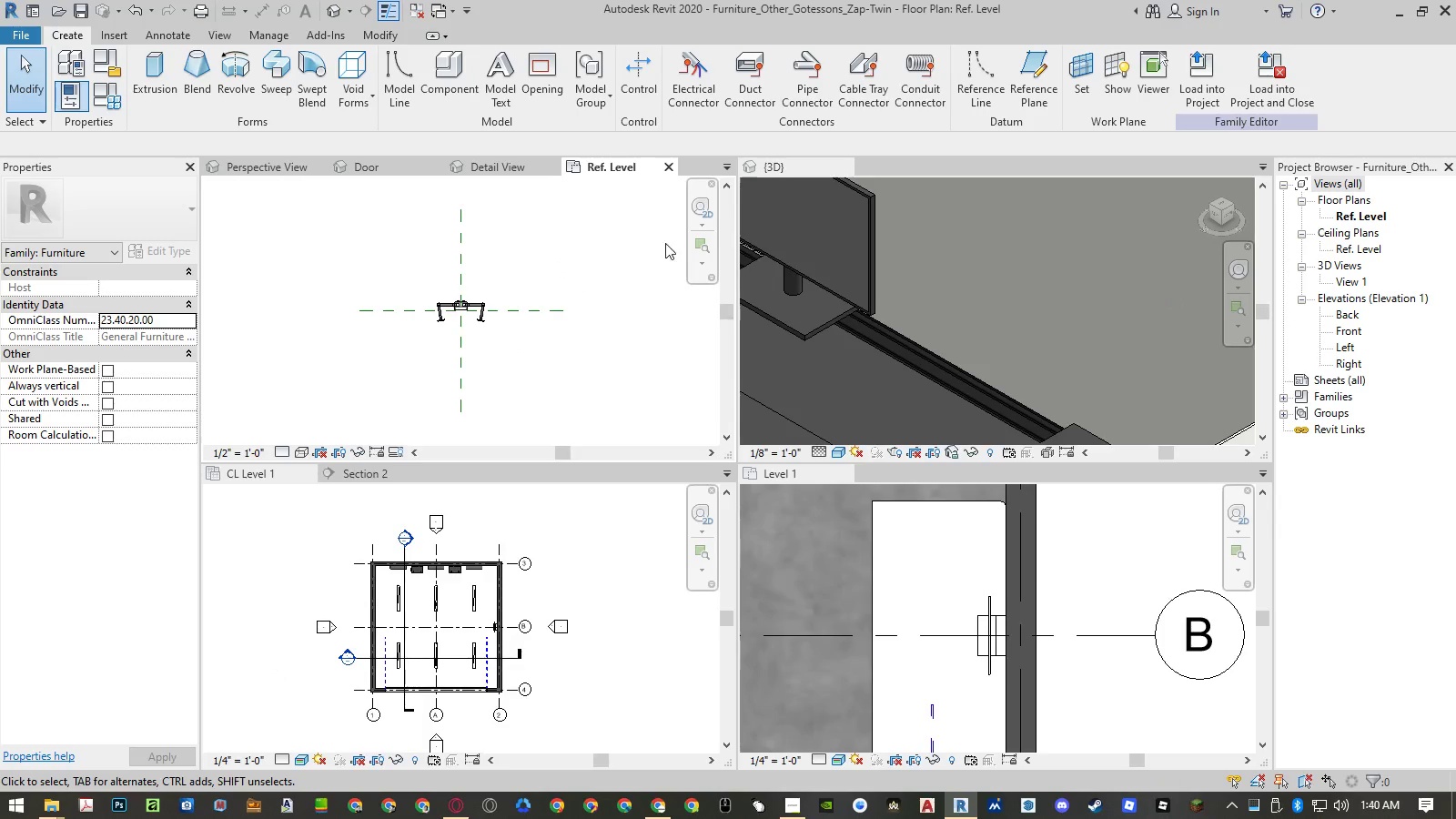 
left_click([300, 449])
 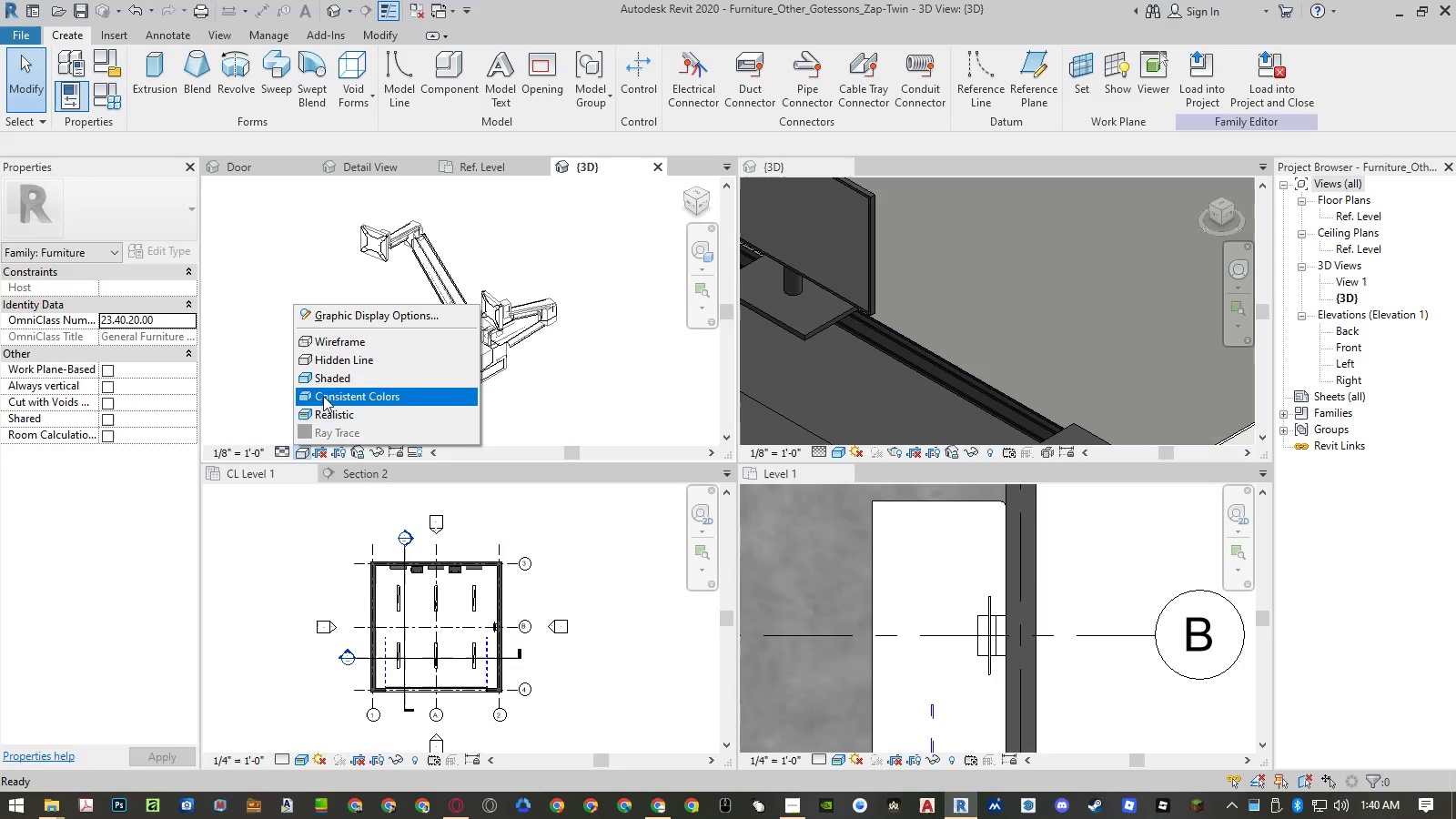 
left_click([325, 380])
 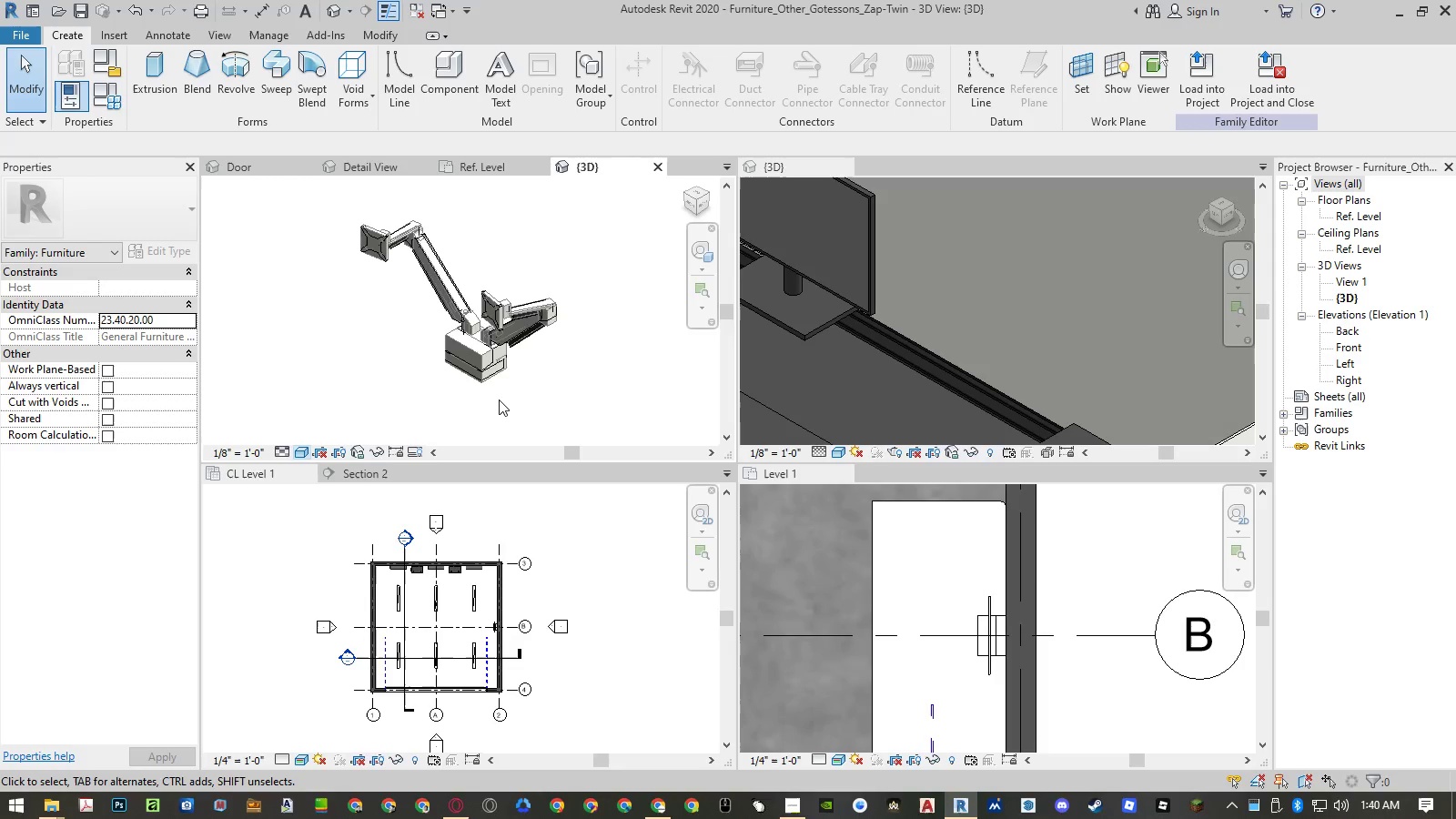 
scroll: coordinate [479, 371], scroll_direction: up, amount: 4.0
 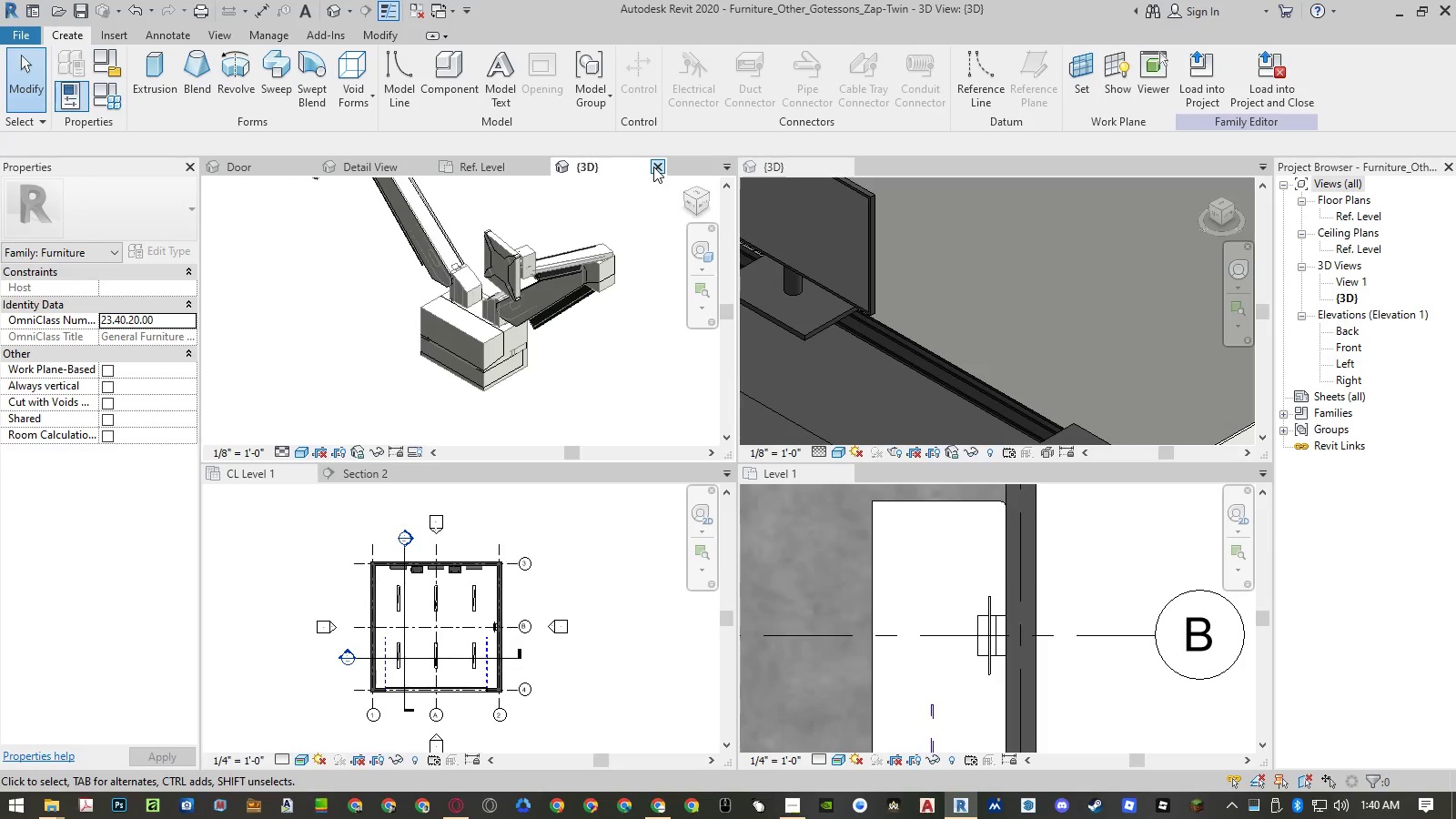 
left_click([653, 167])
 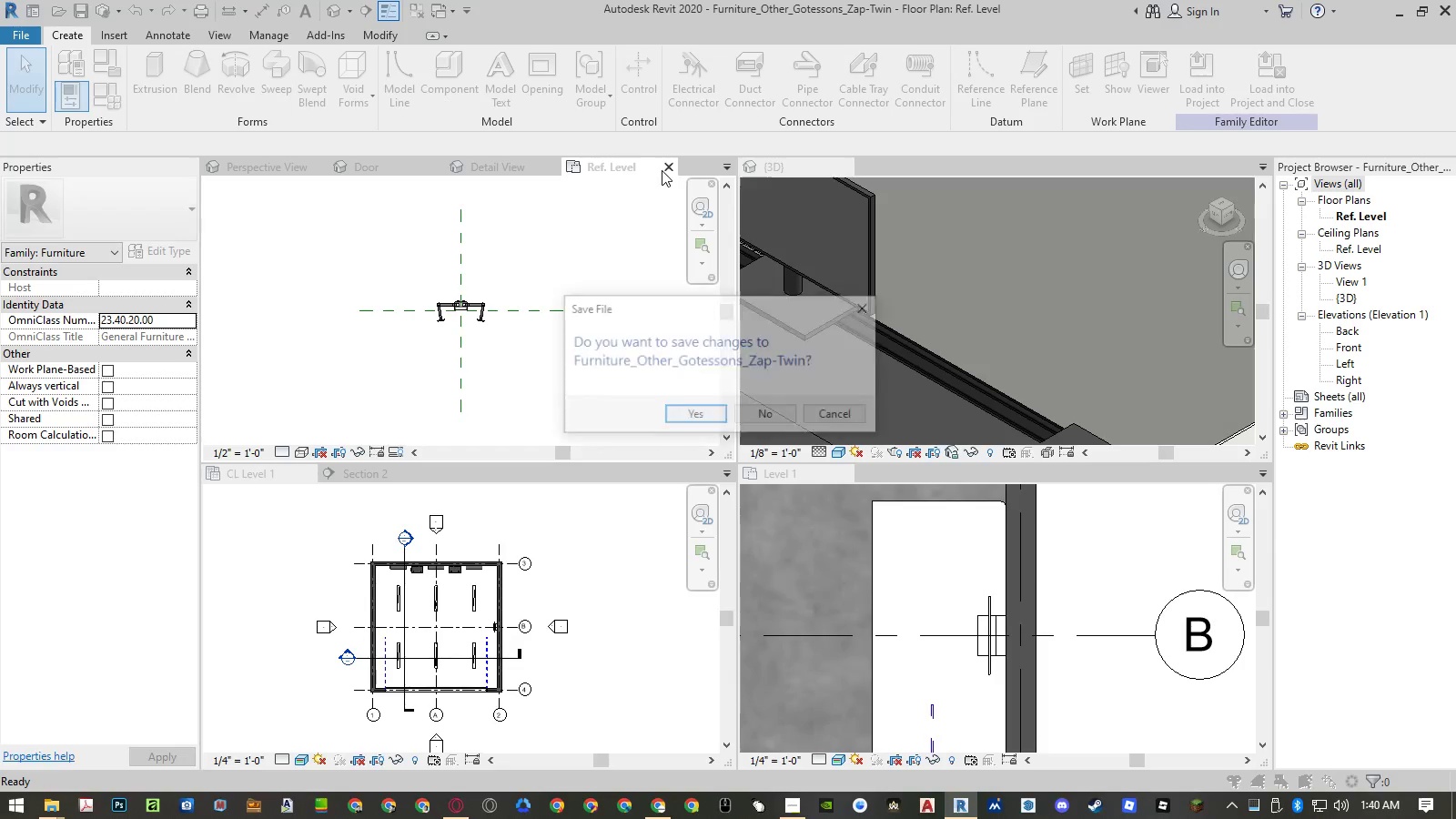 
left_click([763, 409])
 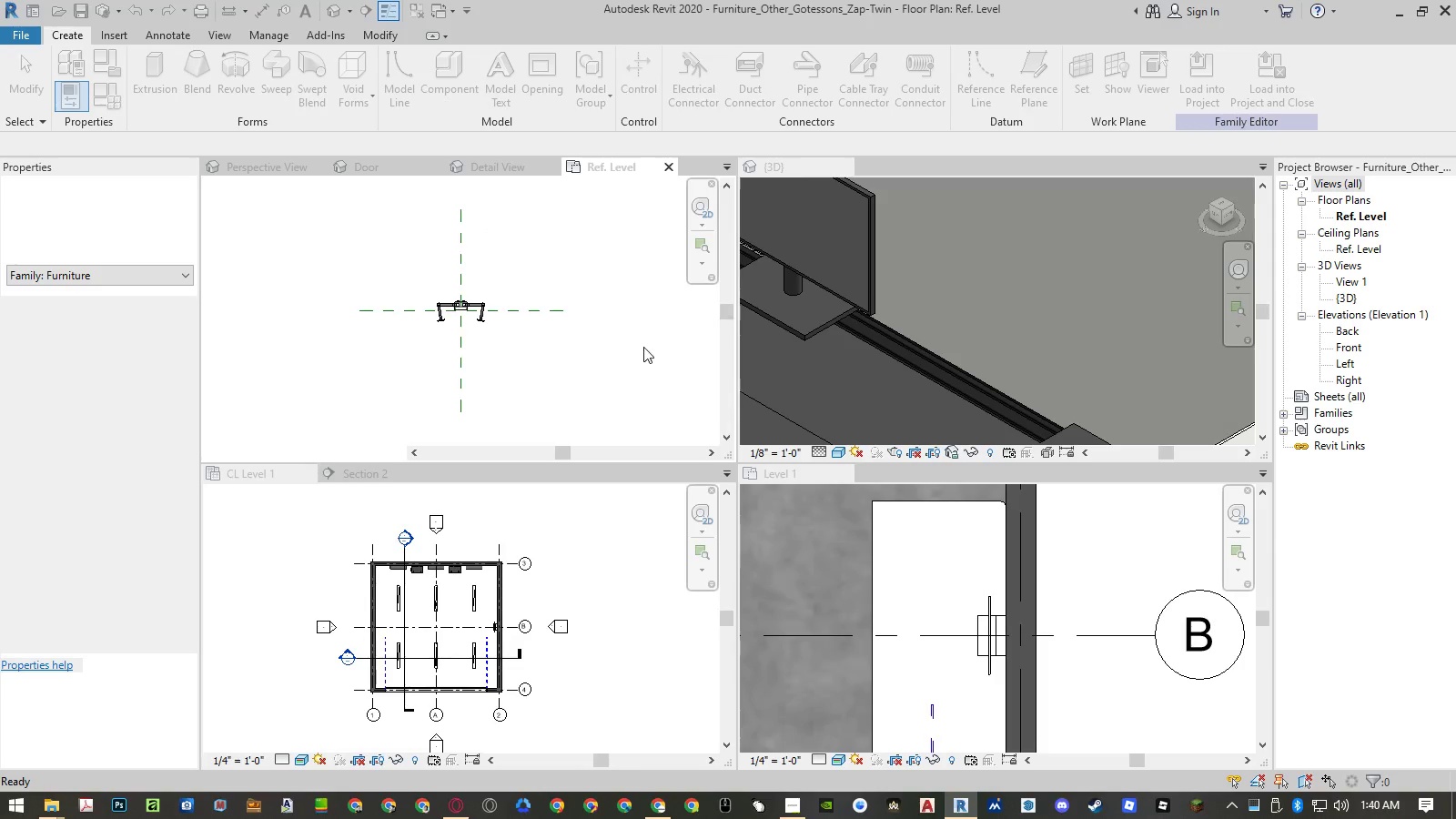 
mouse_move([667, 336])
 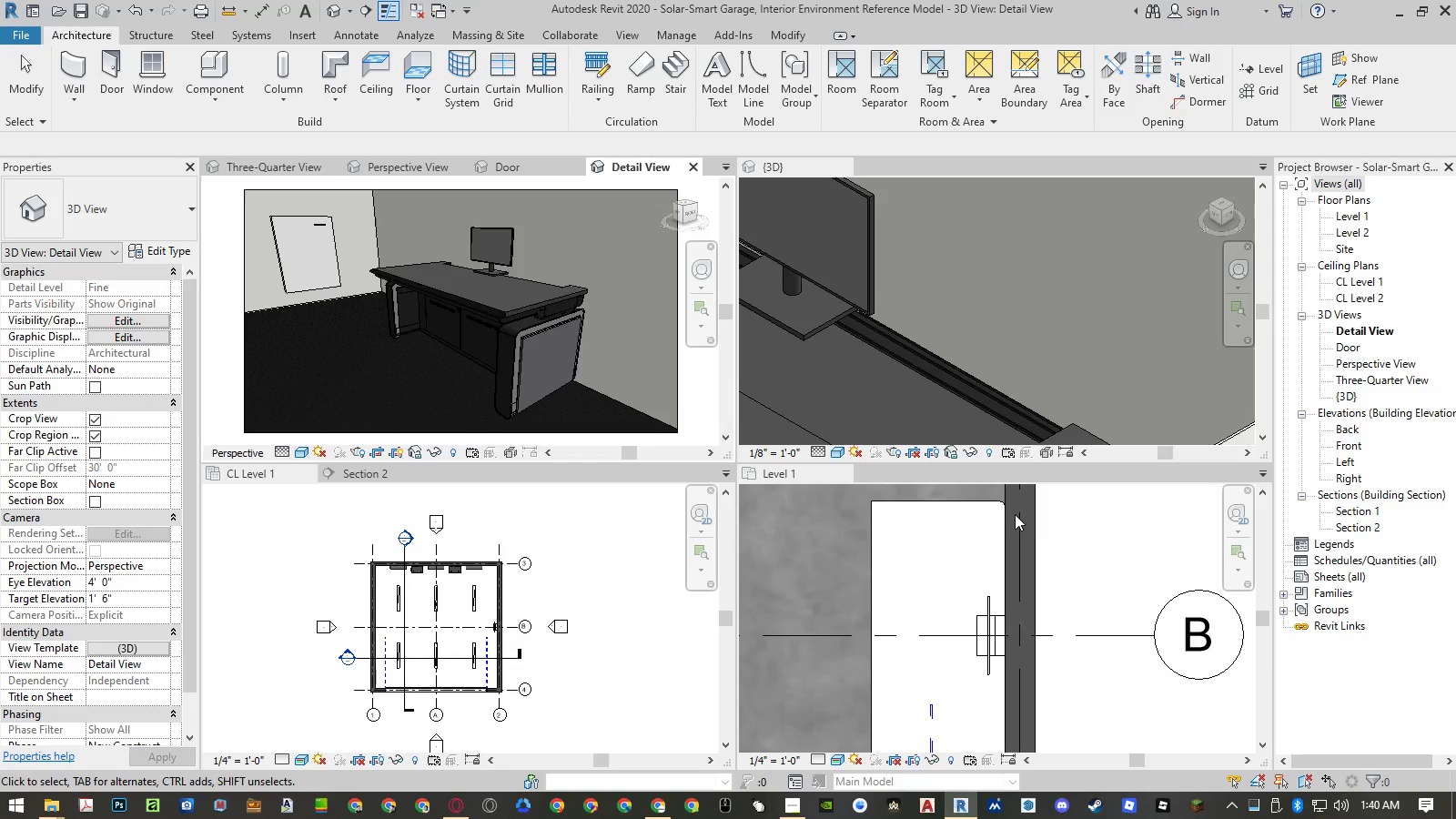 
left_click([1058, 528])
 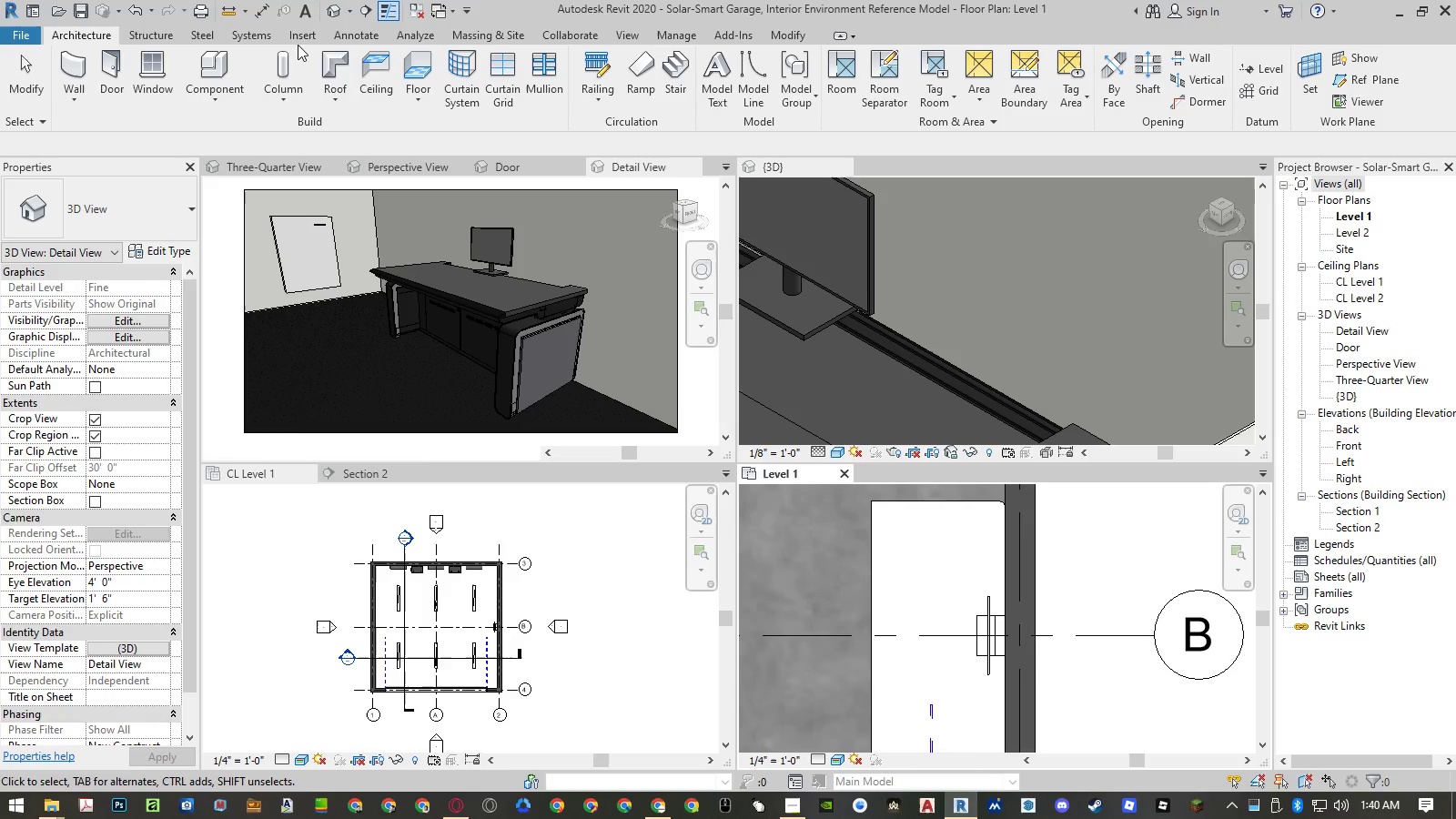 
left_click([297, 39])
 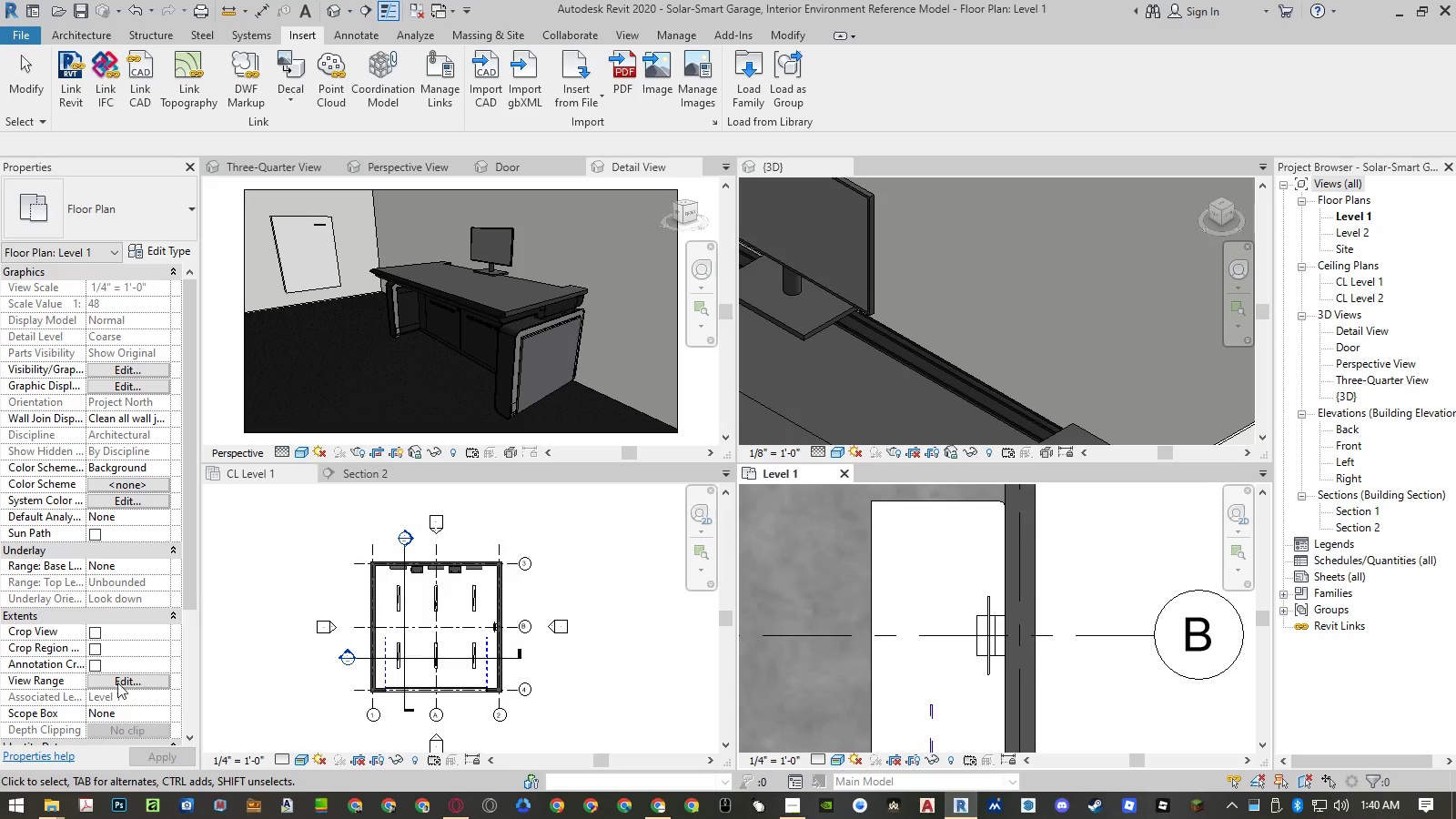 
left_click([54, 814])
 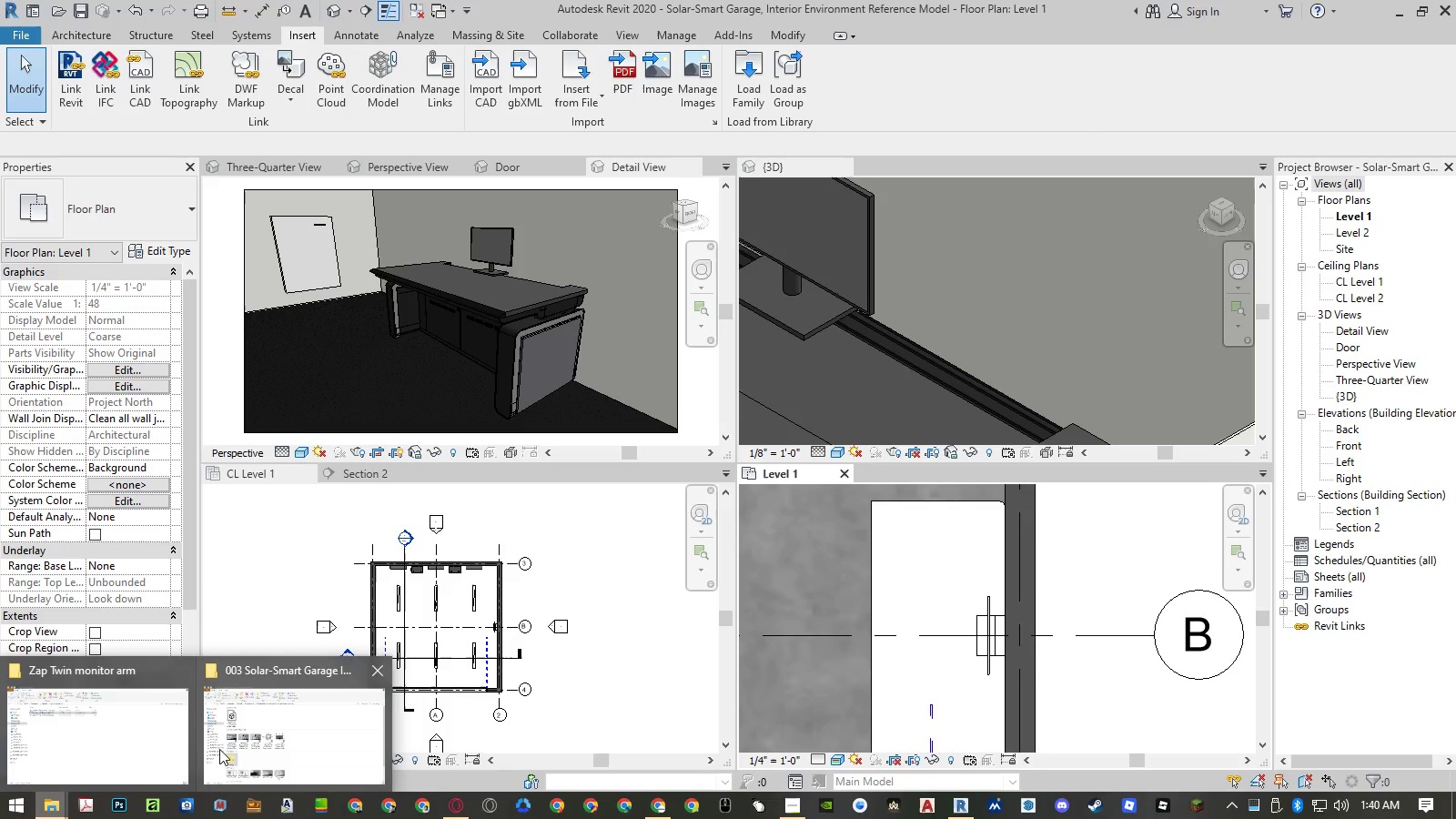 
left_click([152, 747])
 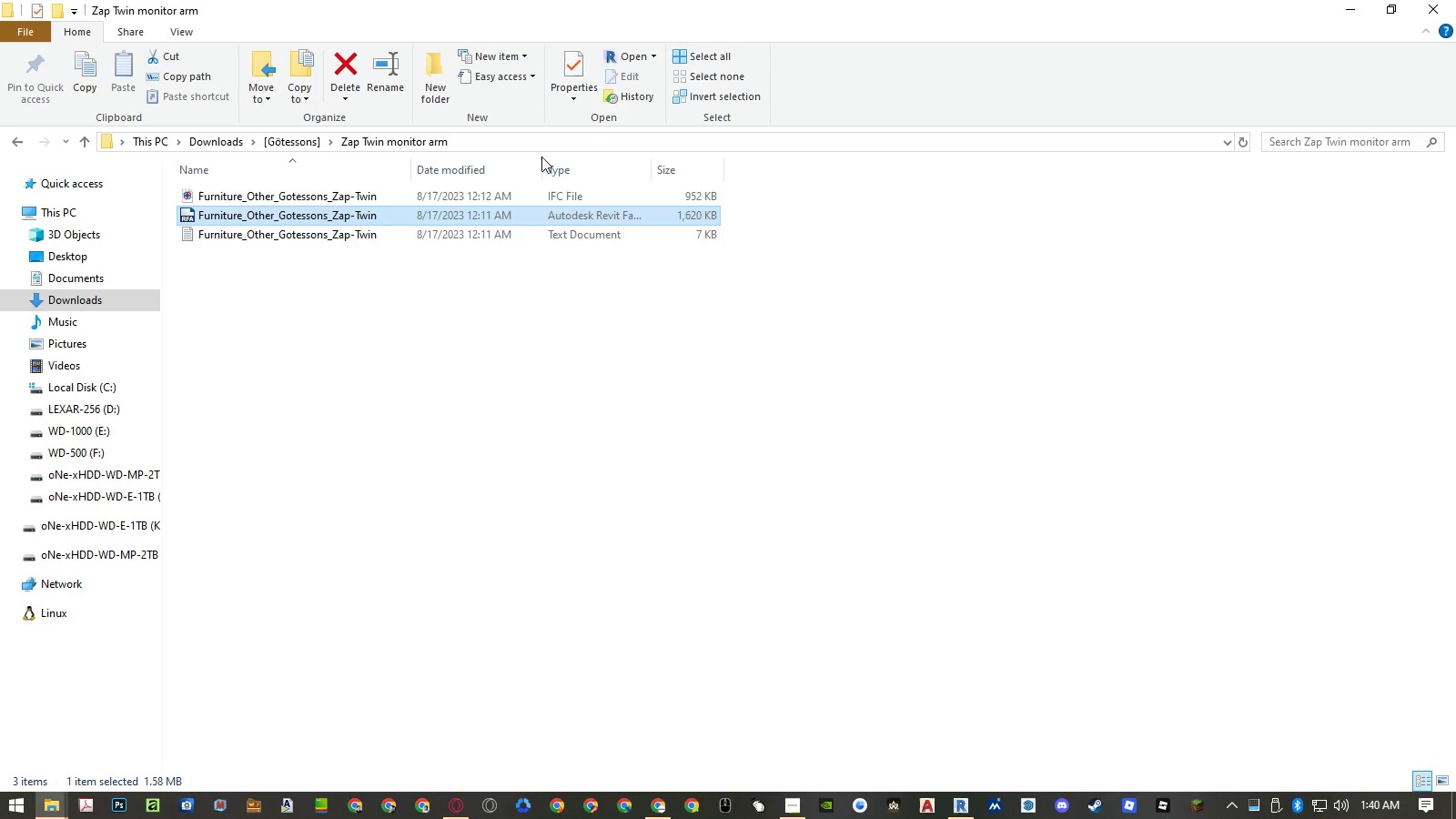 
left_click([541, 141])
 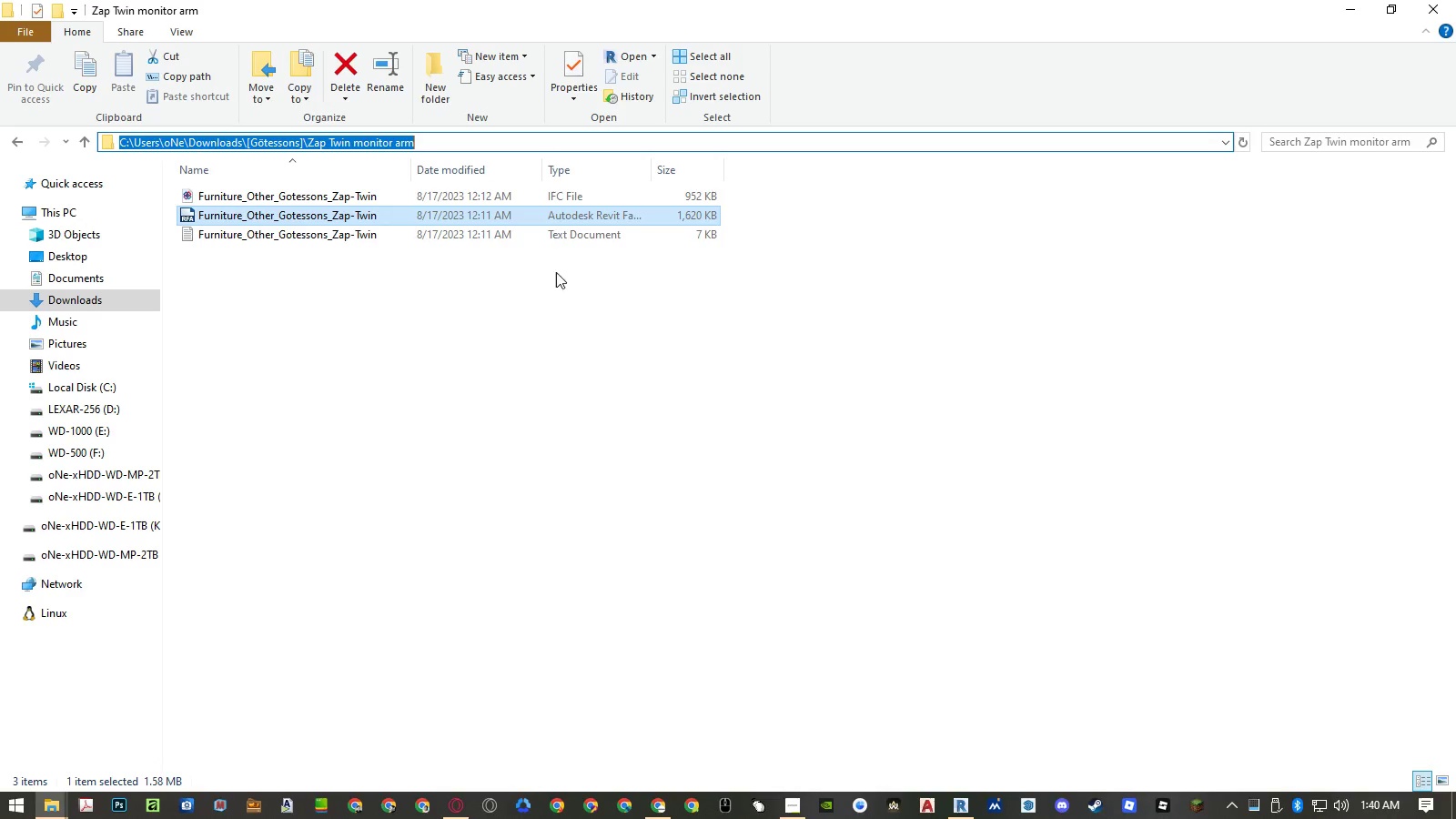 
key(Control+ControlLeft)
 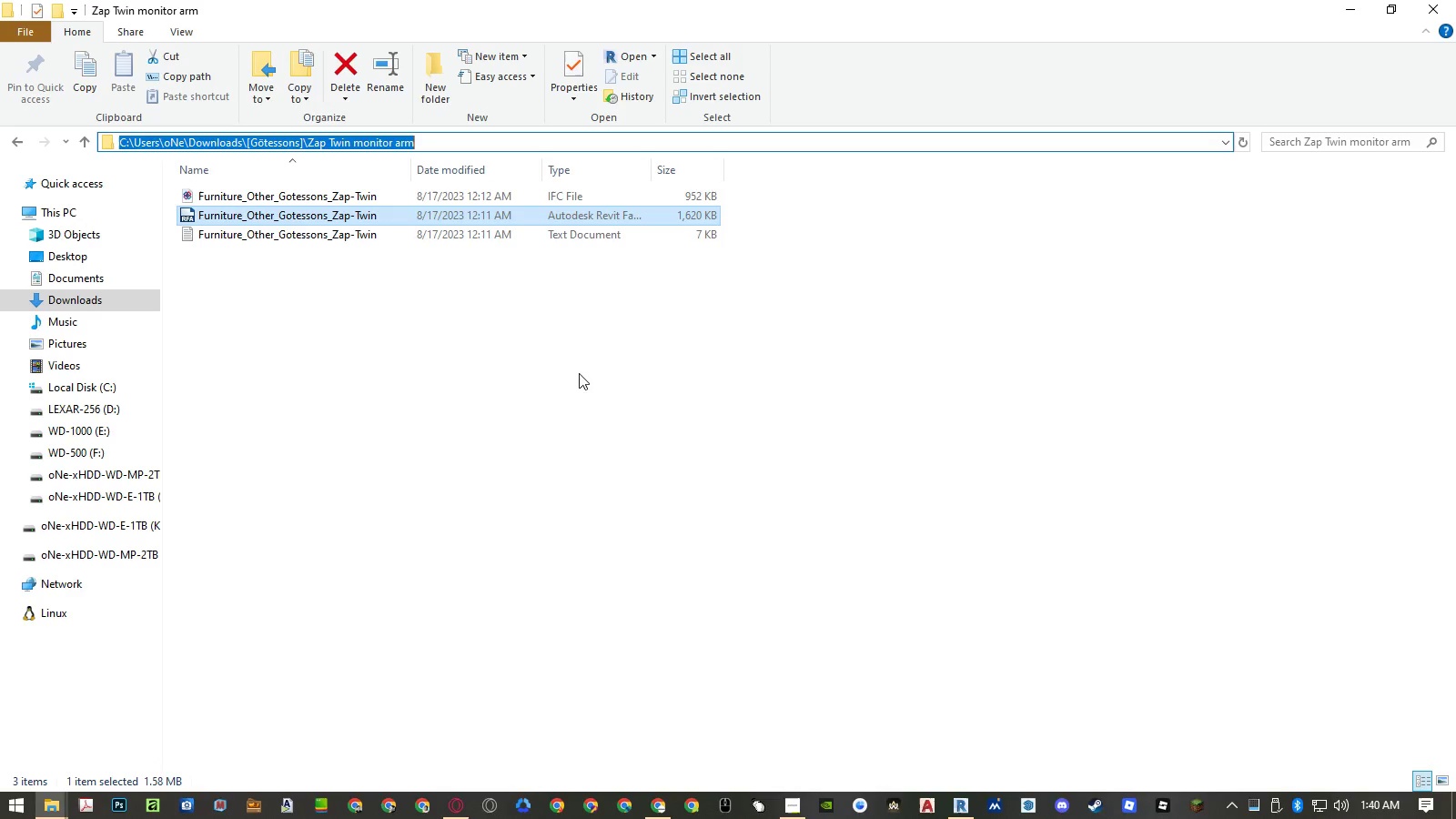 
key(Control+C)
 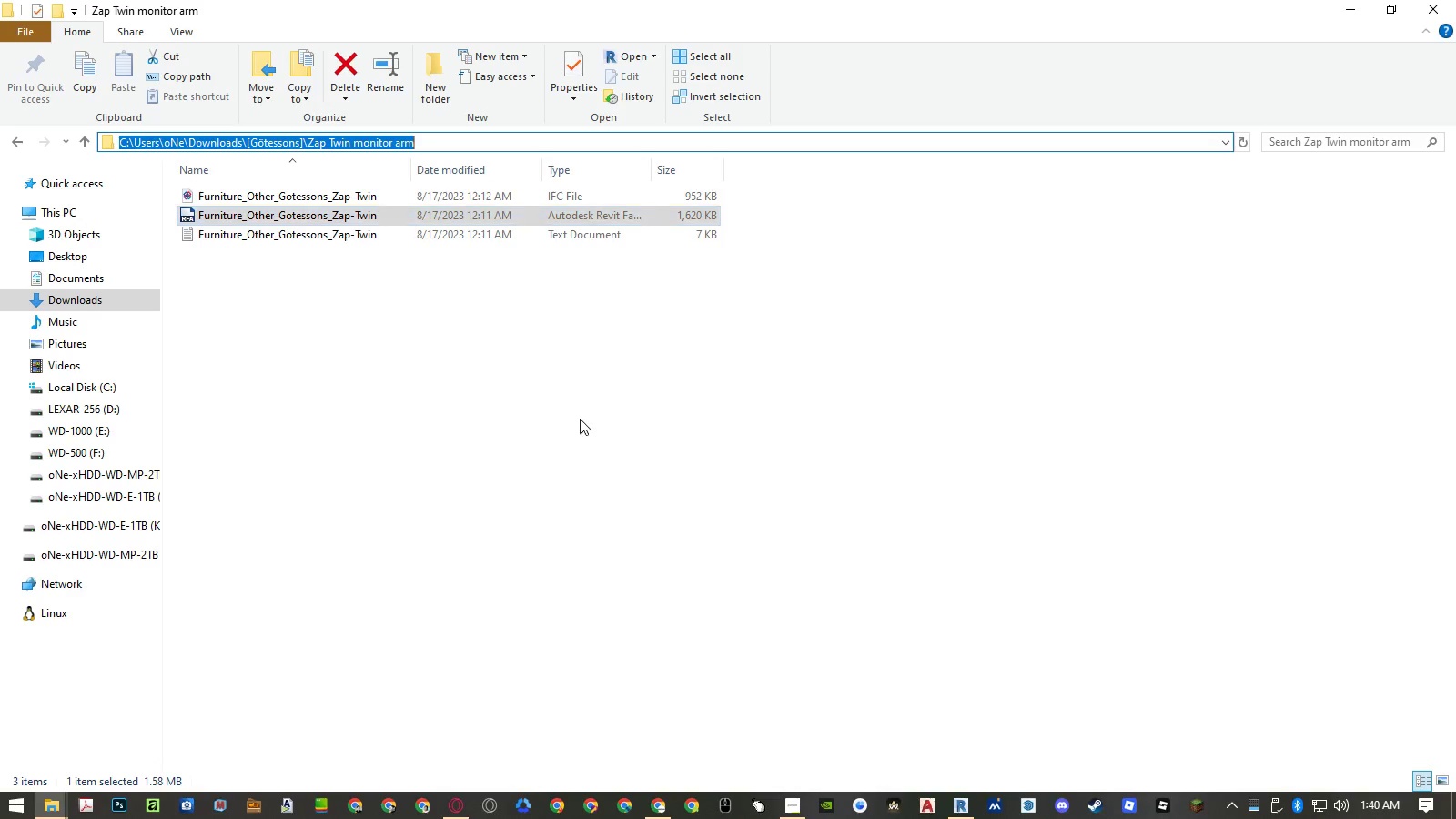 
double_click([579, 420])
 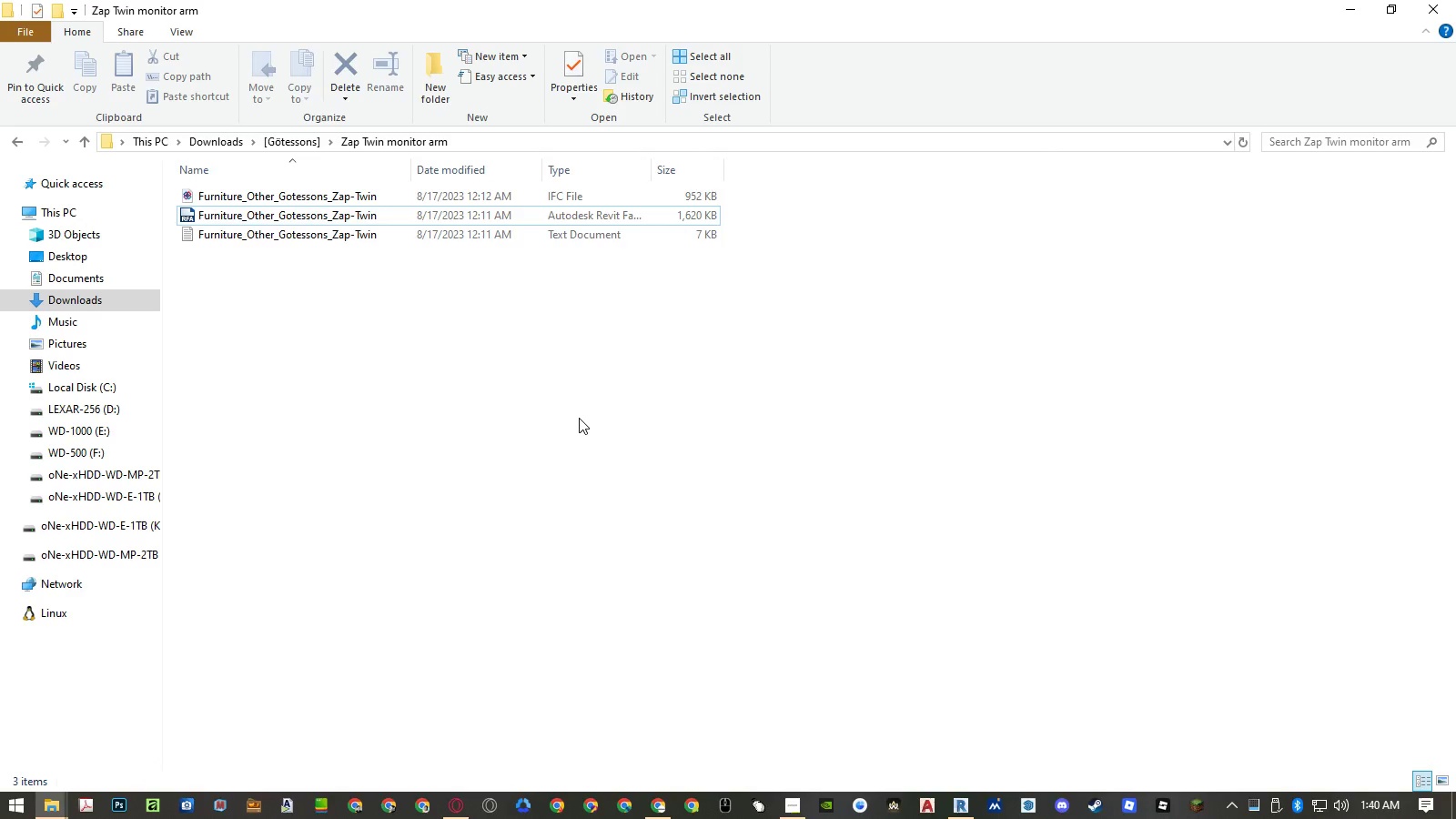 
left_click([732, 100])
 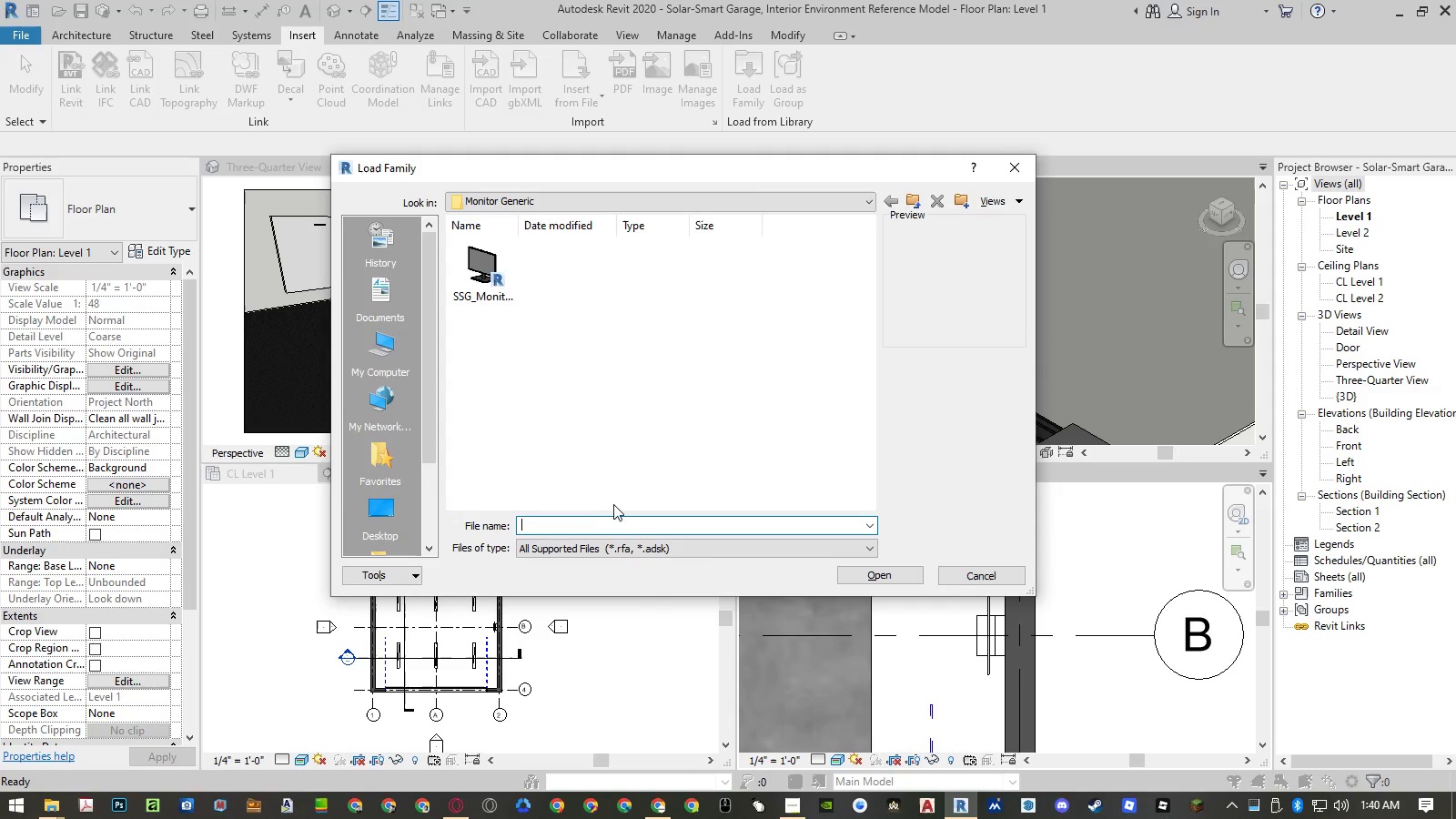 
key(Control+ControlLeft)
 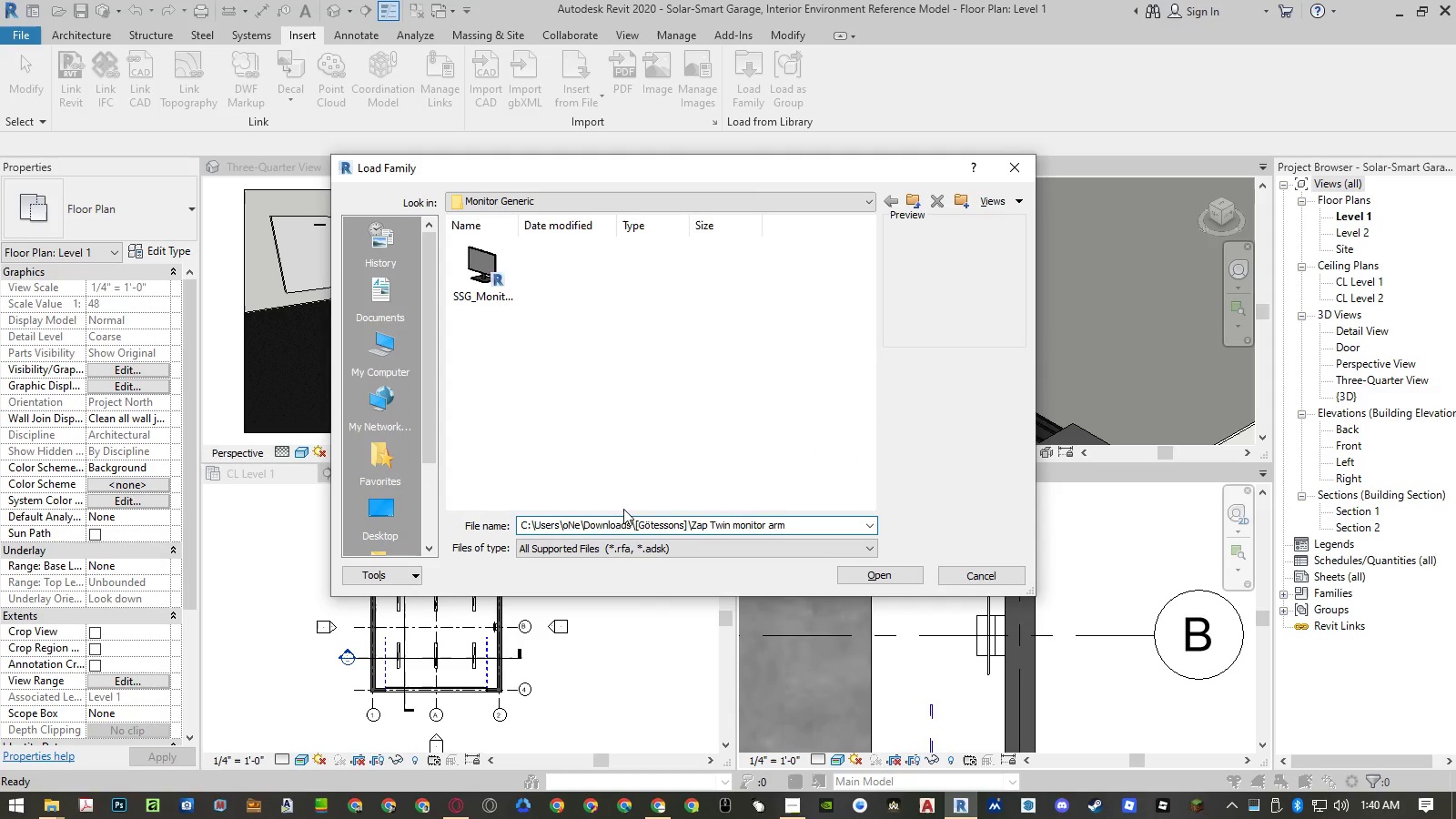 
key(Control+V)
 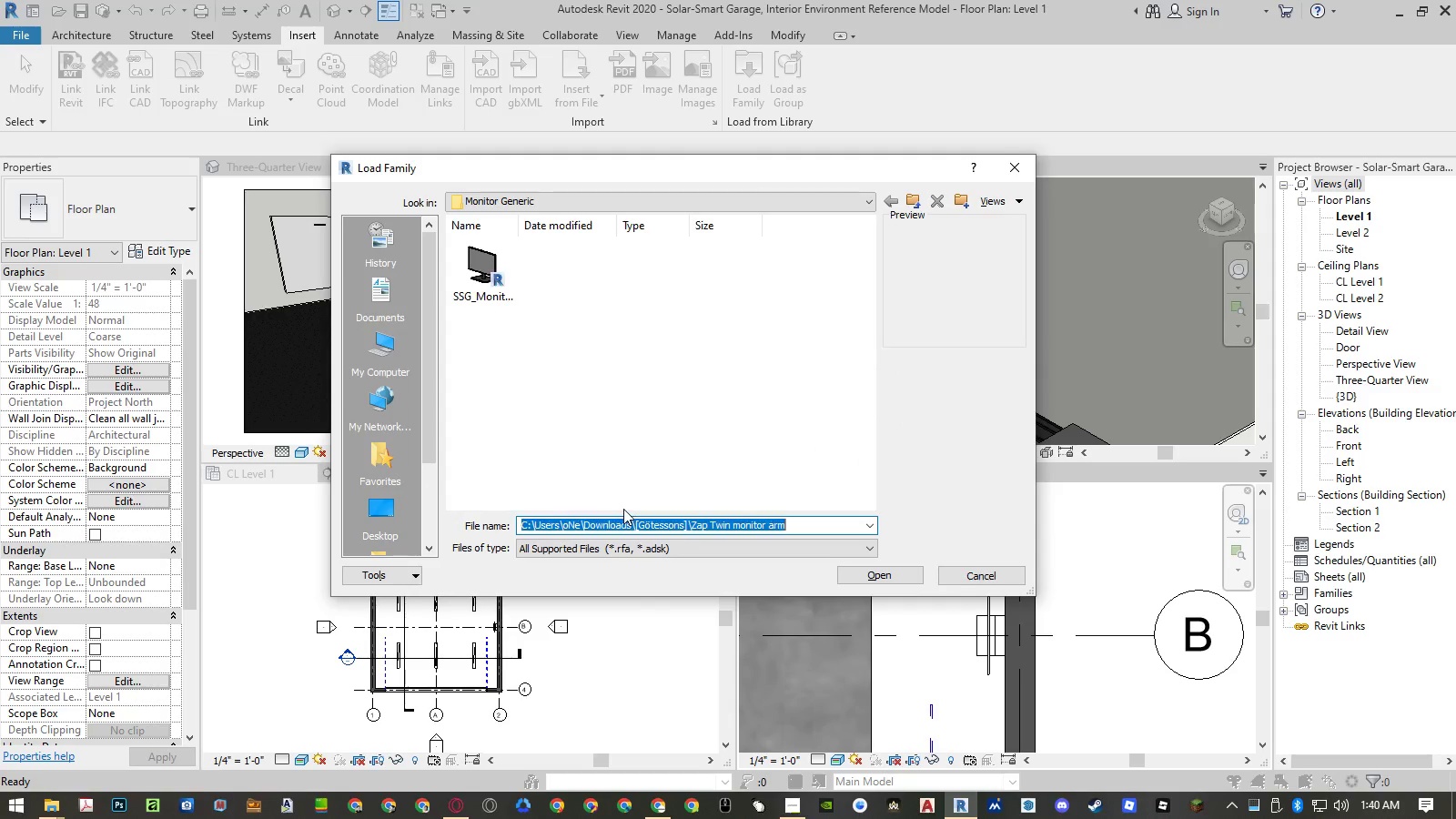 
key(NumpadEnter)
 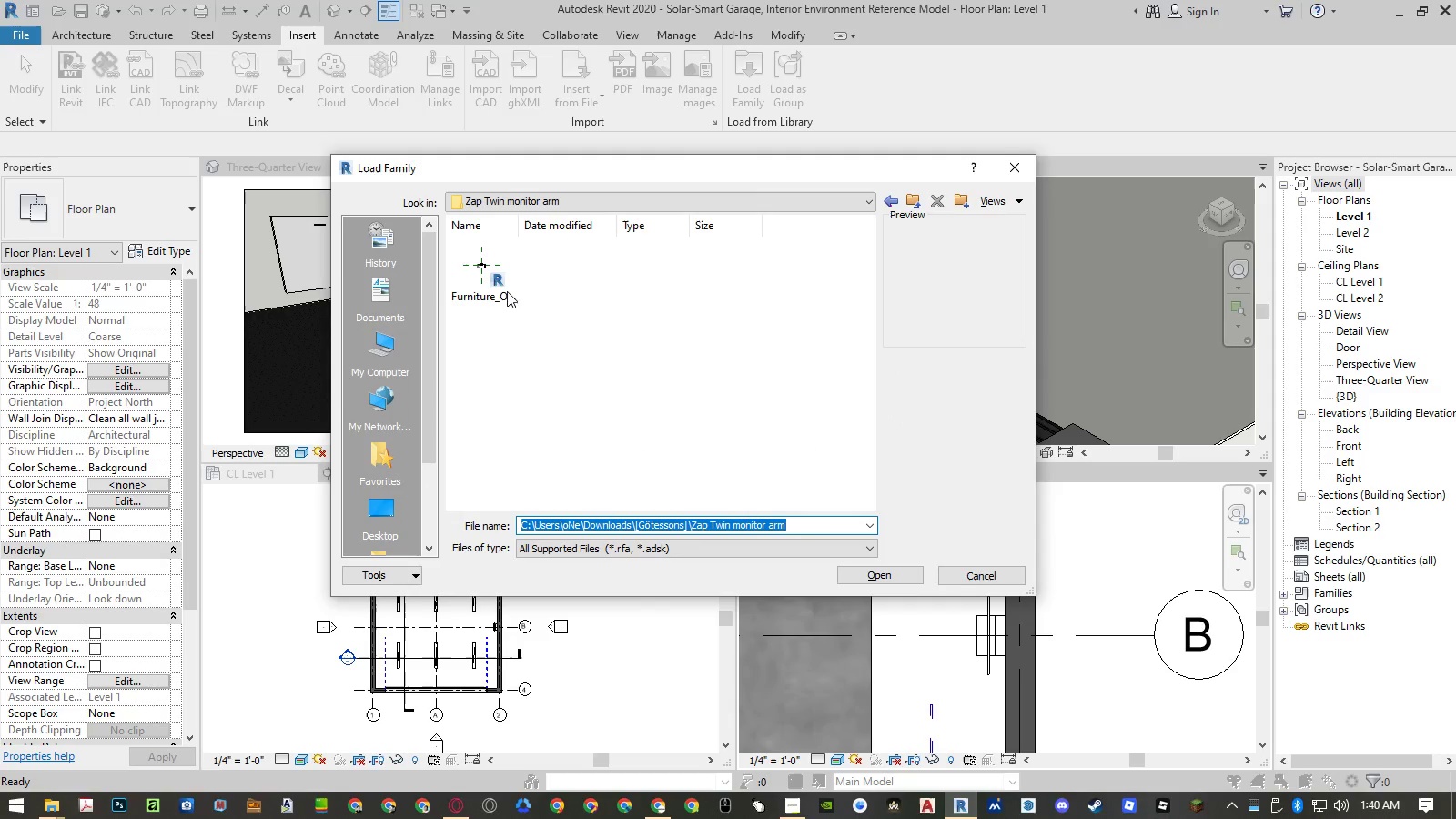 
double_click([500, 284])
 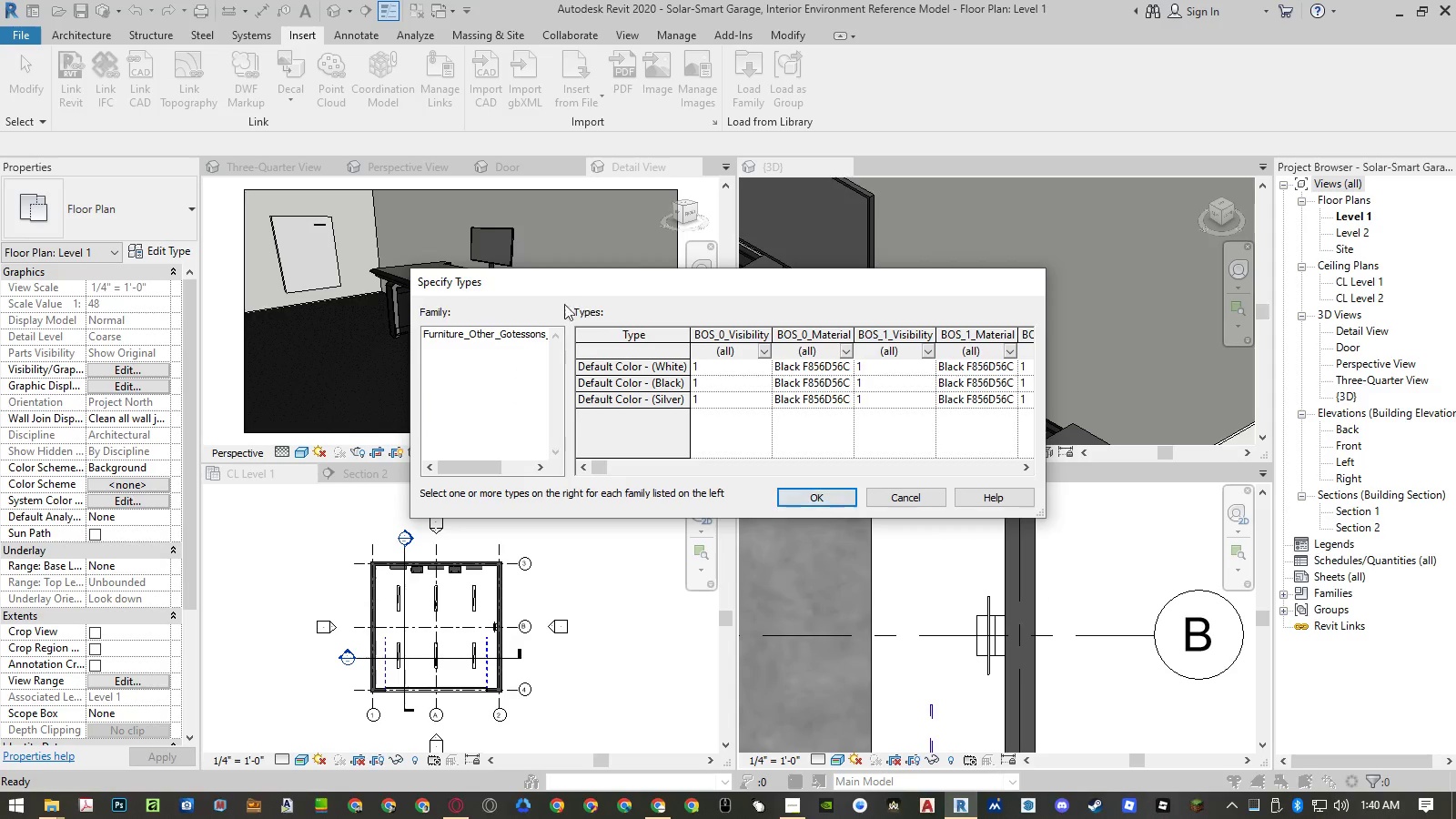 
wait(5.56)
 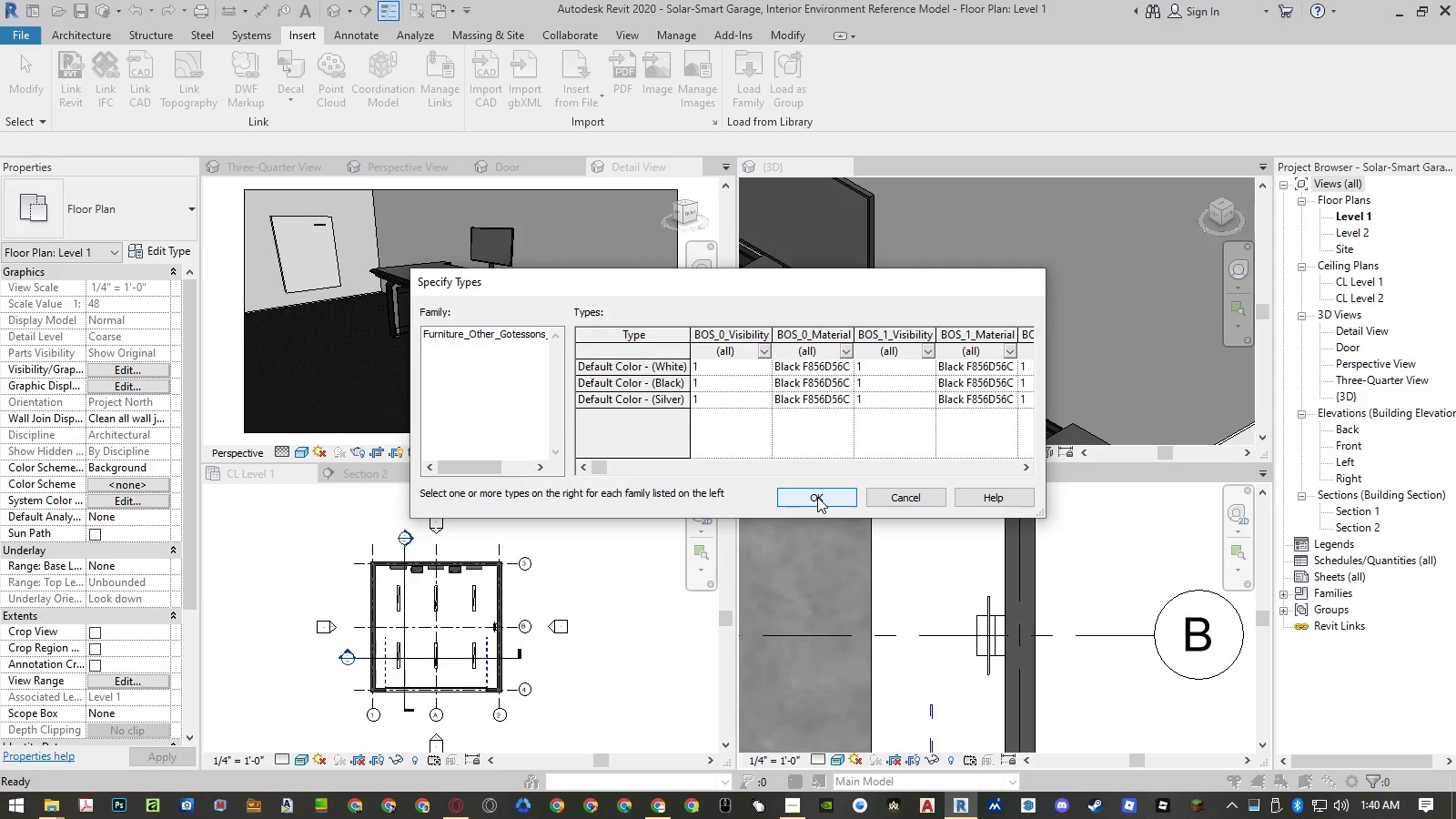 
left_click_drag(start_coordinate=[584, 366], to_coordinate=[578, 404])
 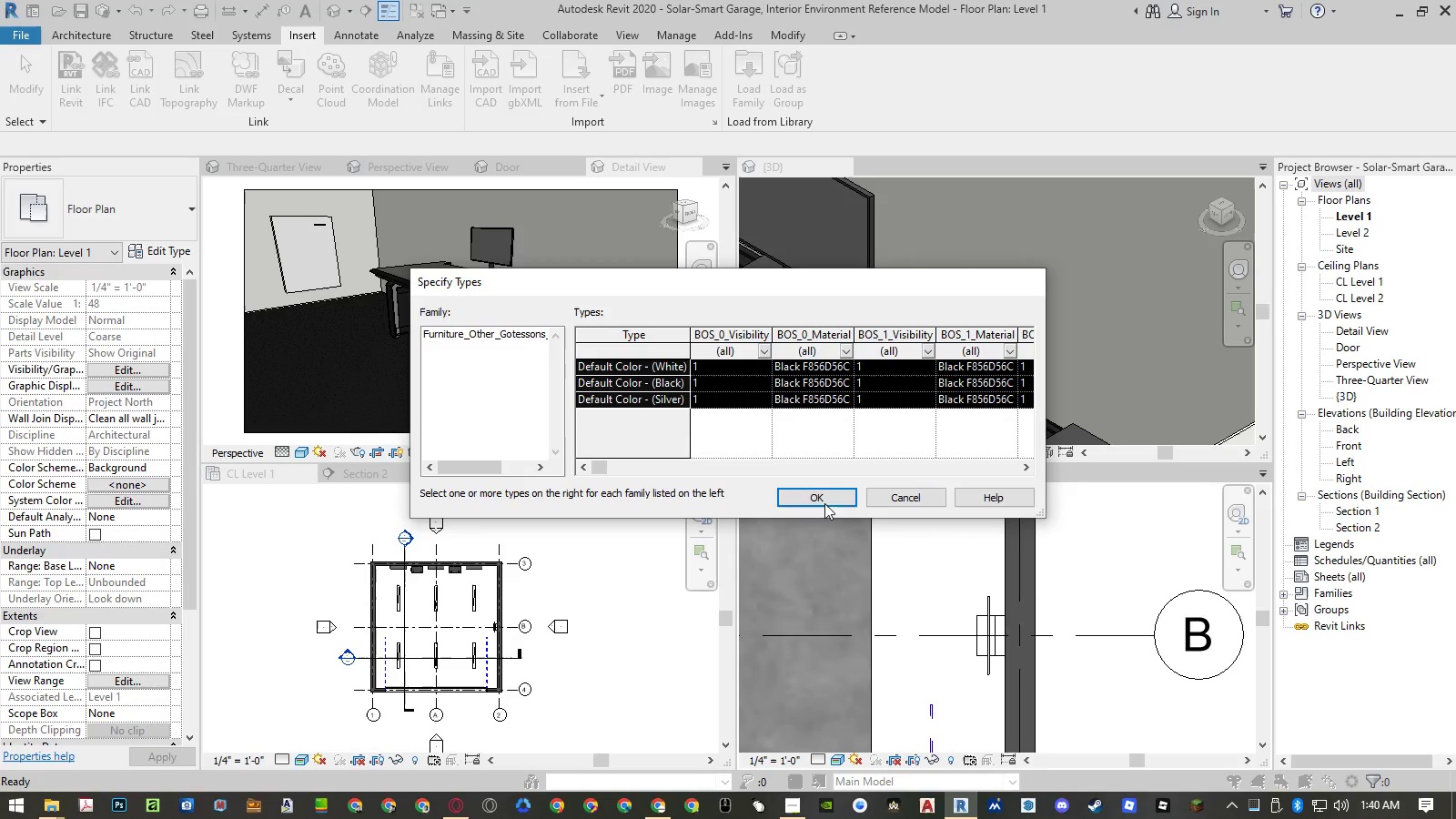 
left_click([824, 495])
 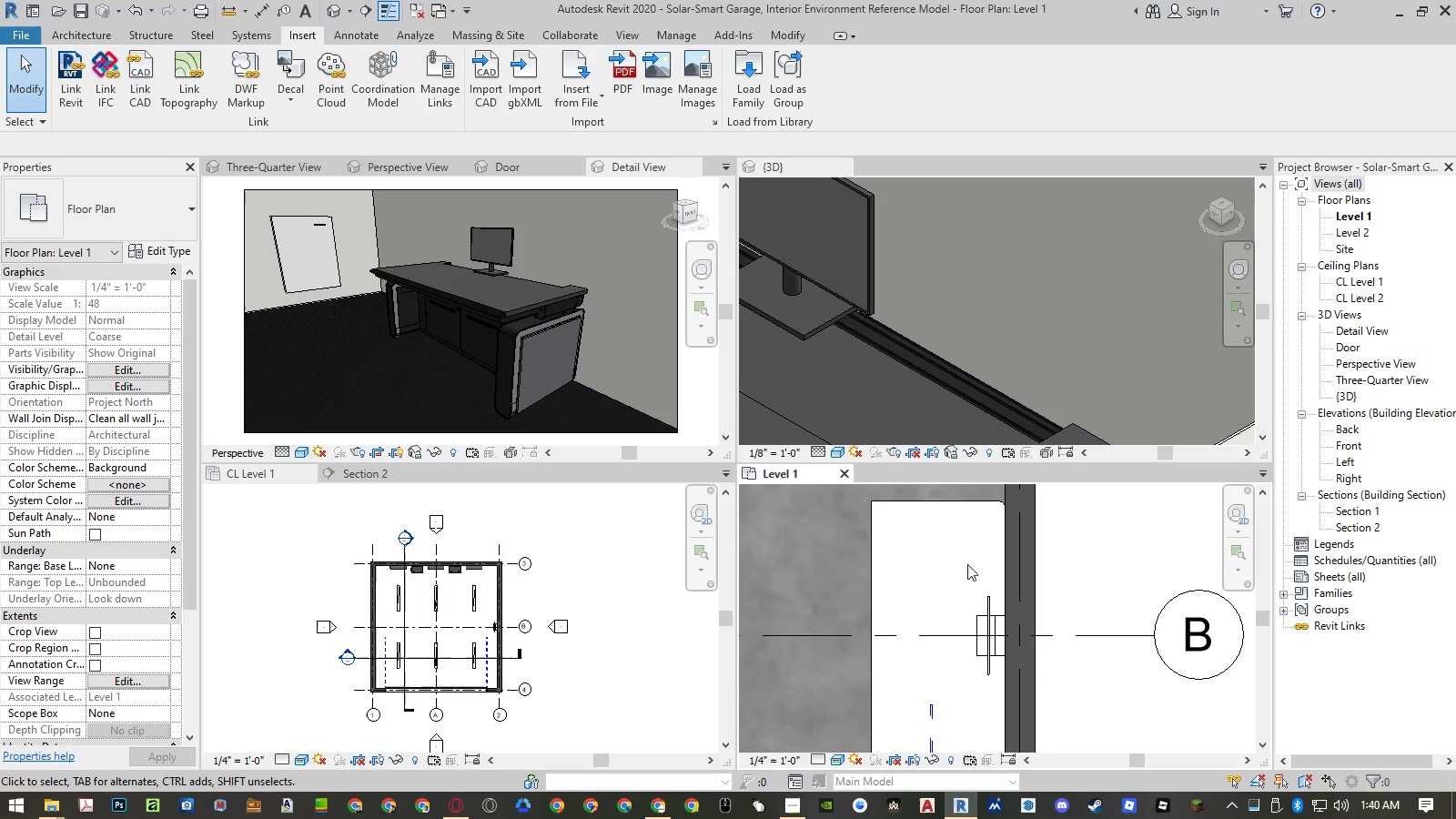 
wait(7.25)
 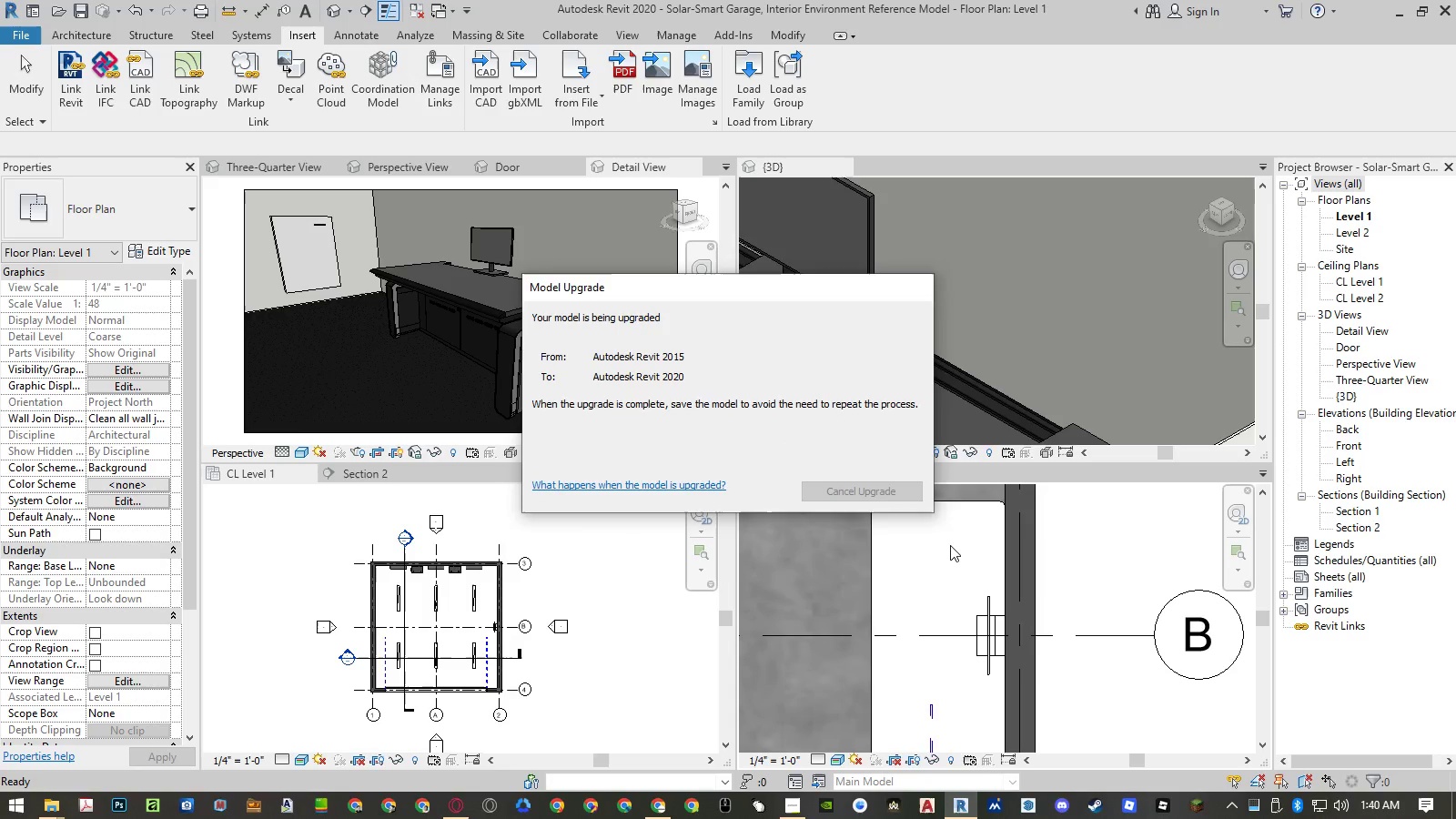 
left_click([968, 570])
 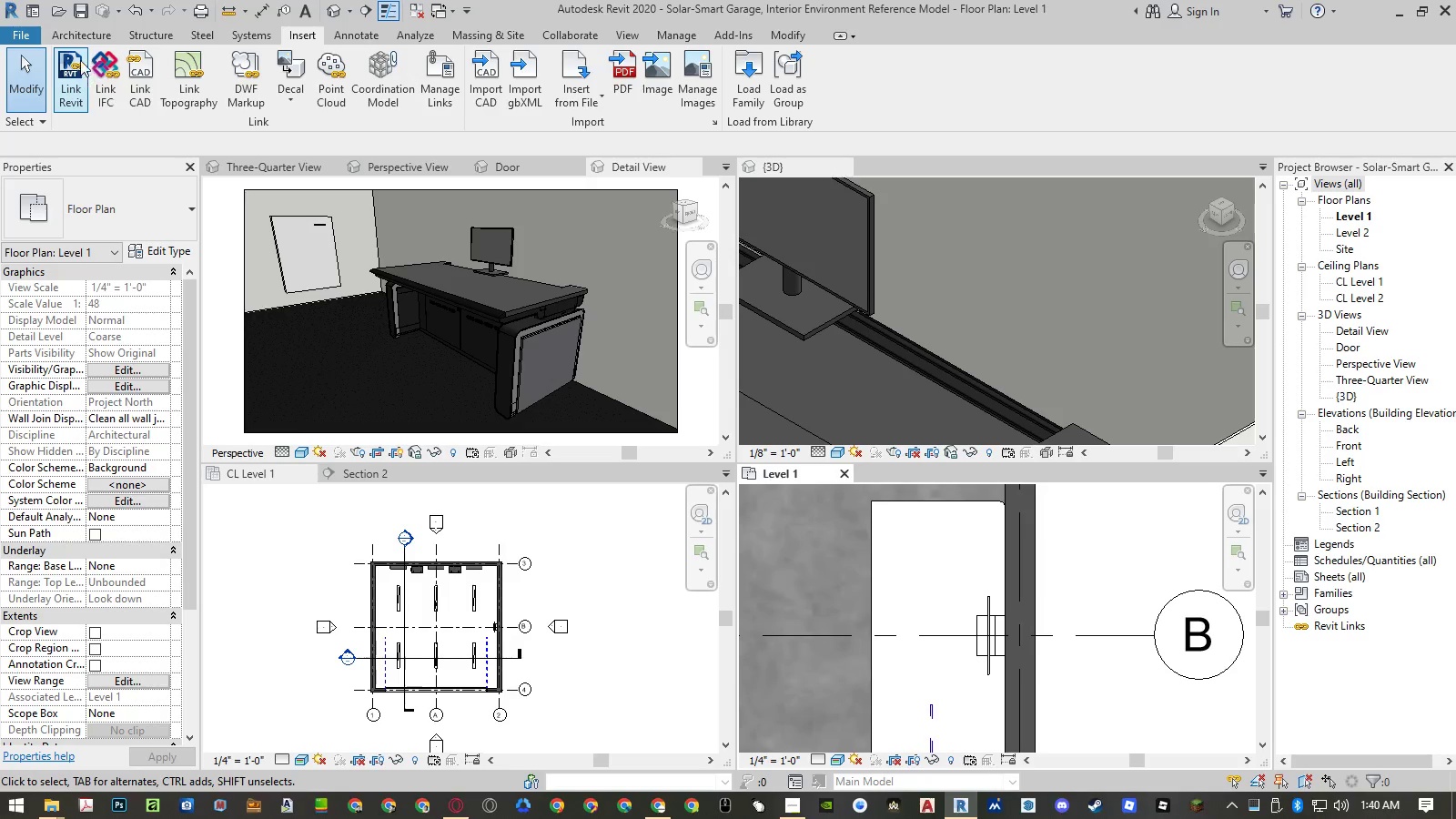 
left_click([79, 38])
 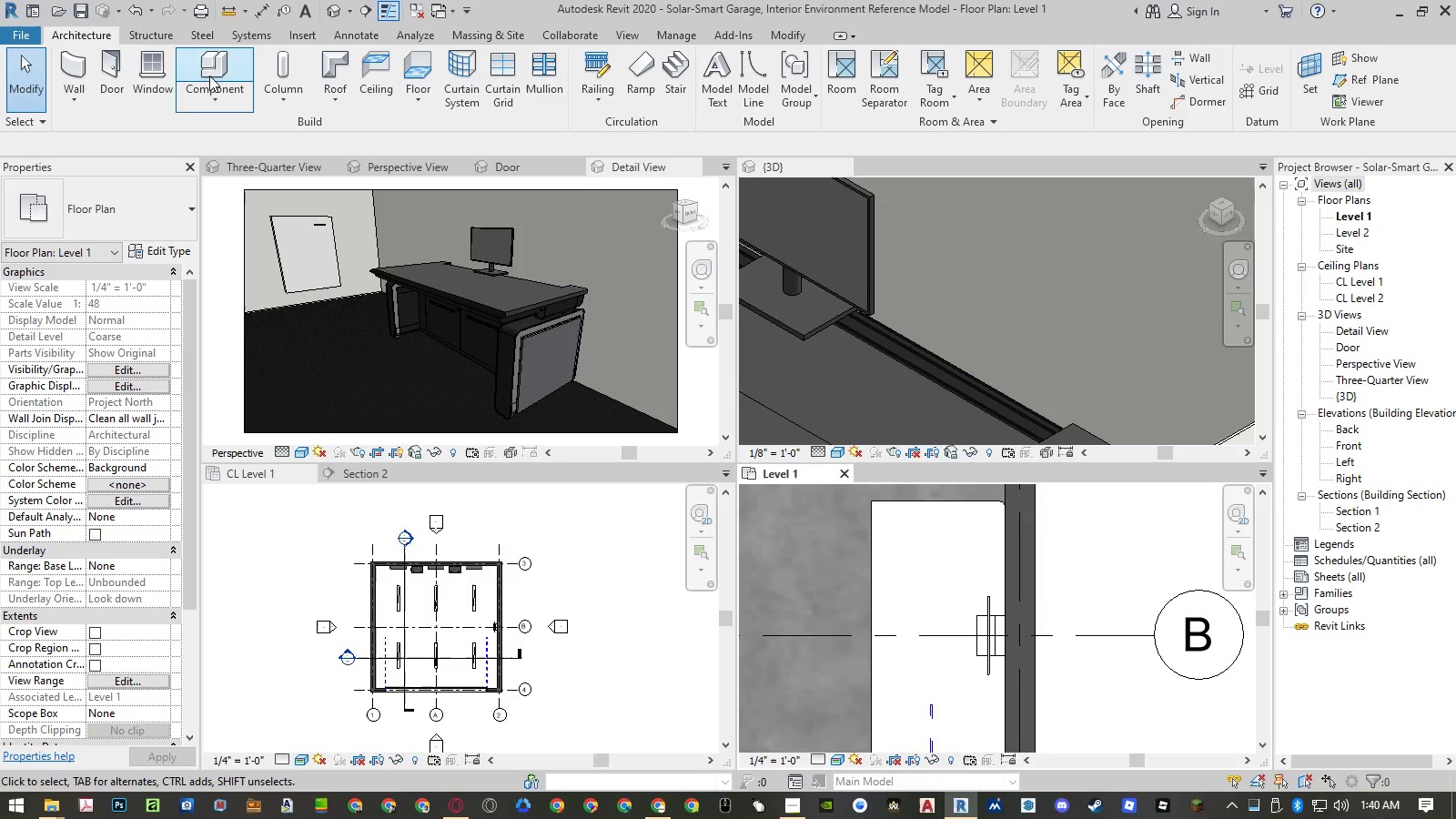 
left_click([218, 66])
 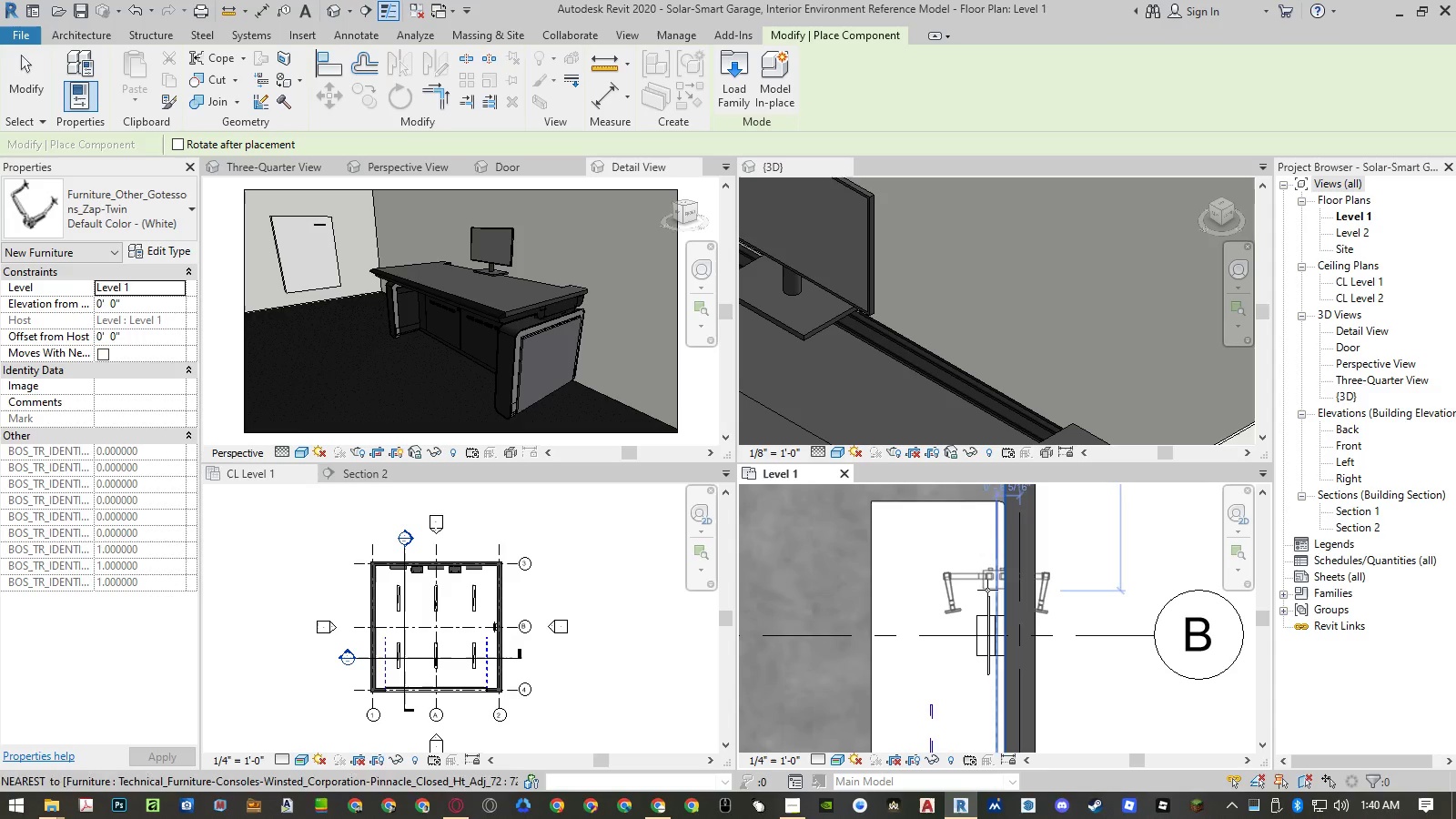 
key(Space)
 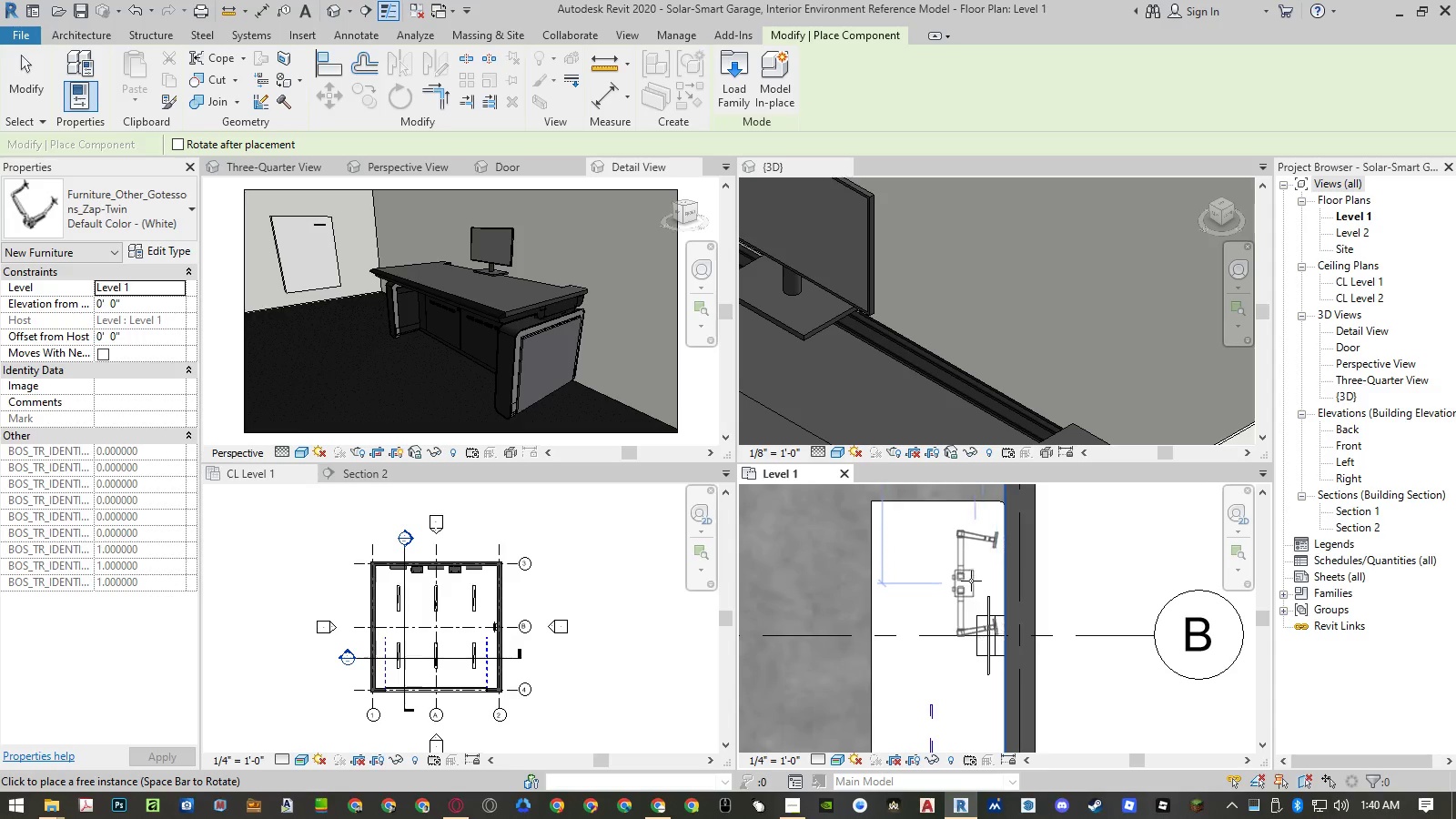 
key(Space)
 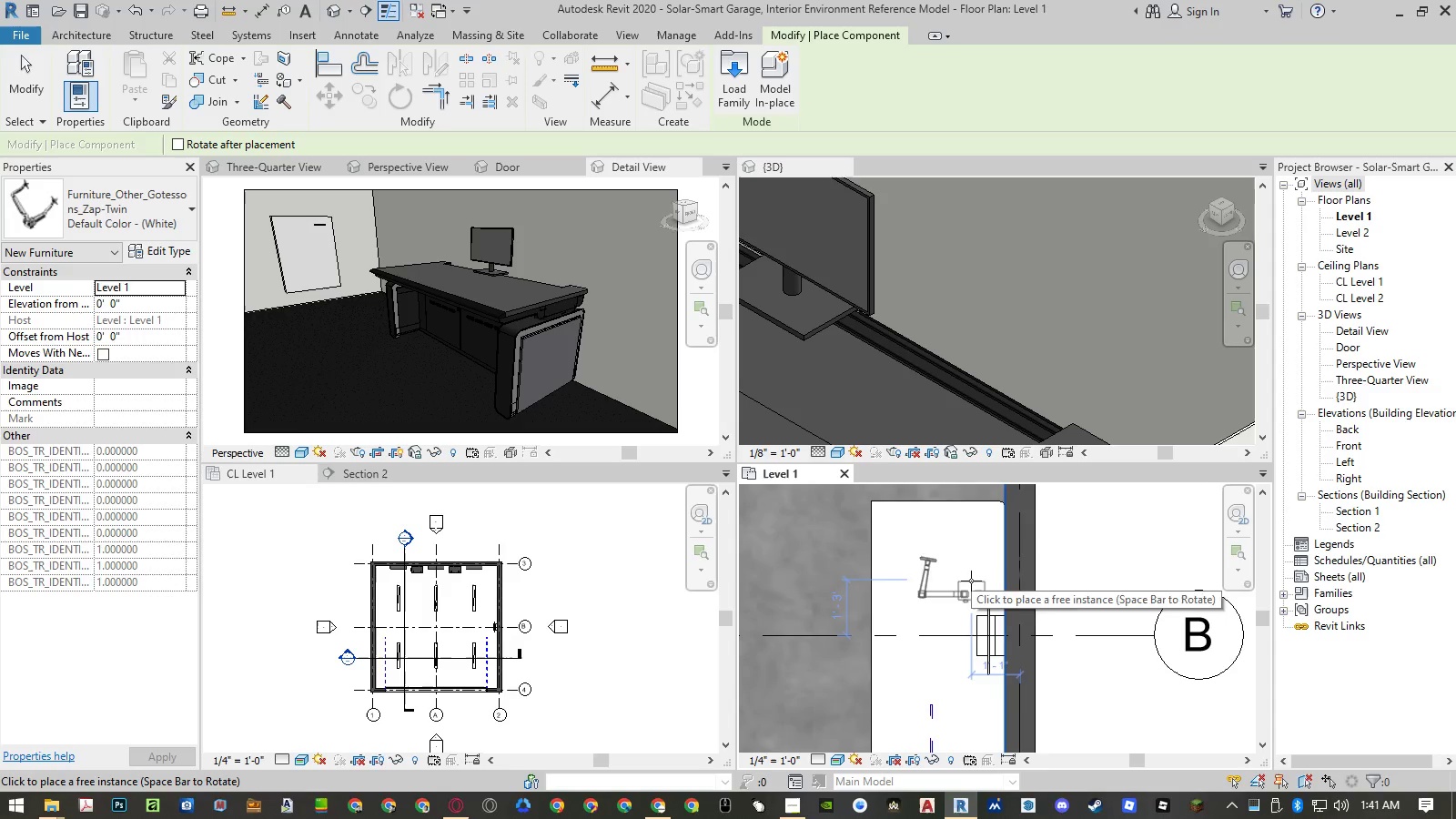 
key(Space)
 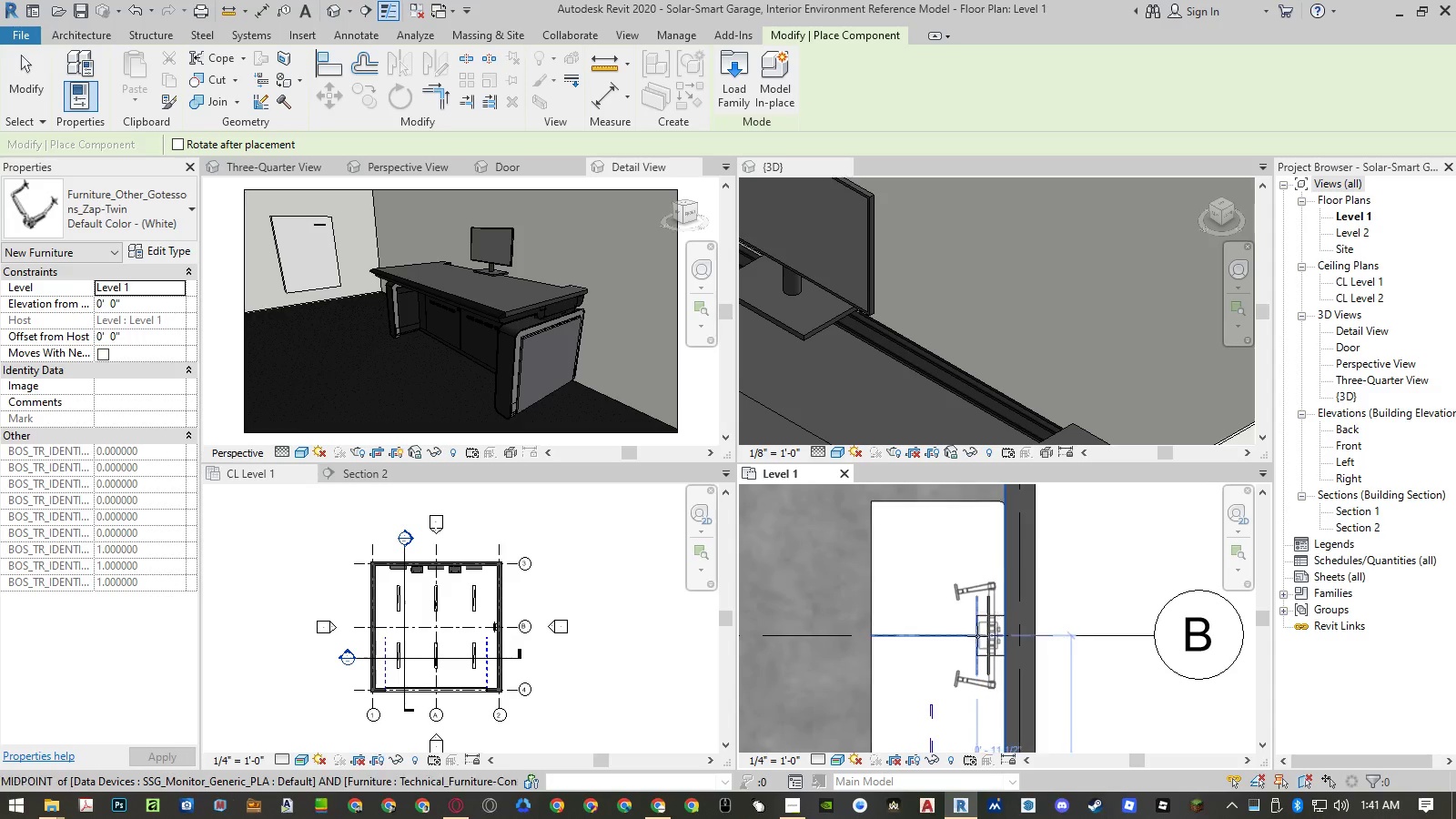 
scroll: coordinate [985, 638], scroll_direction: up, amount: 2.0
 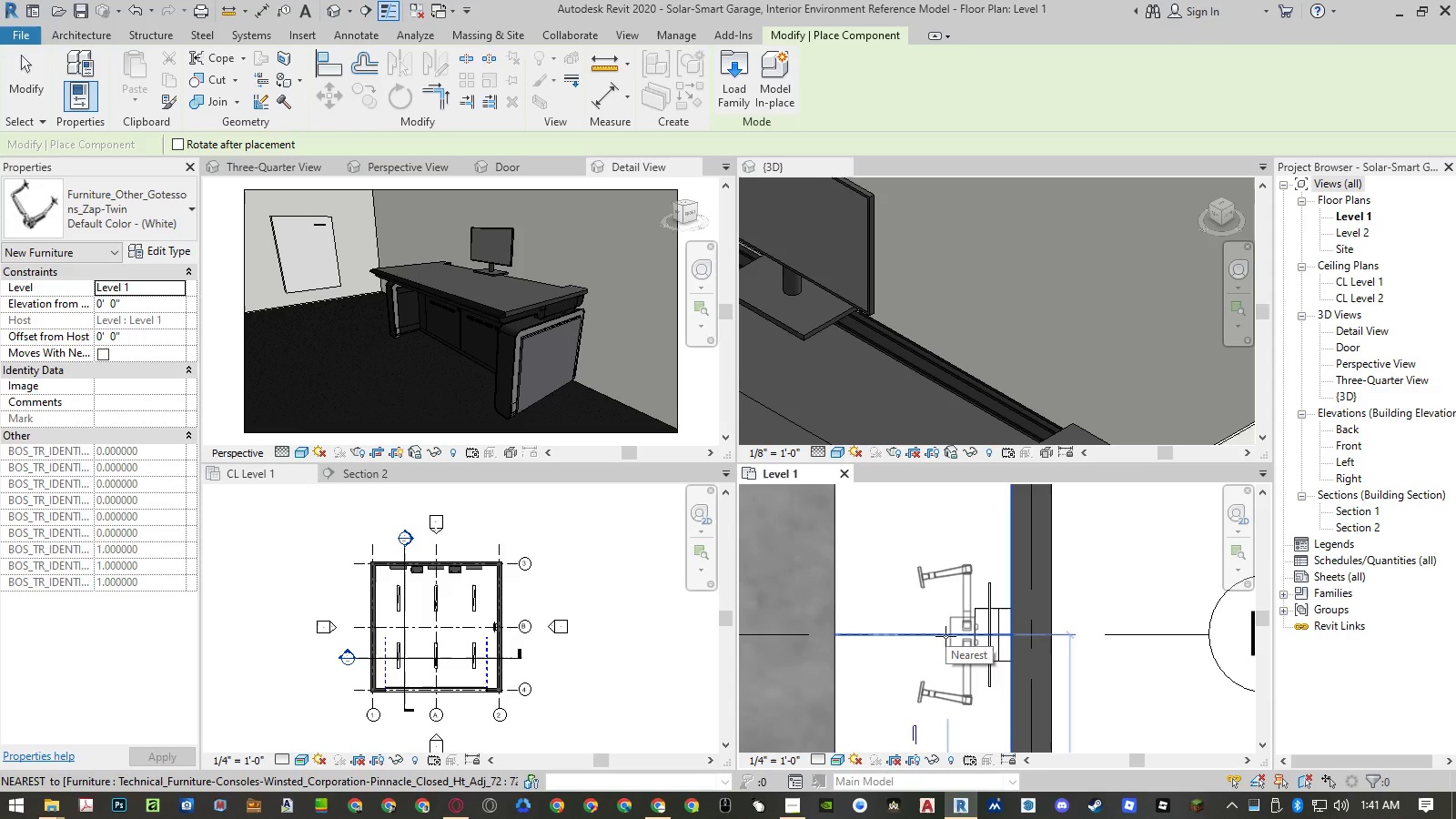 
left_click([943, 635])
 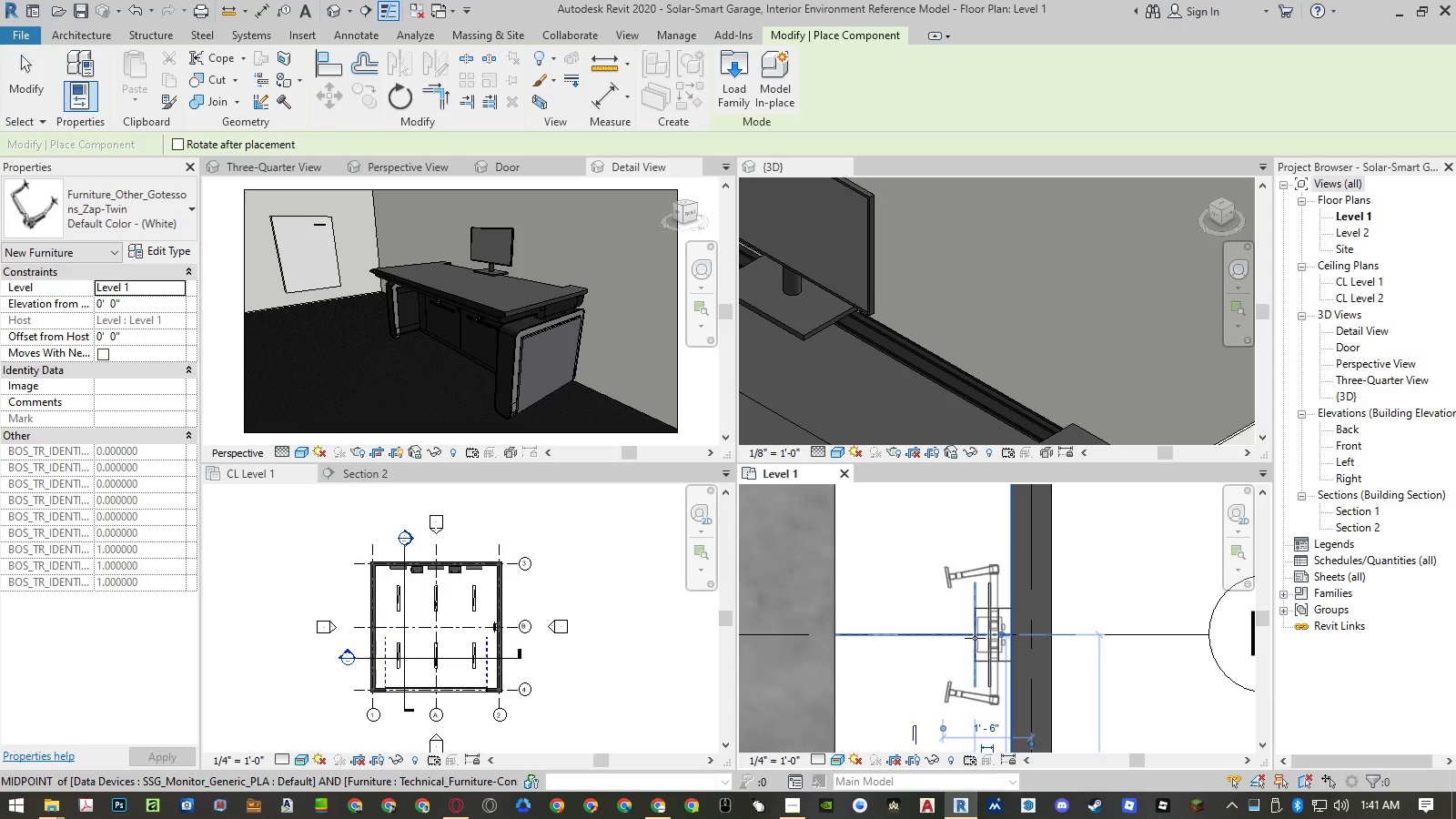 
left_click([157, 307])
 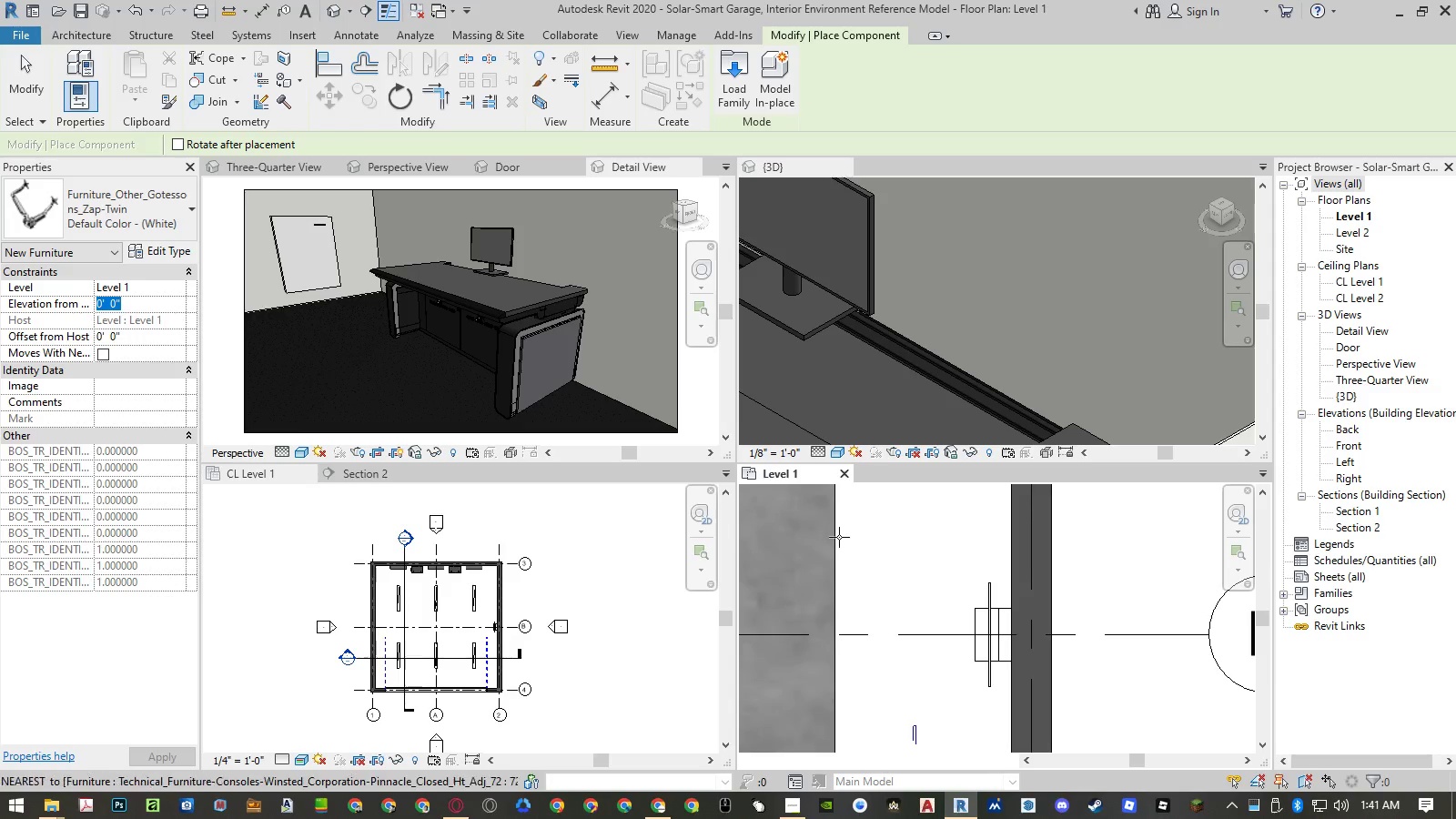 
key(Numpad4)
 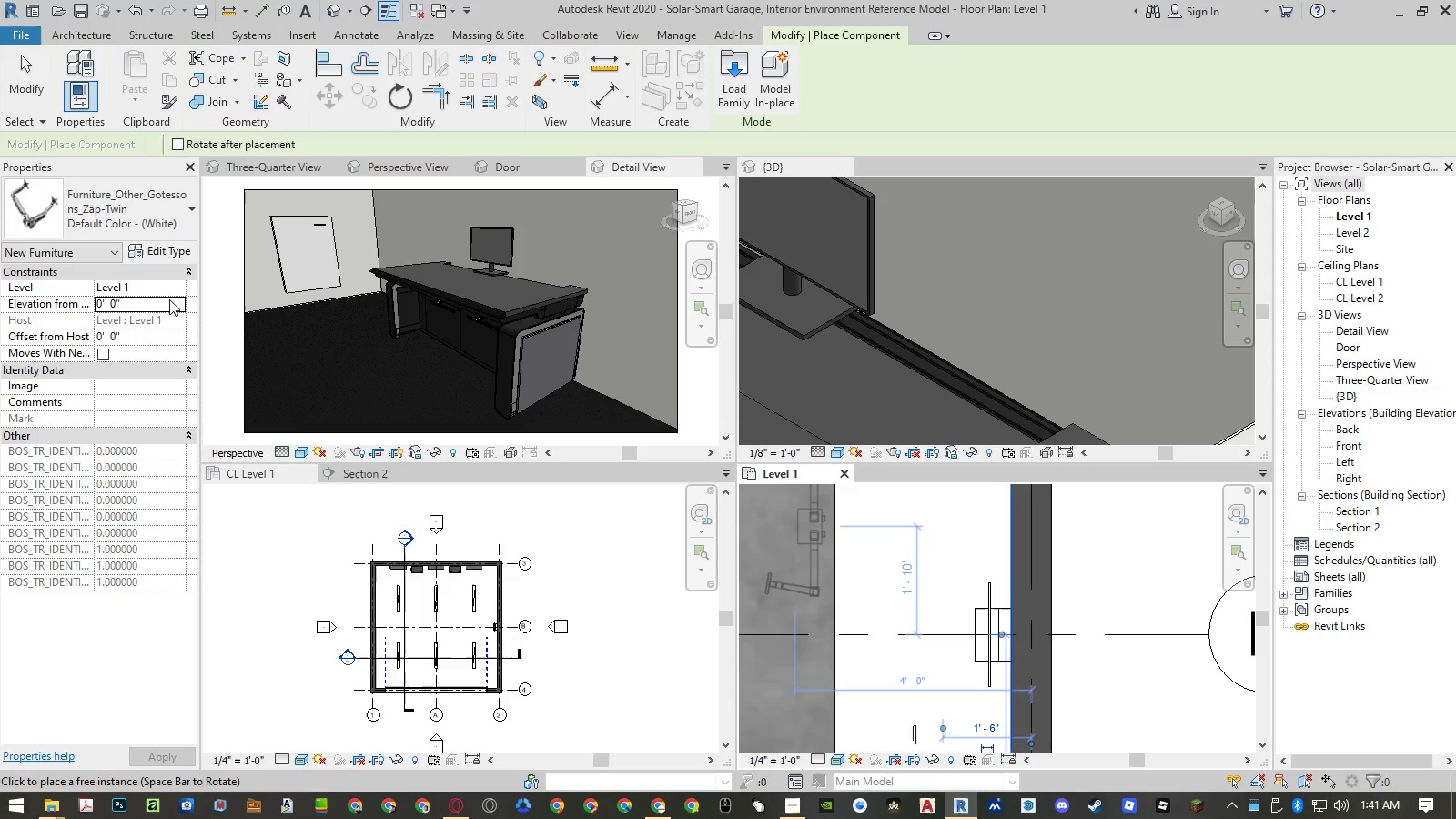 
left_click([148, 305])
 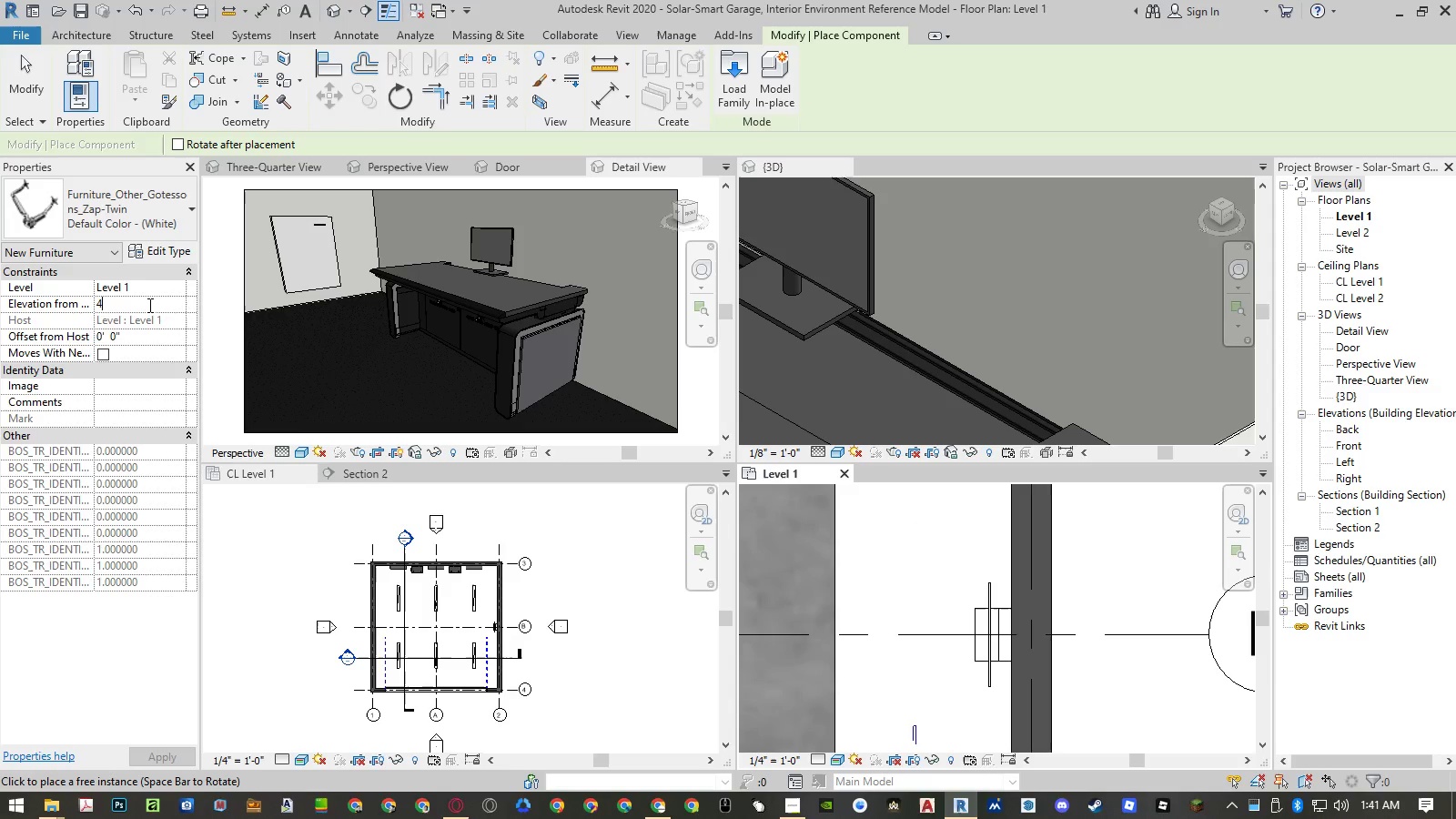 
key(Numpad4)
 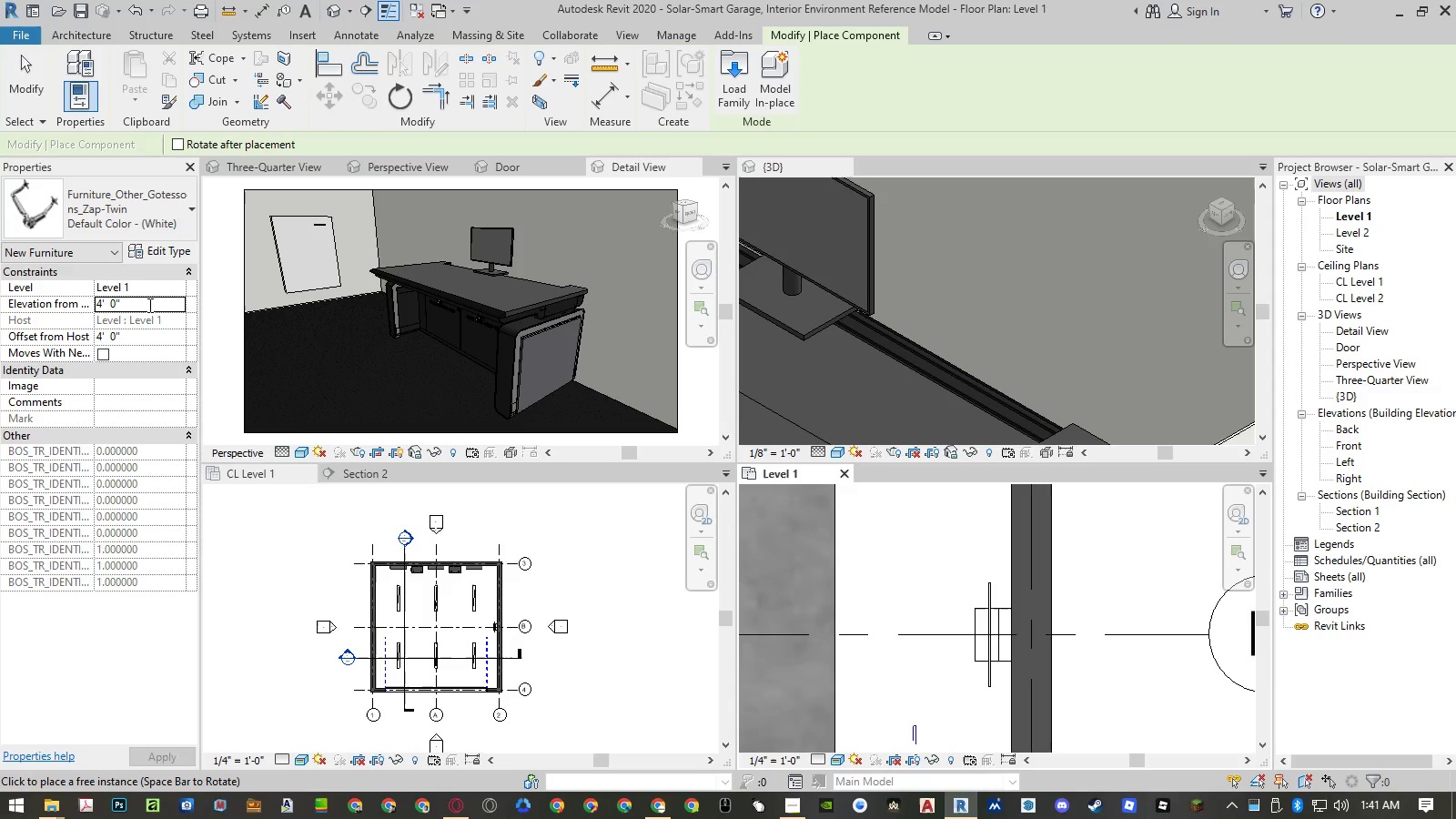 
key(NumpadEnter)
 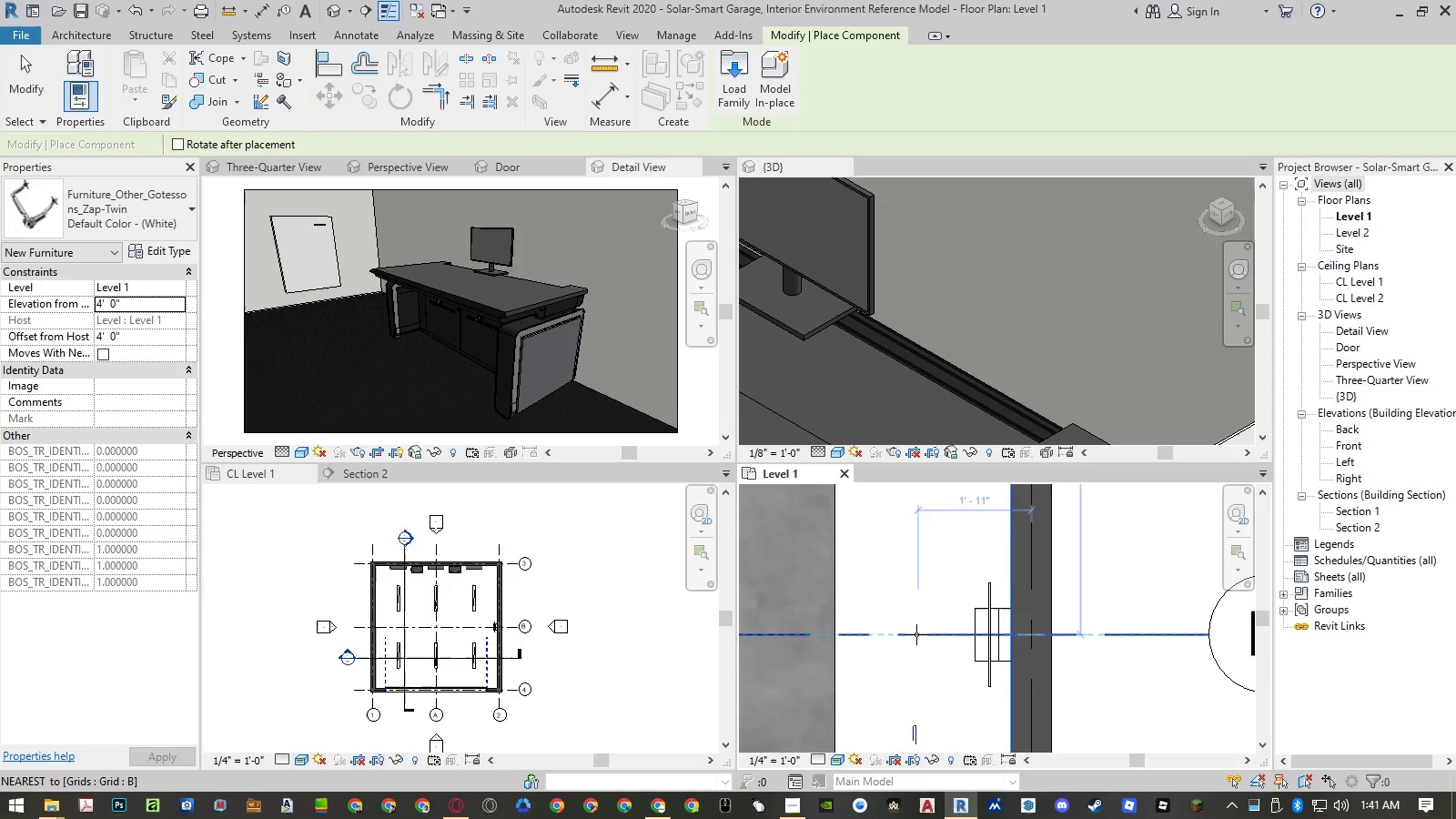 
scroll: coordinate [956, 602], scroll_direction: down, amount: 5.0
 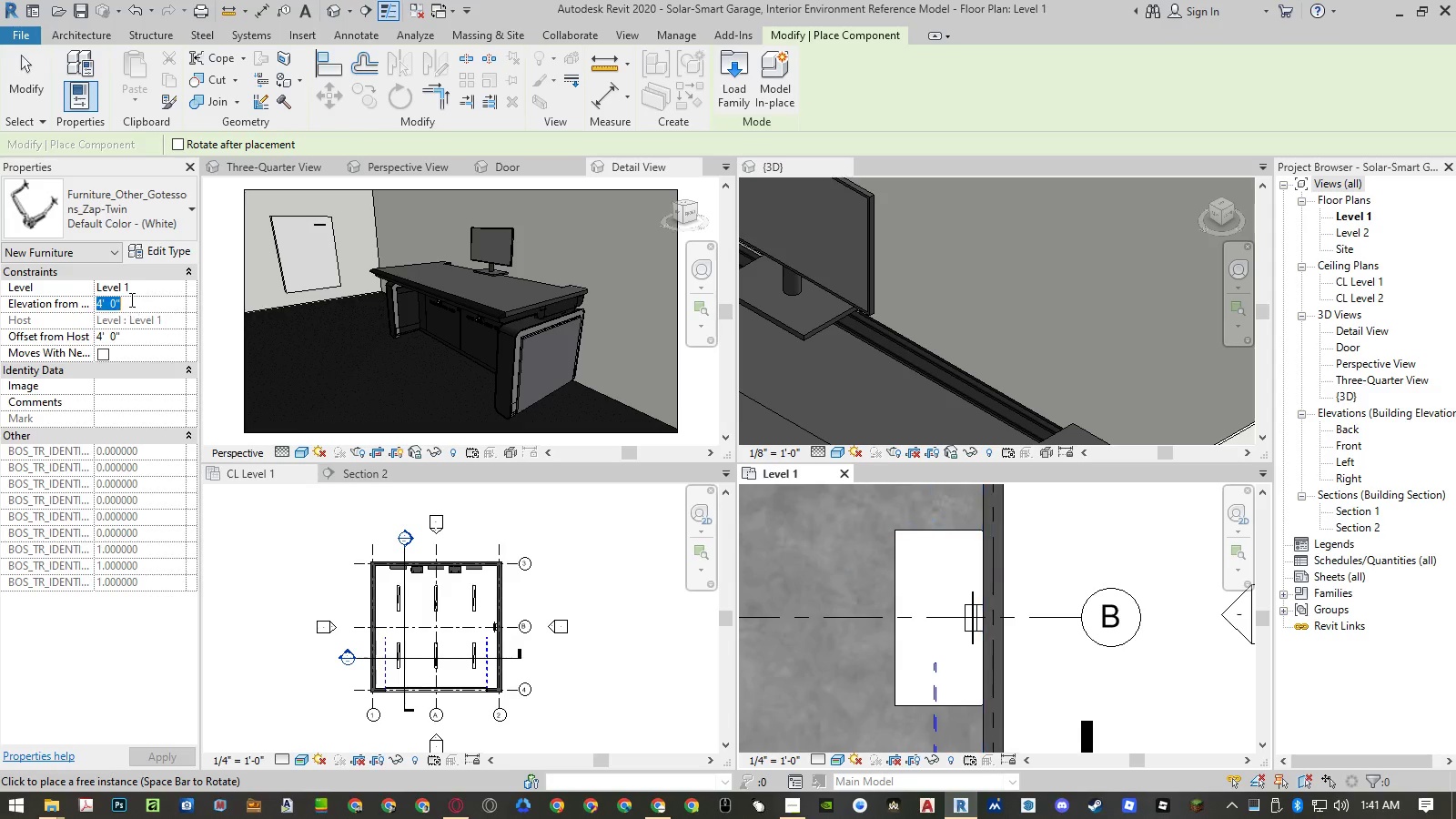 
key(Numpad3)
 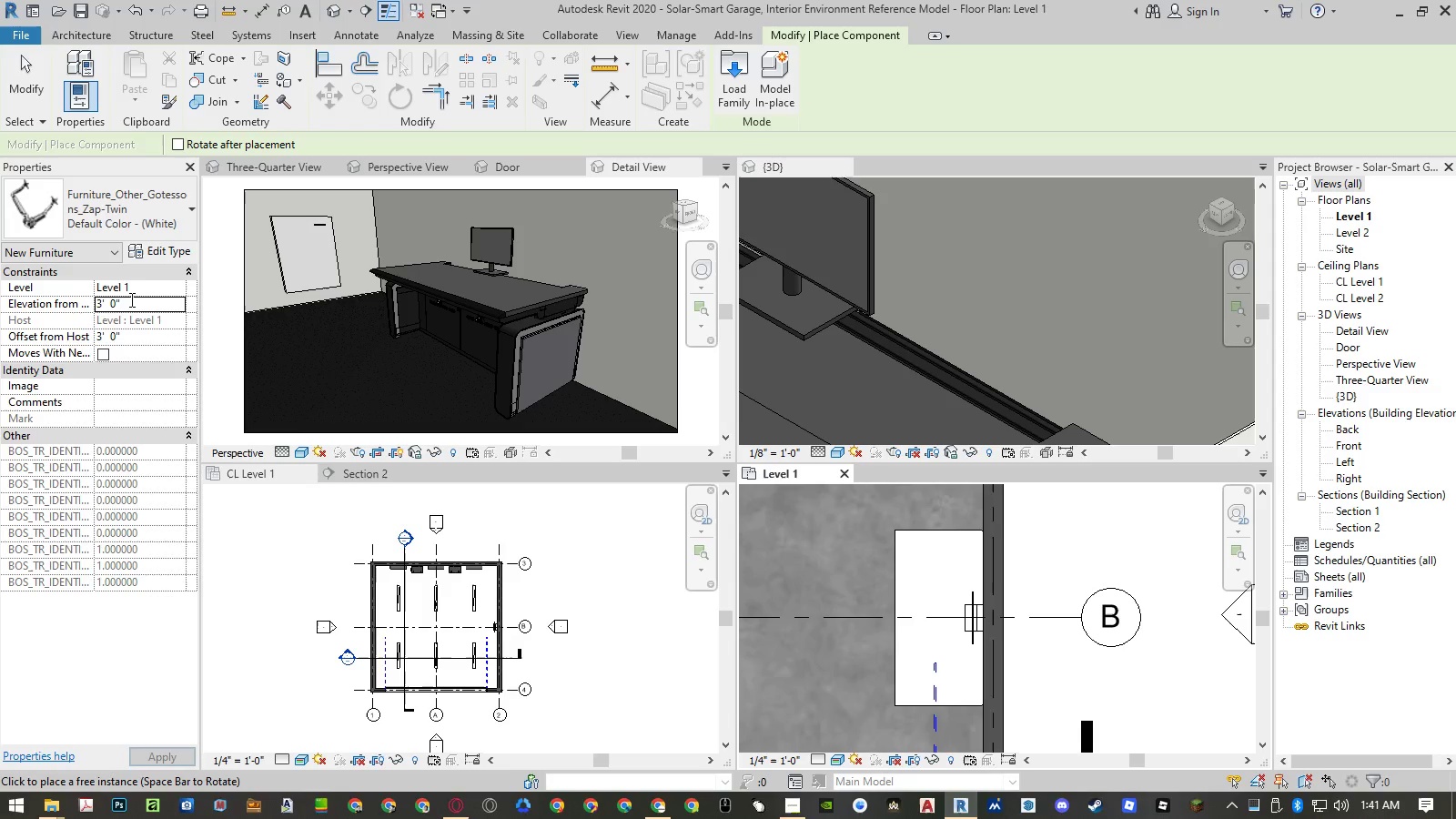 
key(NumpadEnter)
 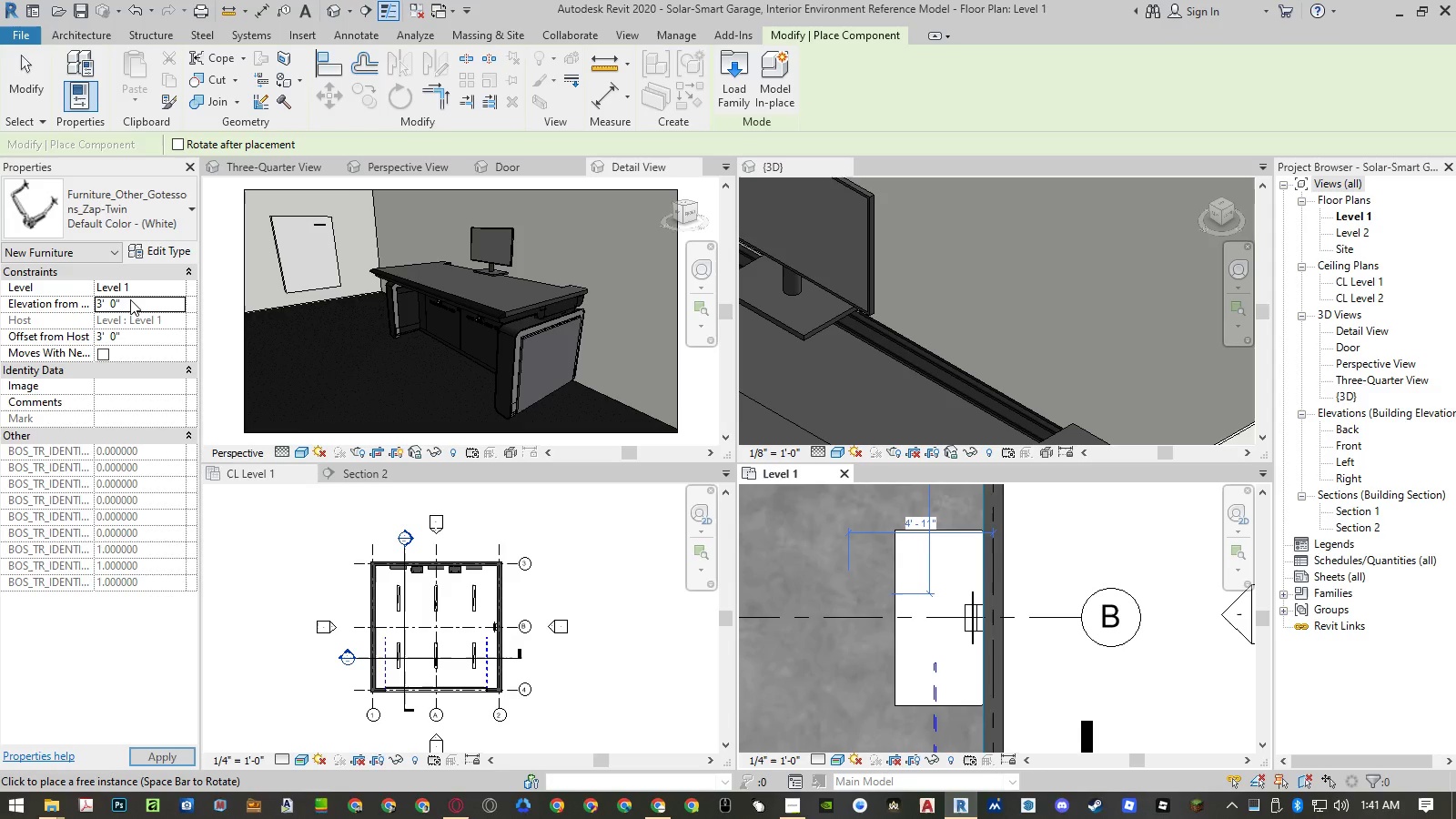 
key(NumpadEnter)
 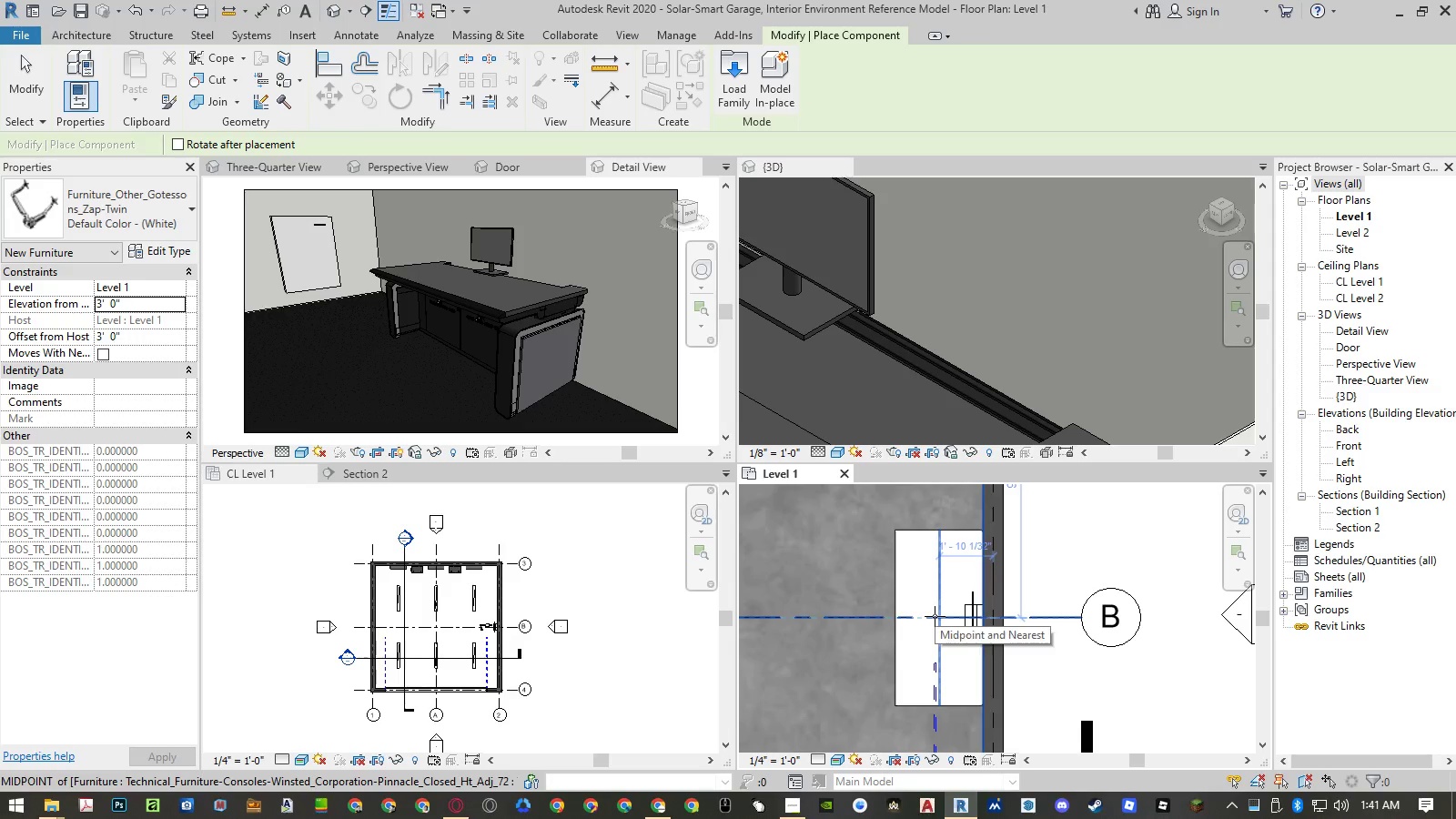 
left_click([935, 616])
 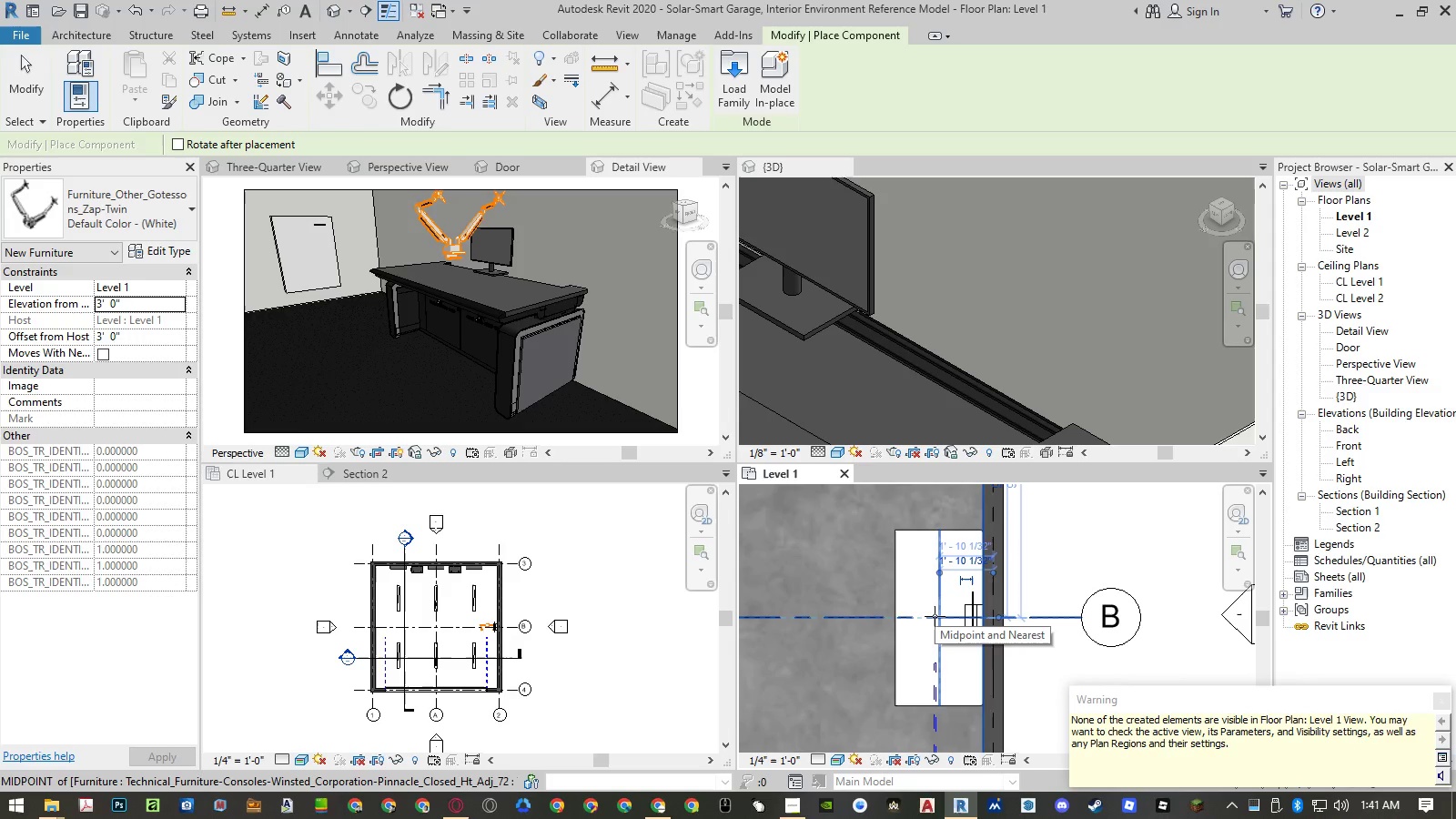 
key(Escape)
 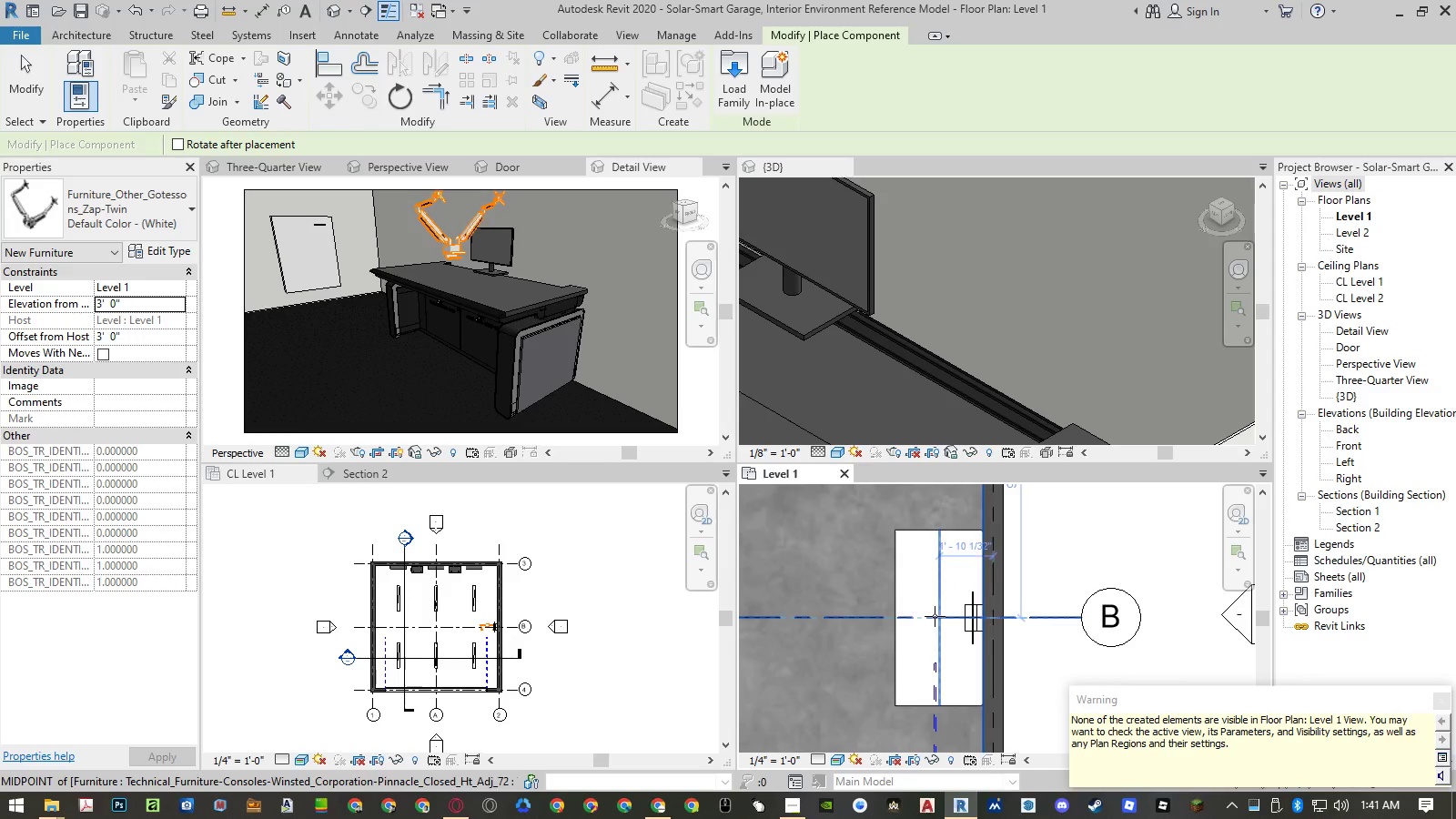 
key(Escape)
 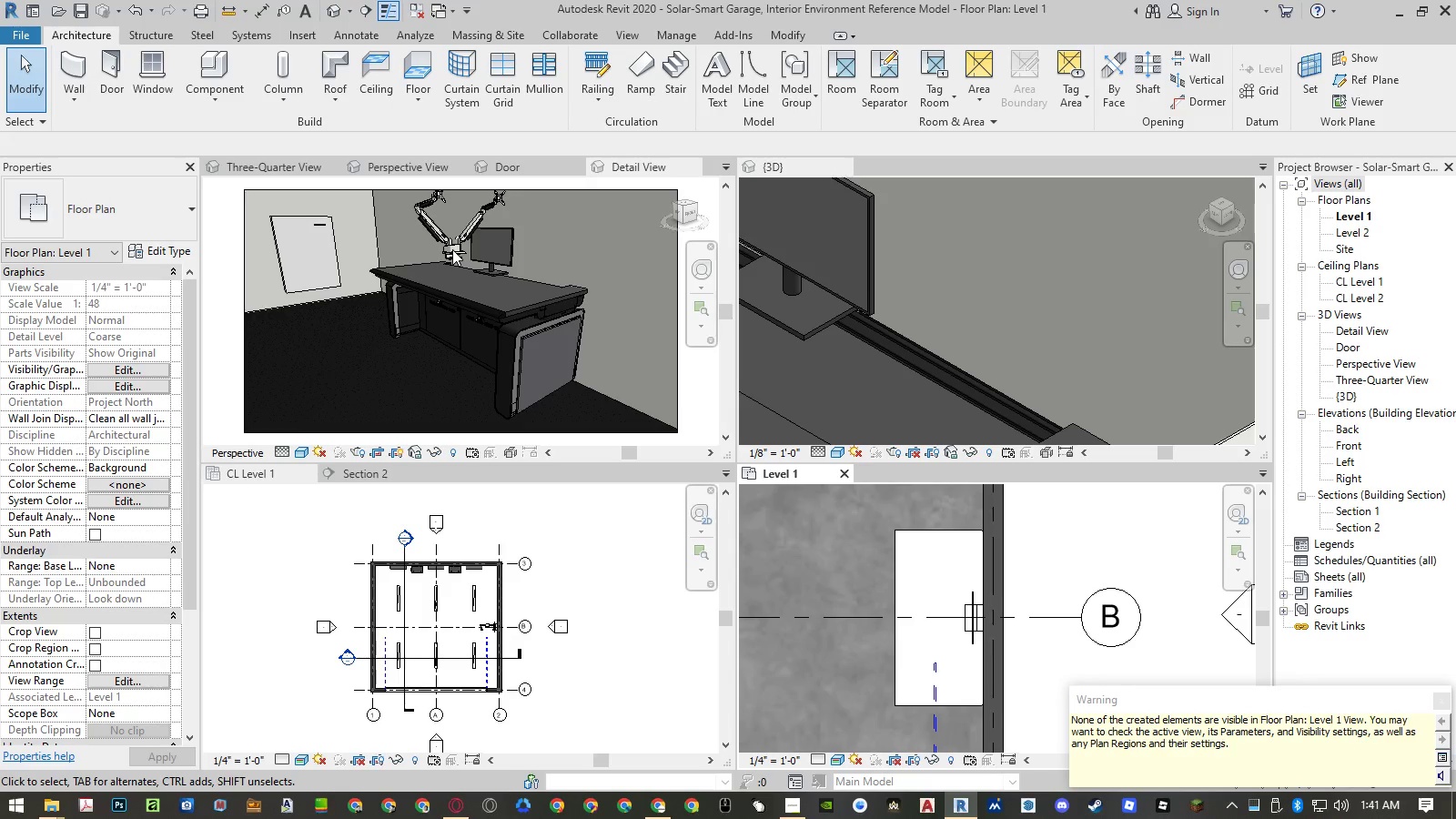 
left_click([452, 249])
 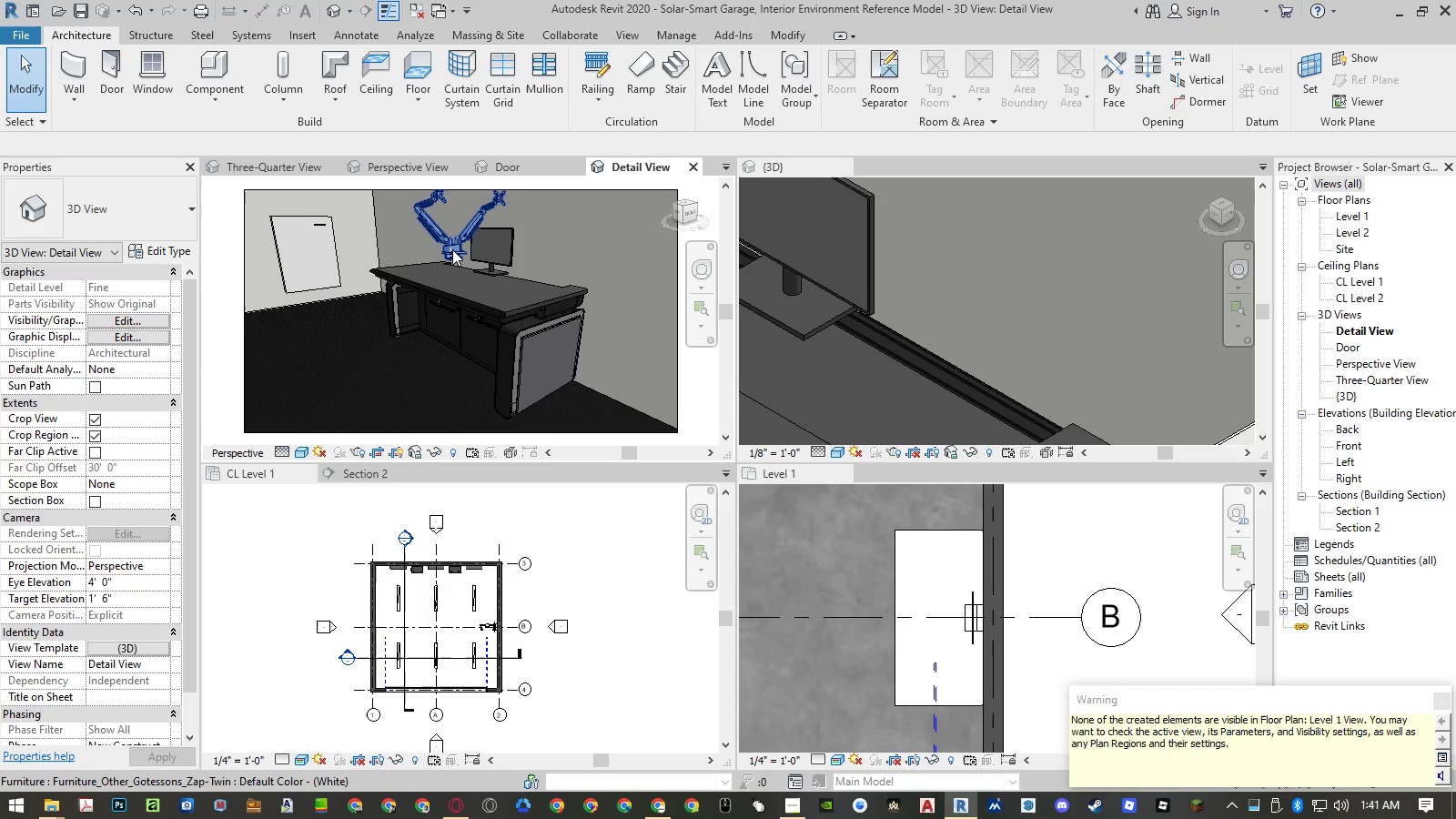 
left_click([452, 249])
 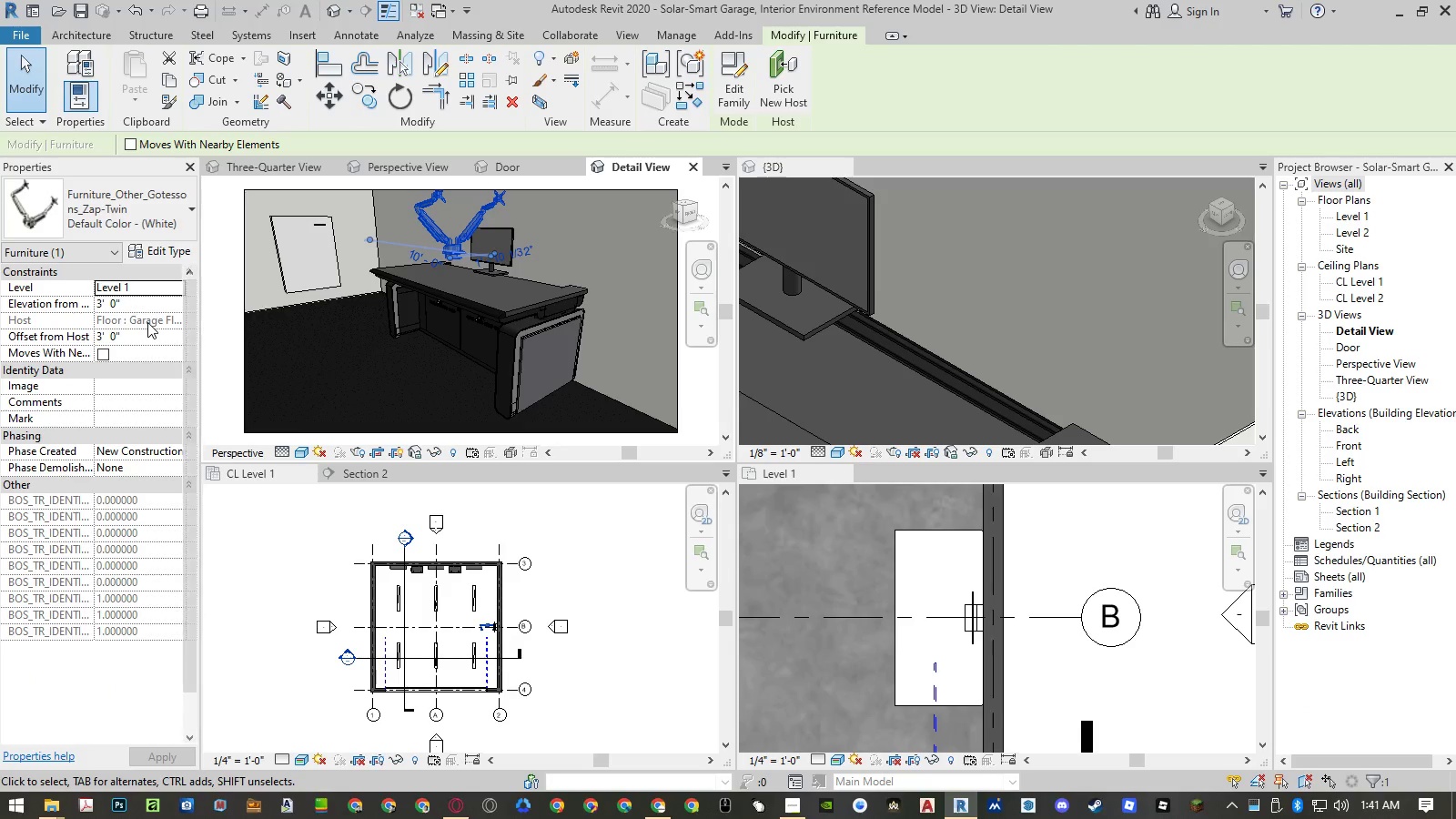 
left_click([150, 304])
 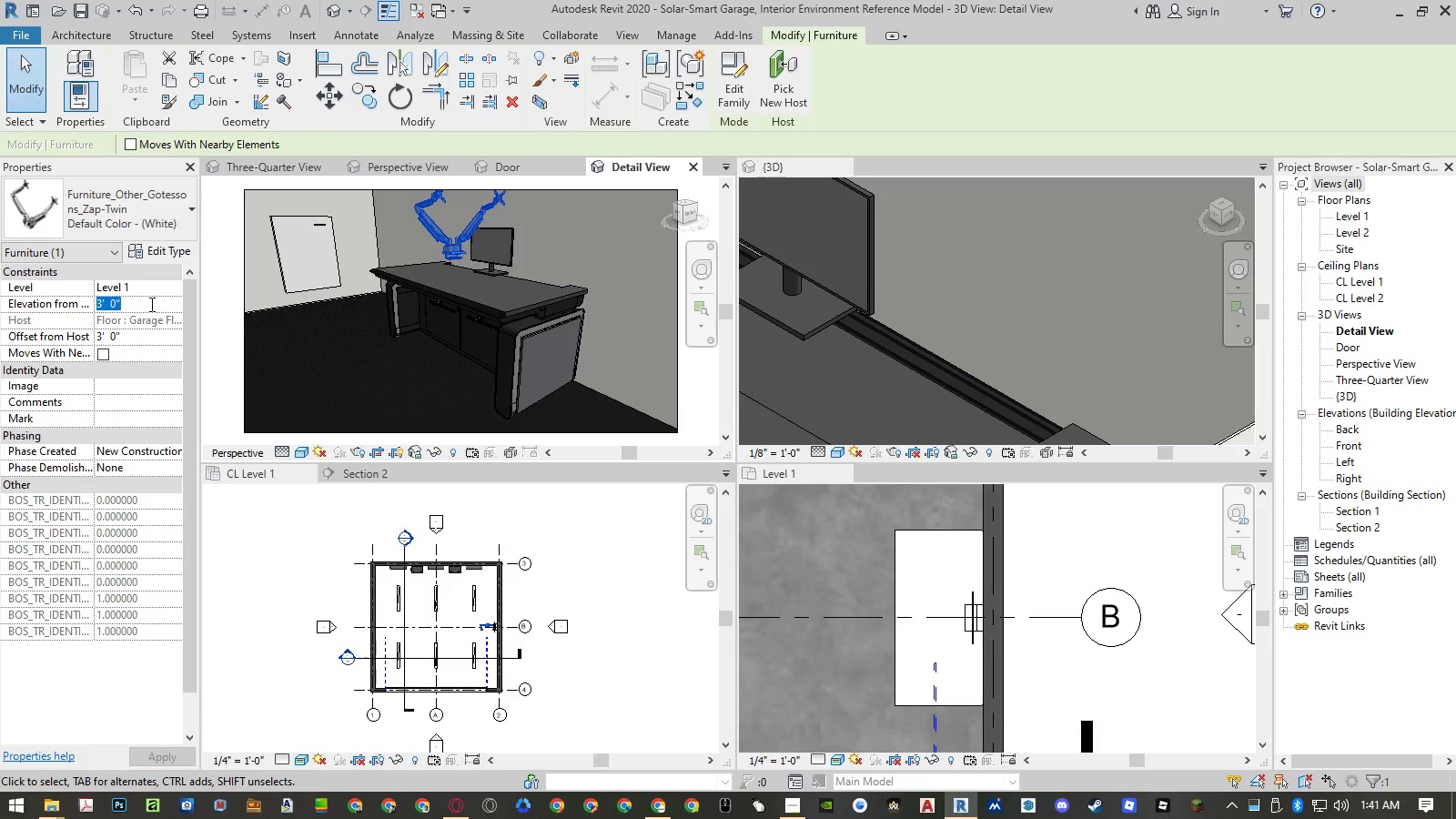 
key(Numpad2)
 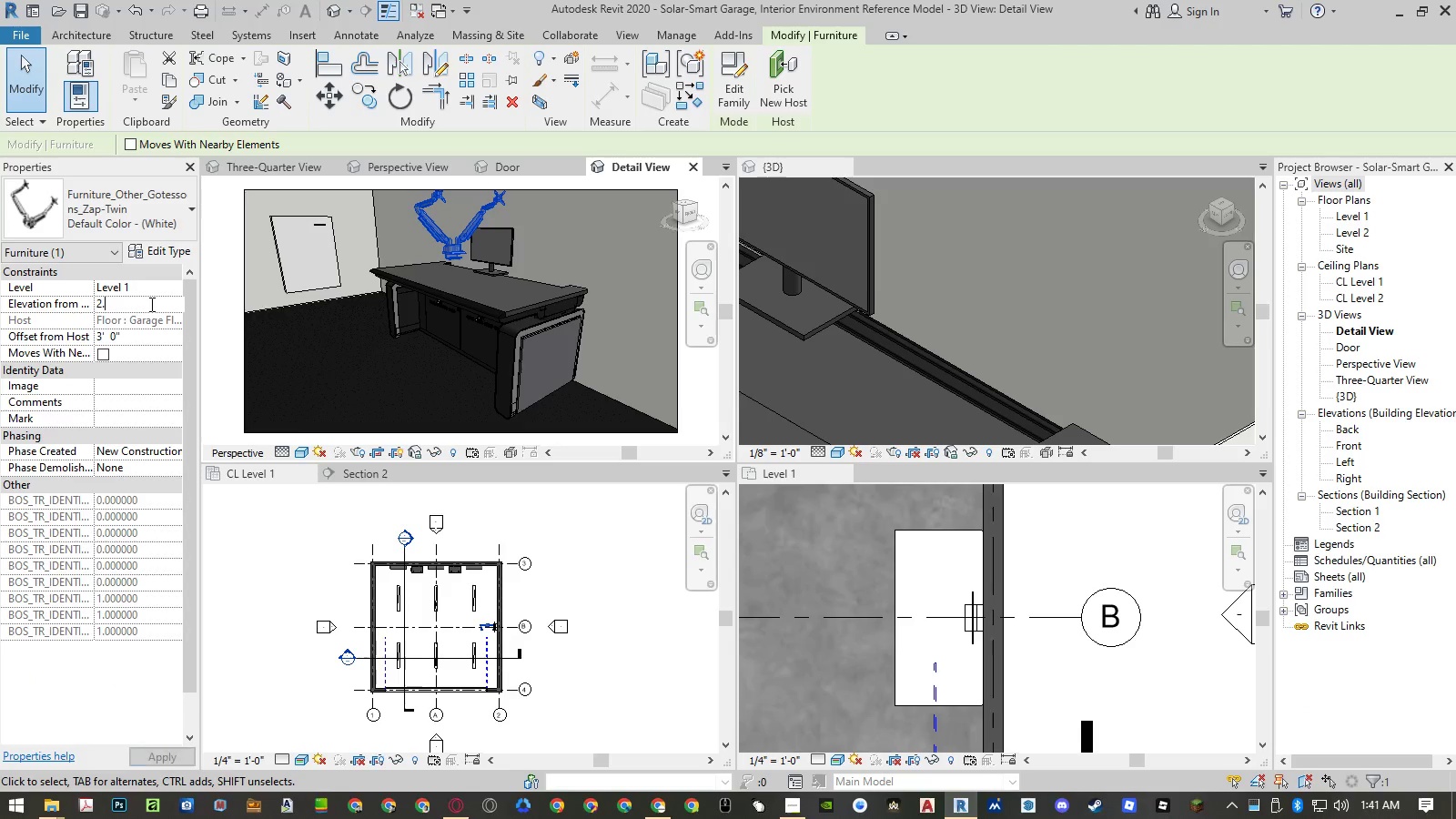 
key(NumpadDecimal)
 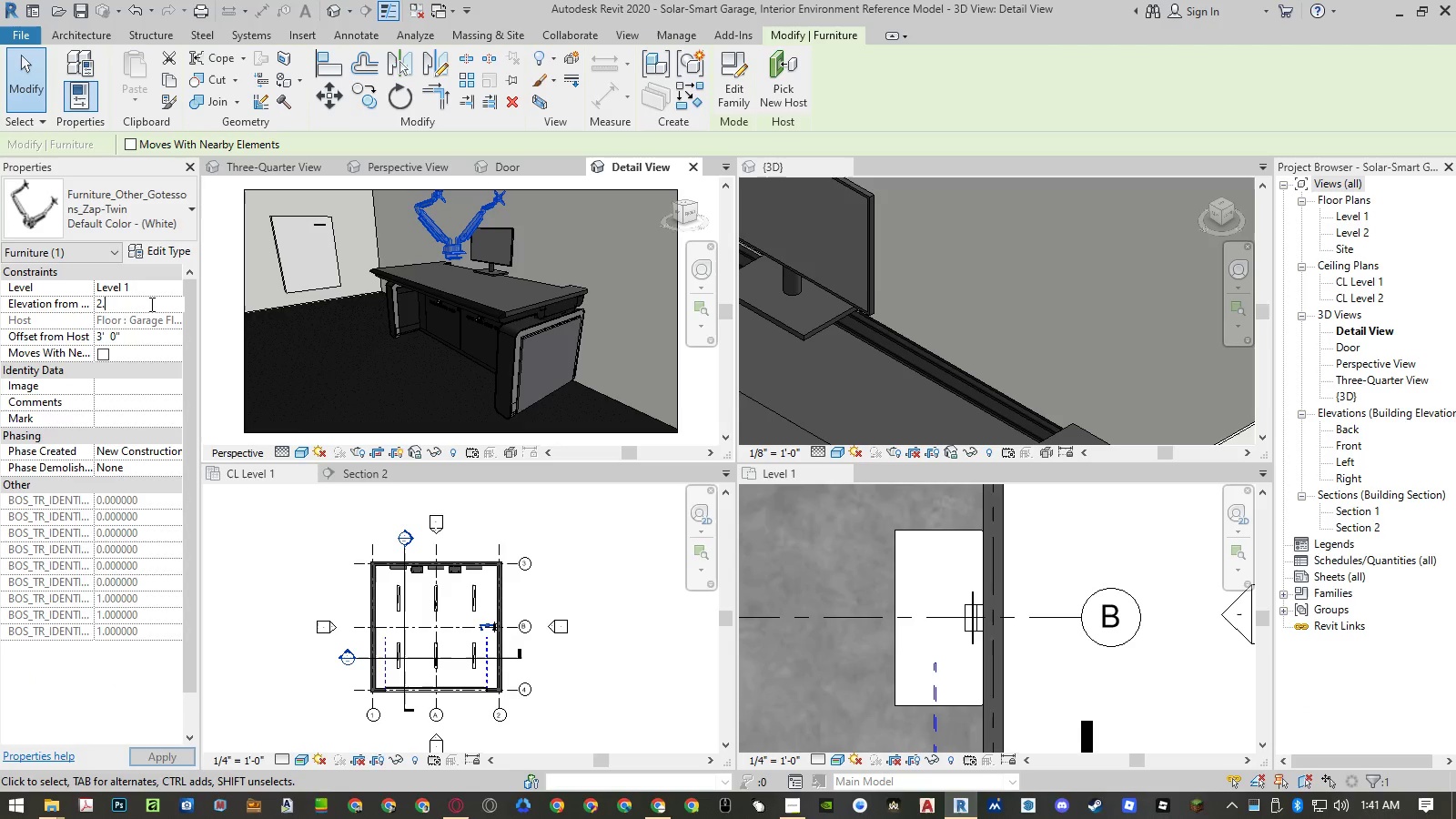 
key(Numpad6)
 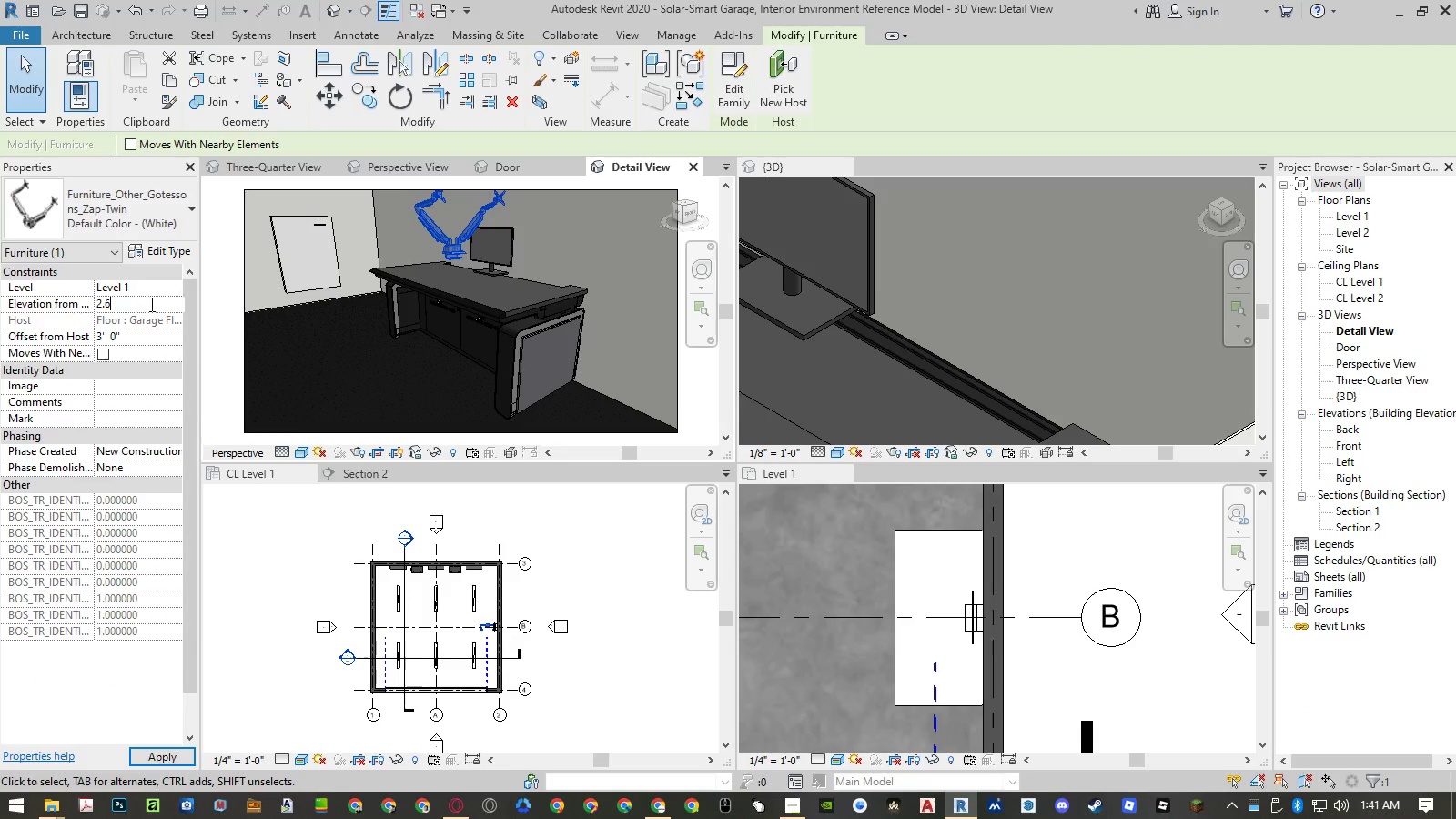 
key(NumpadEnter)
 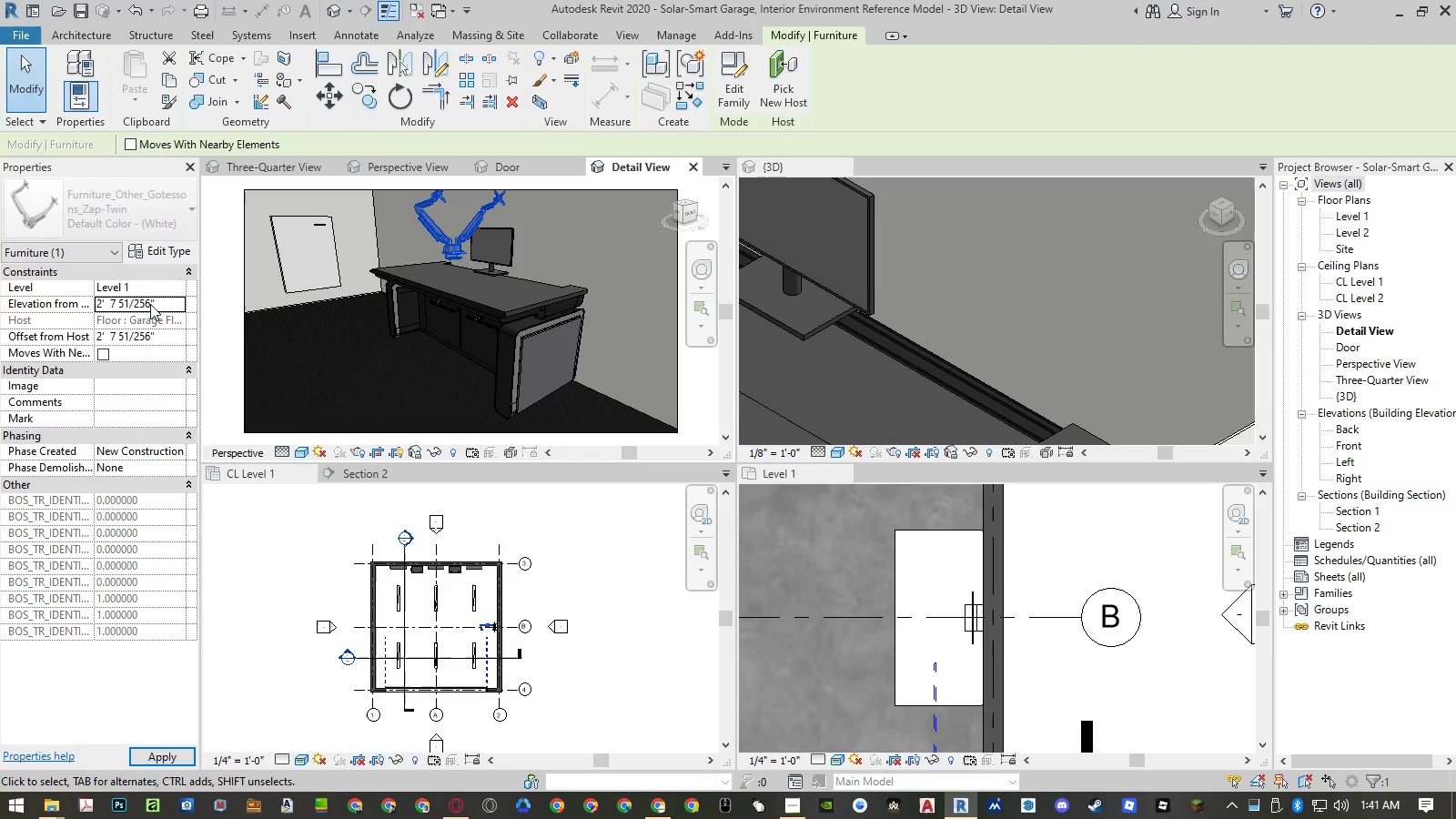 
key(NumpadEnter)
 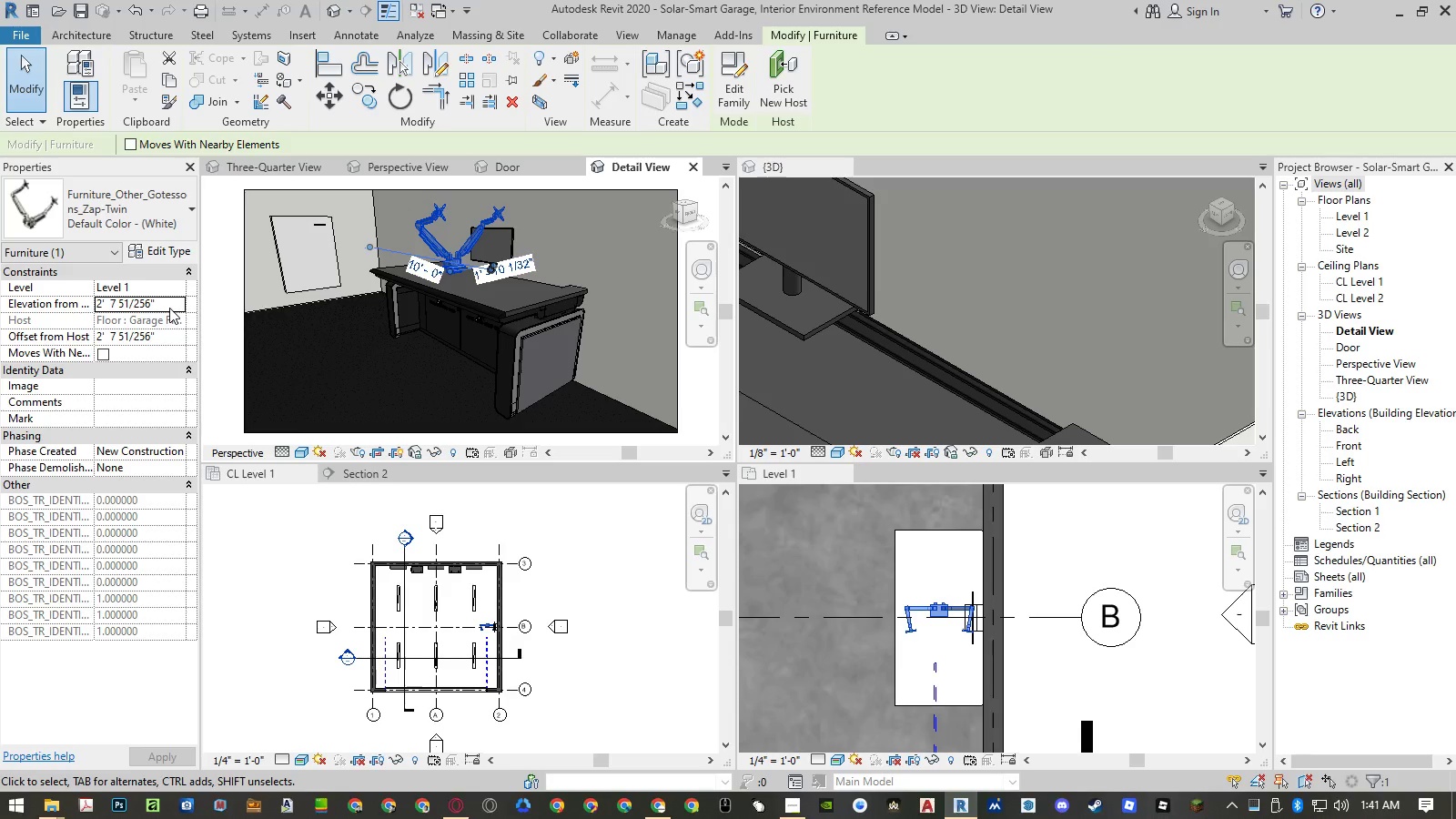 
left_click([167, 308])
 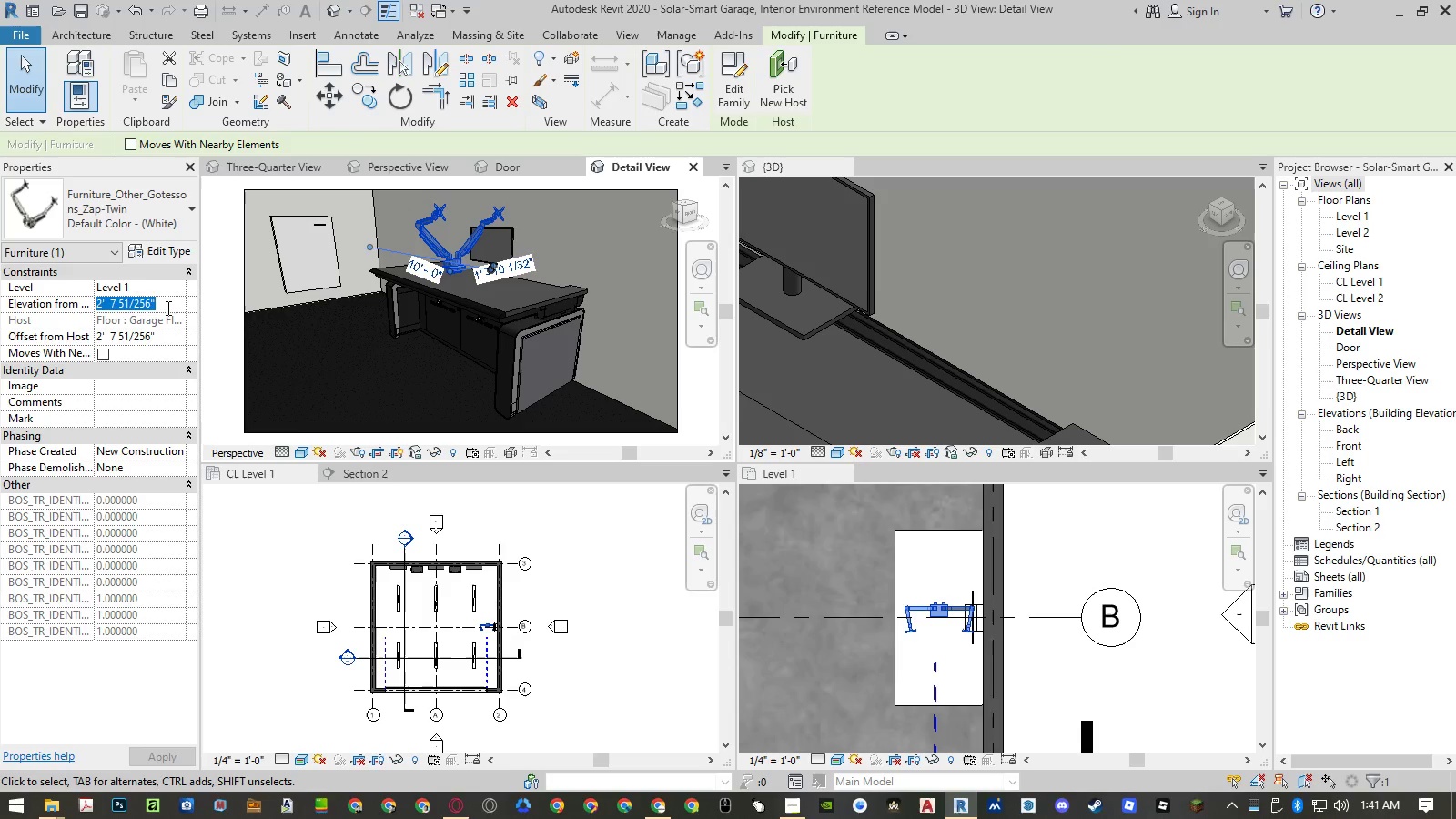 
key(Numpad2)
 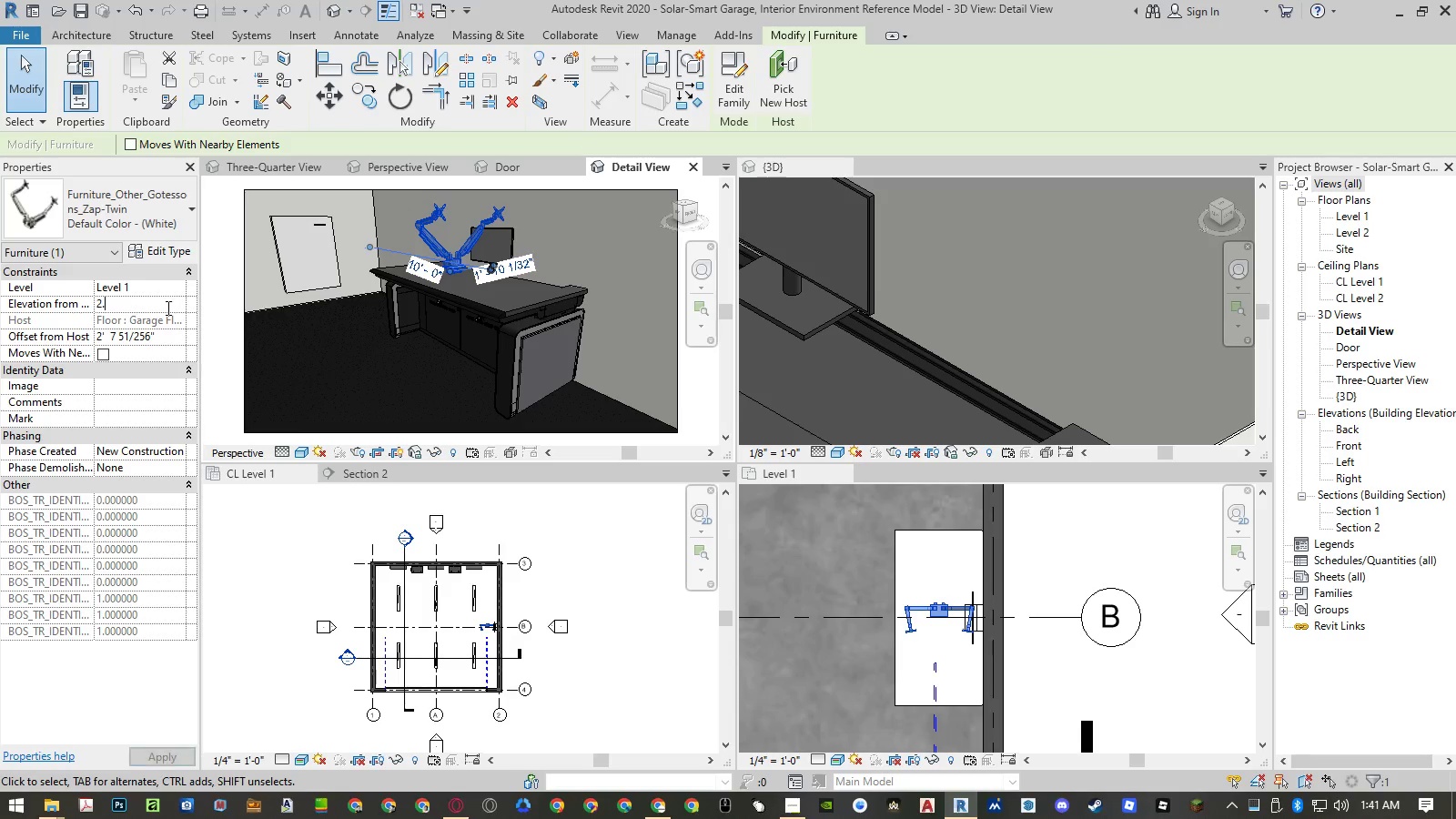 
key(NumpadDecimal)
 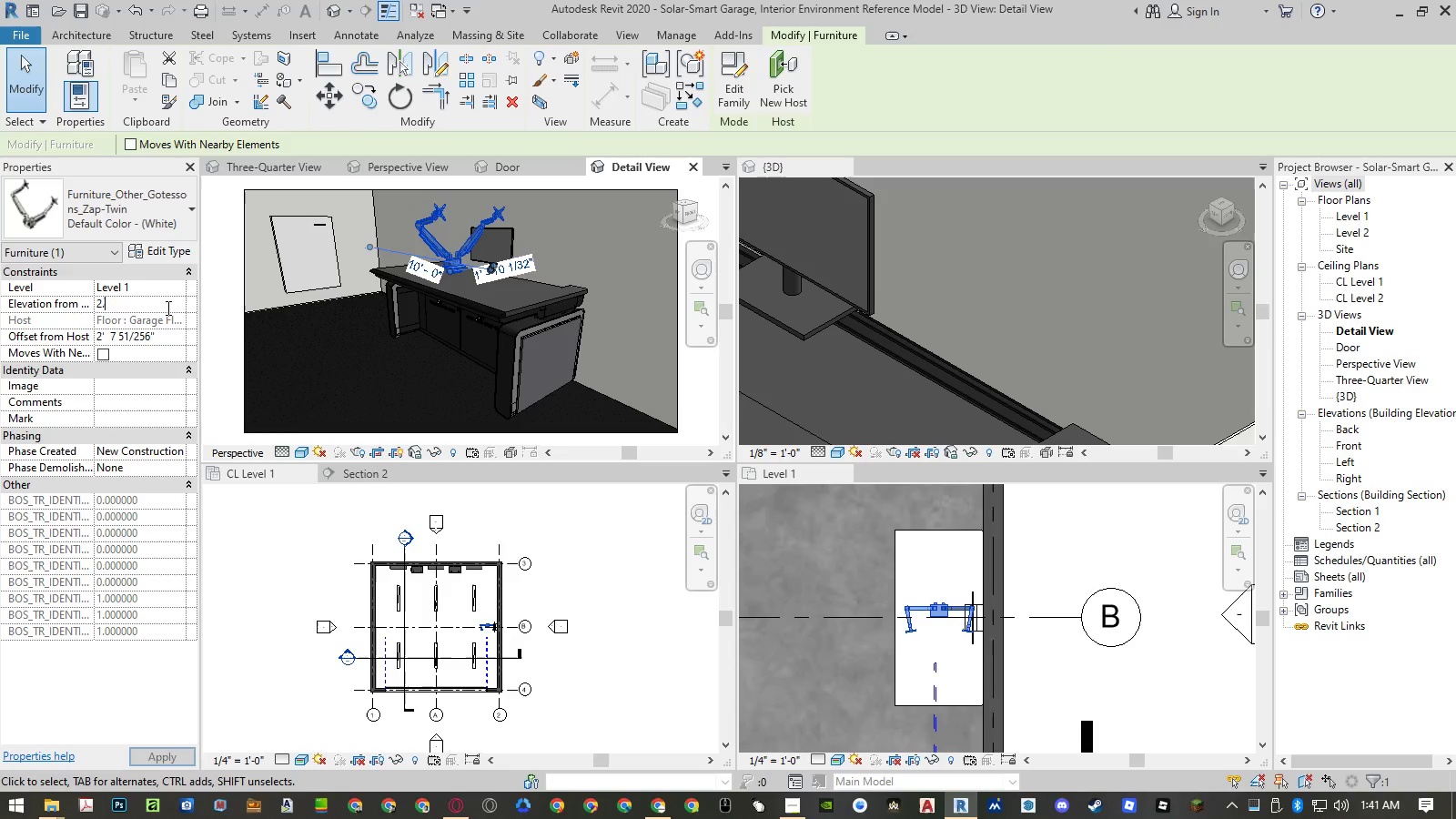 
key(Numpad5)
 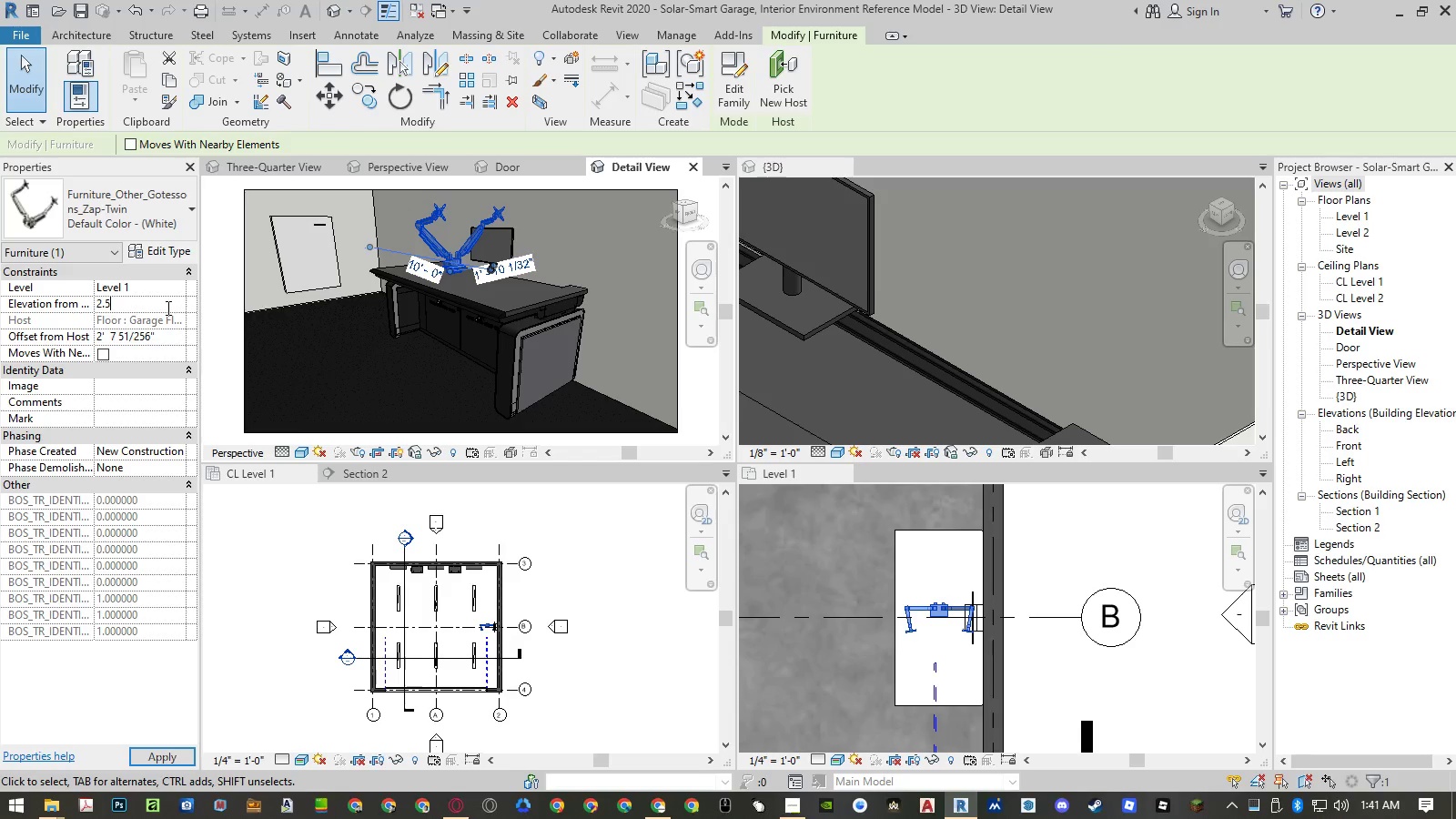 
key(NumpadEnter)
 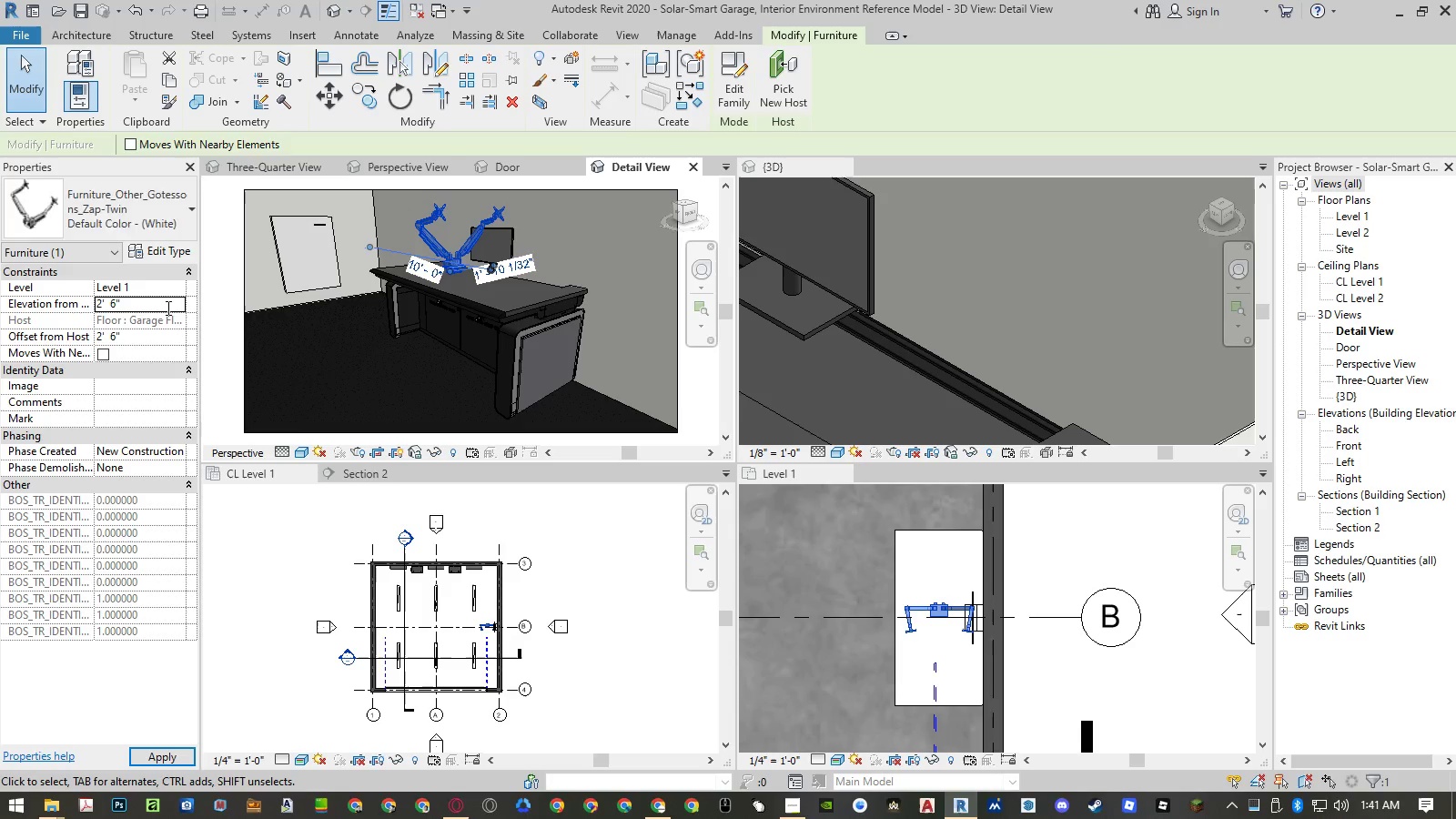 
key(NumpadEnter)
 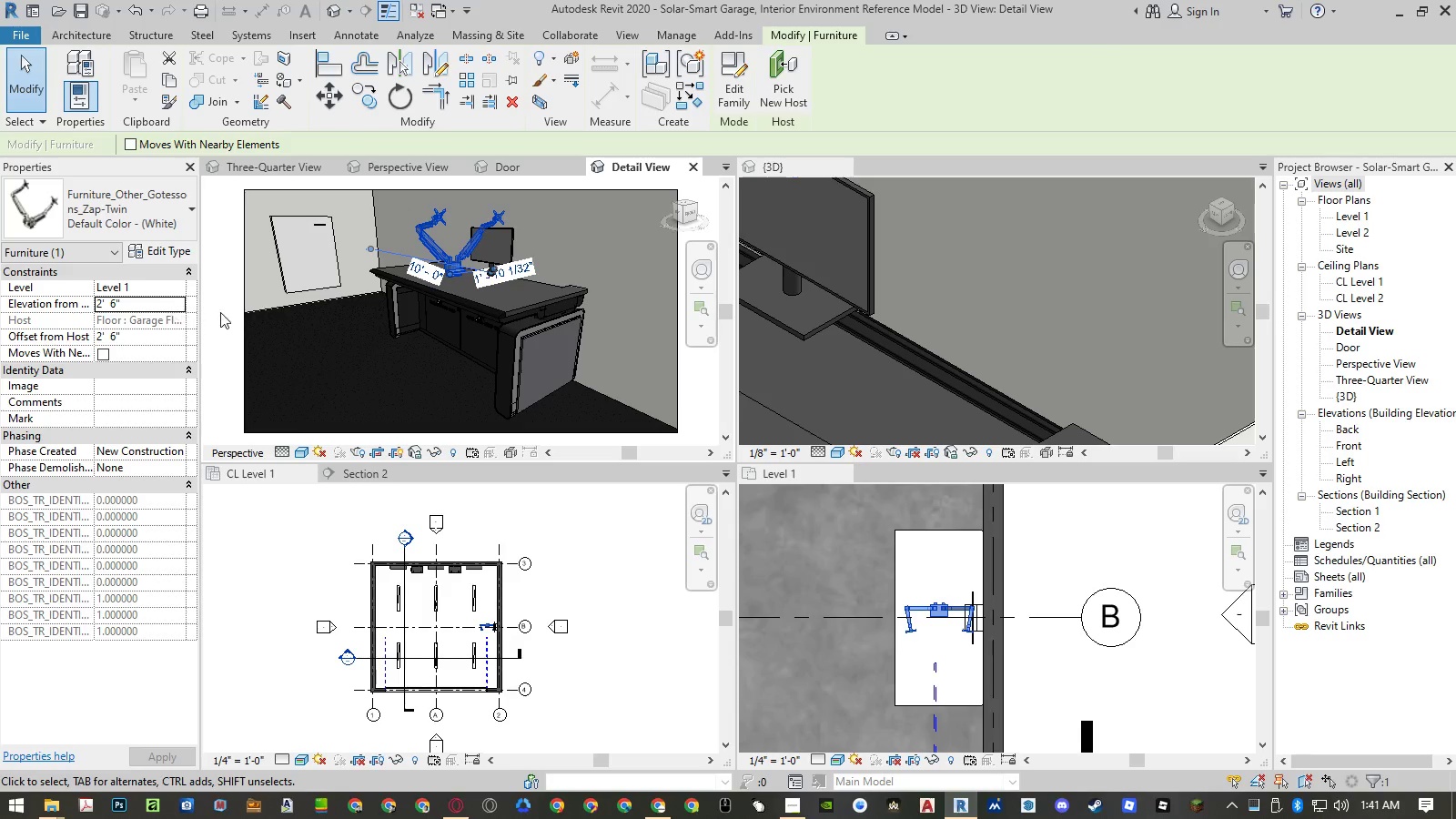 
key(Escape)
 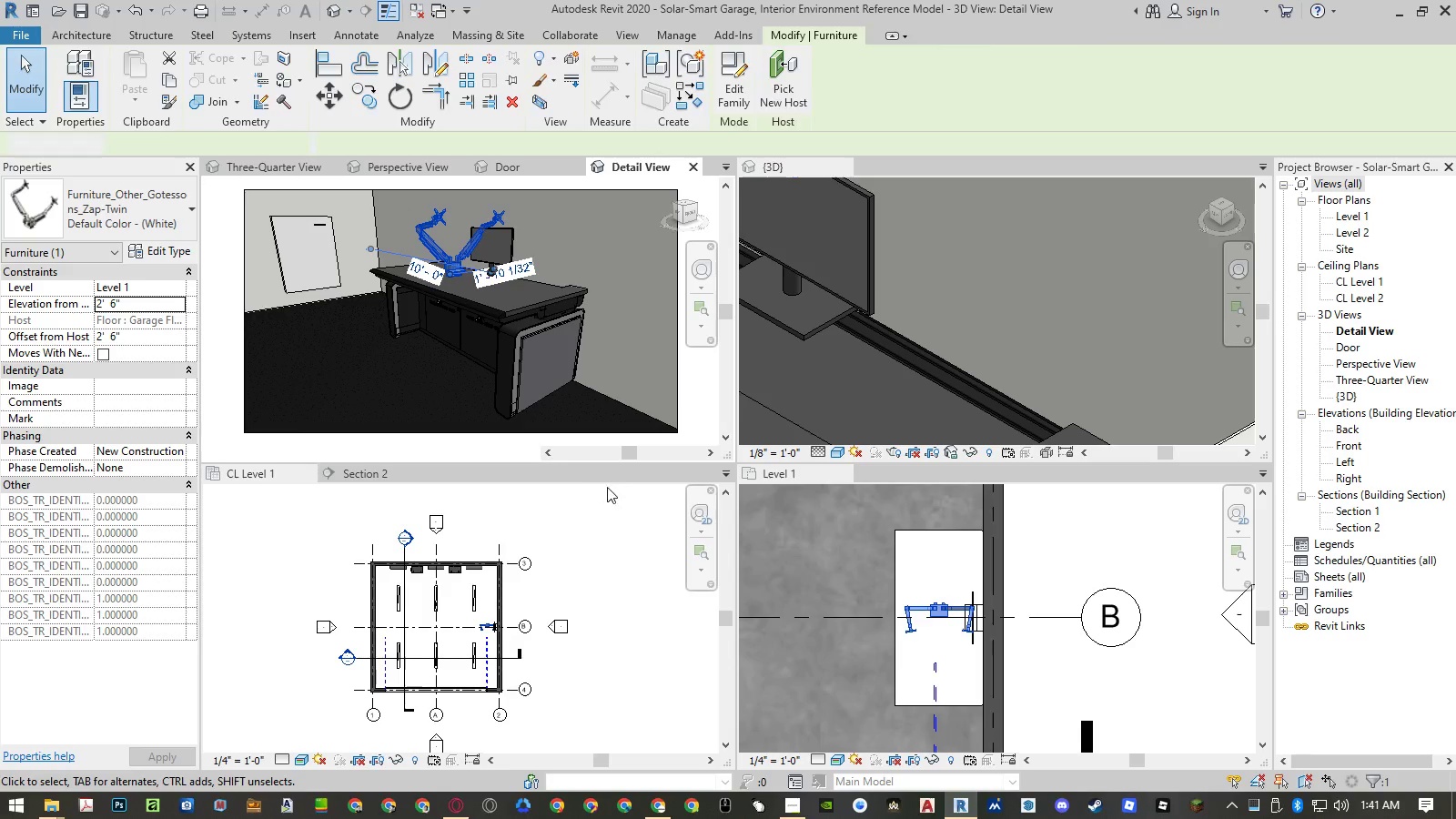 
key(Escape)
 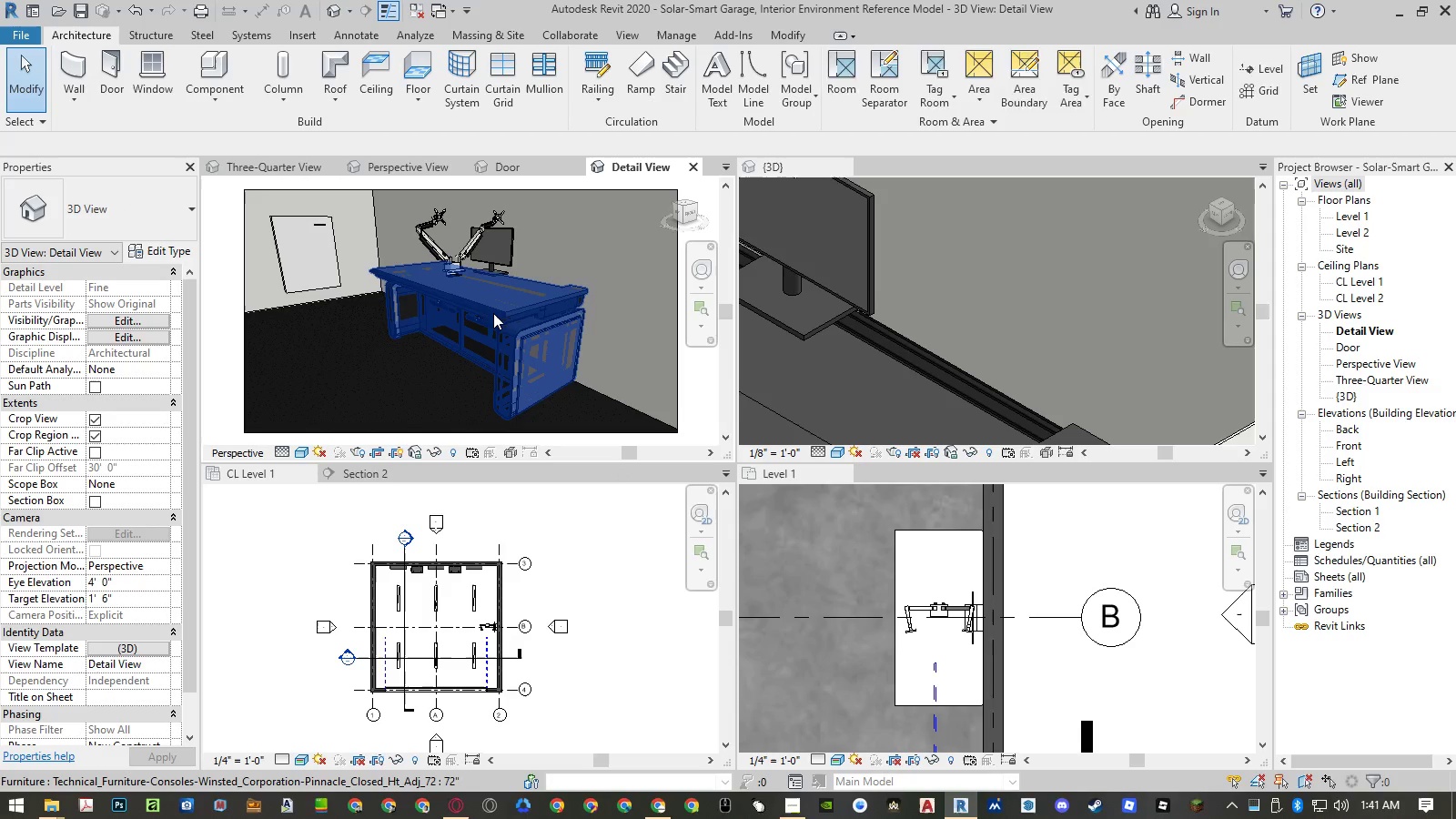 
left_click([493, 313])
 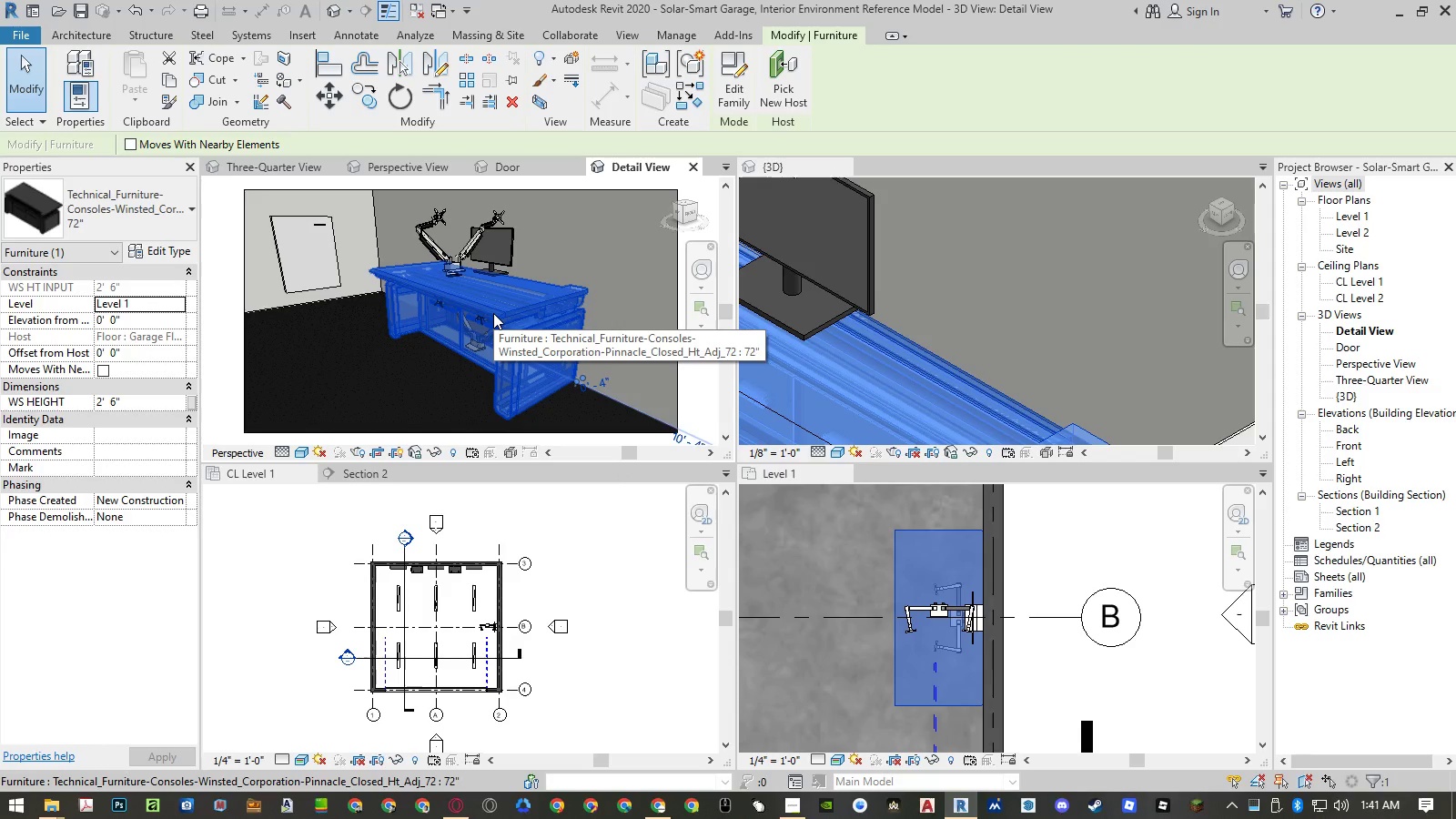 
key(Escape)
 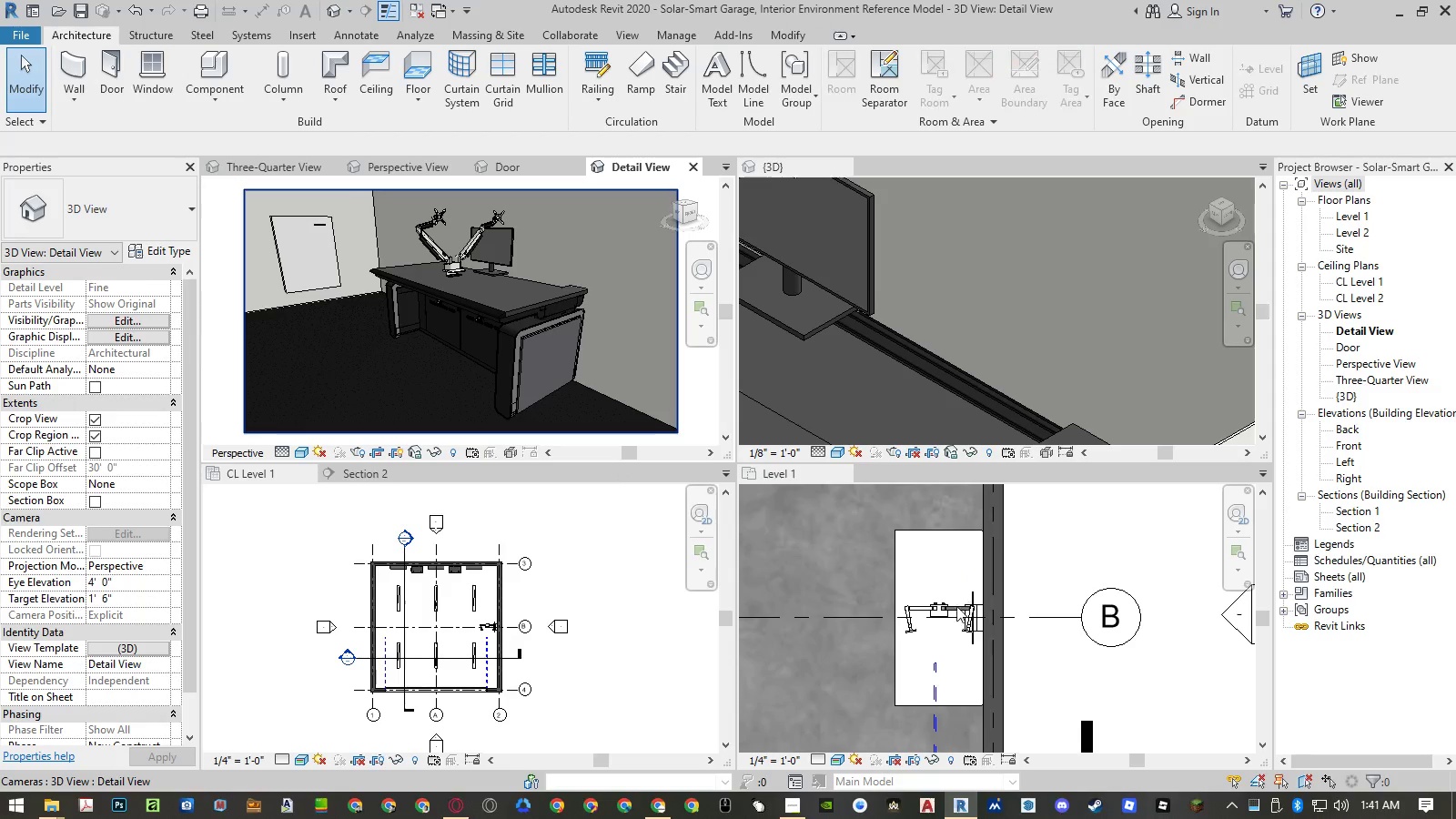 
left_click([947, 604])
 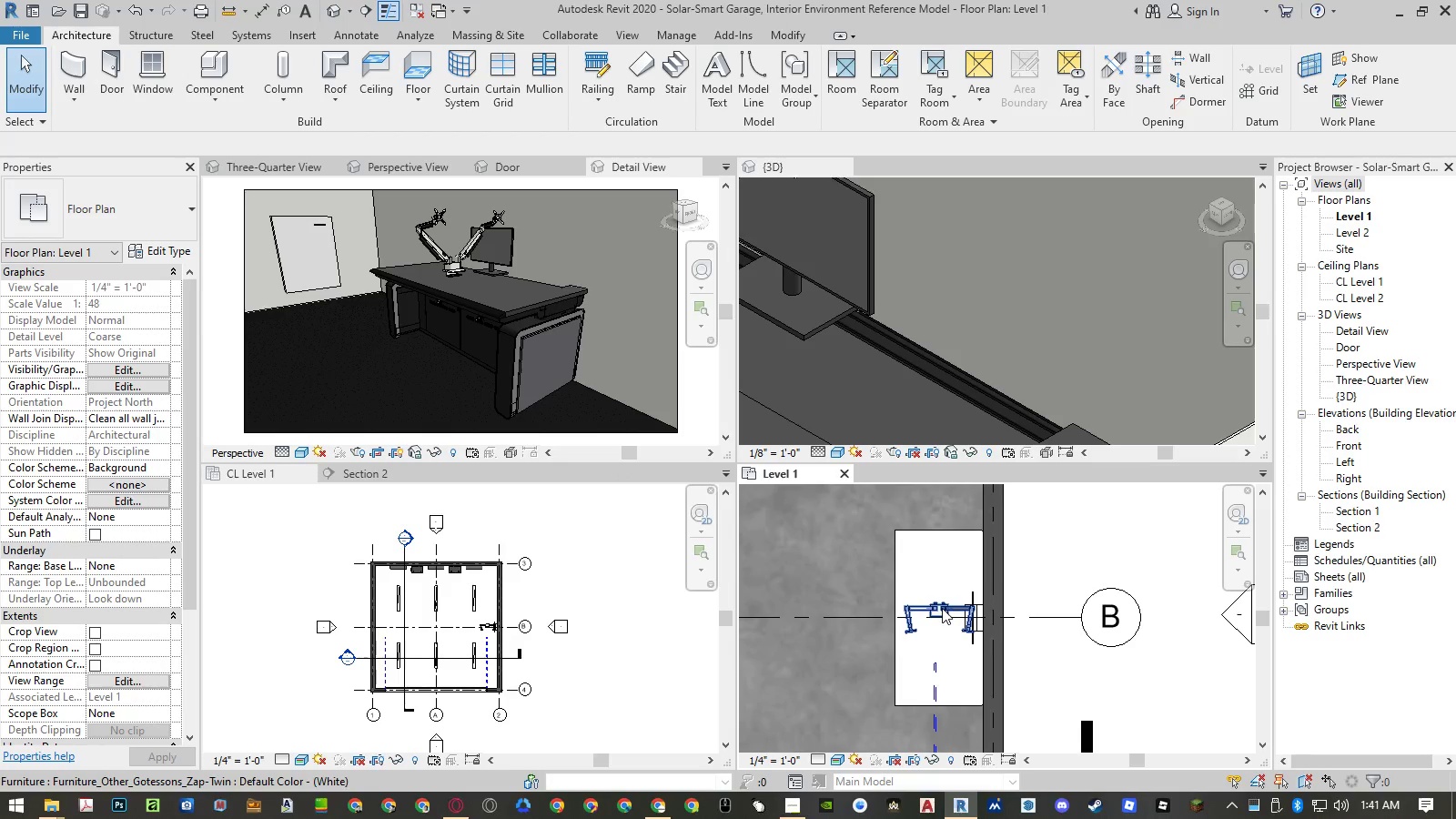 
left_click([942, 608])
 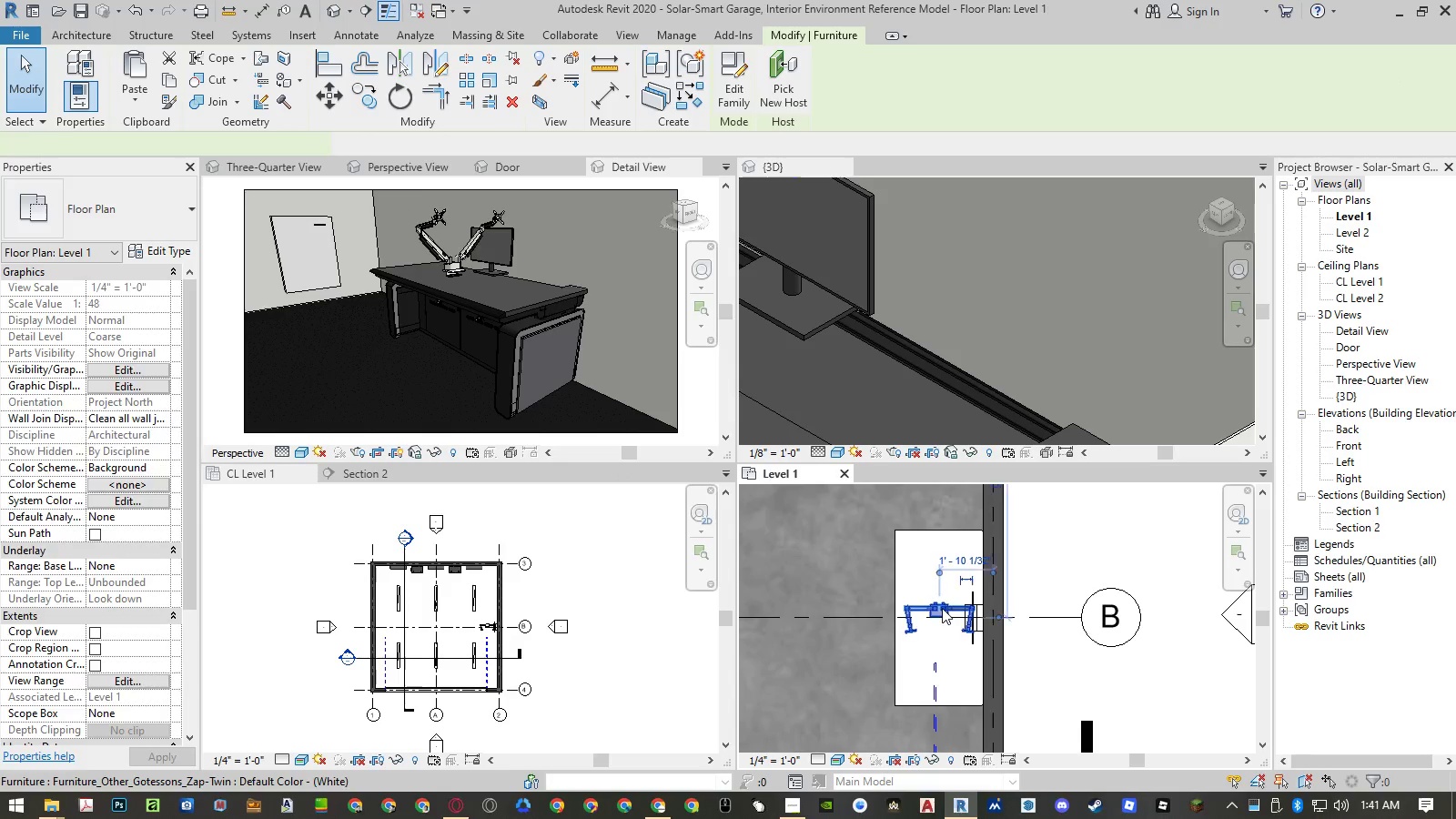 
right_click([942, 608])
 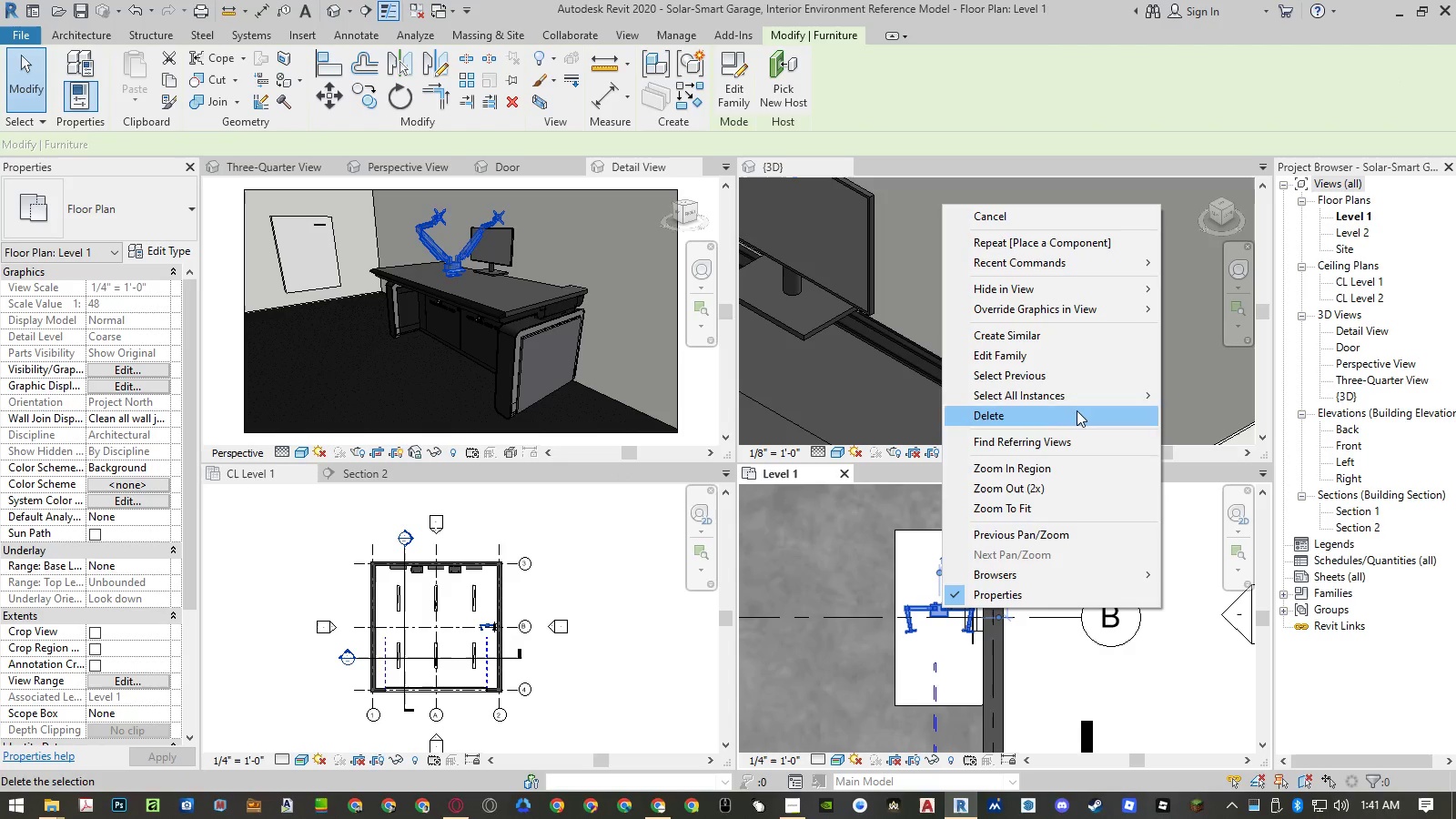 
left_click([1084, 389])
 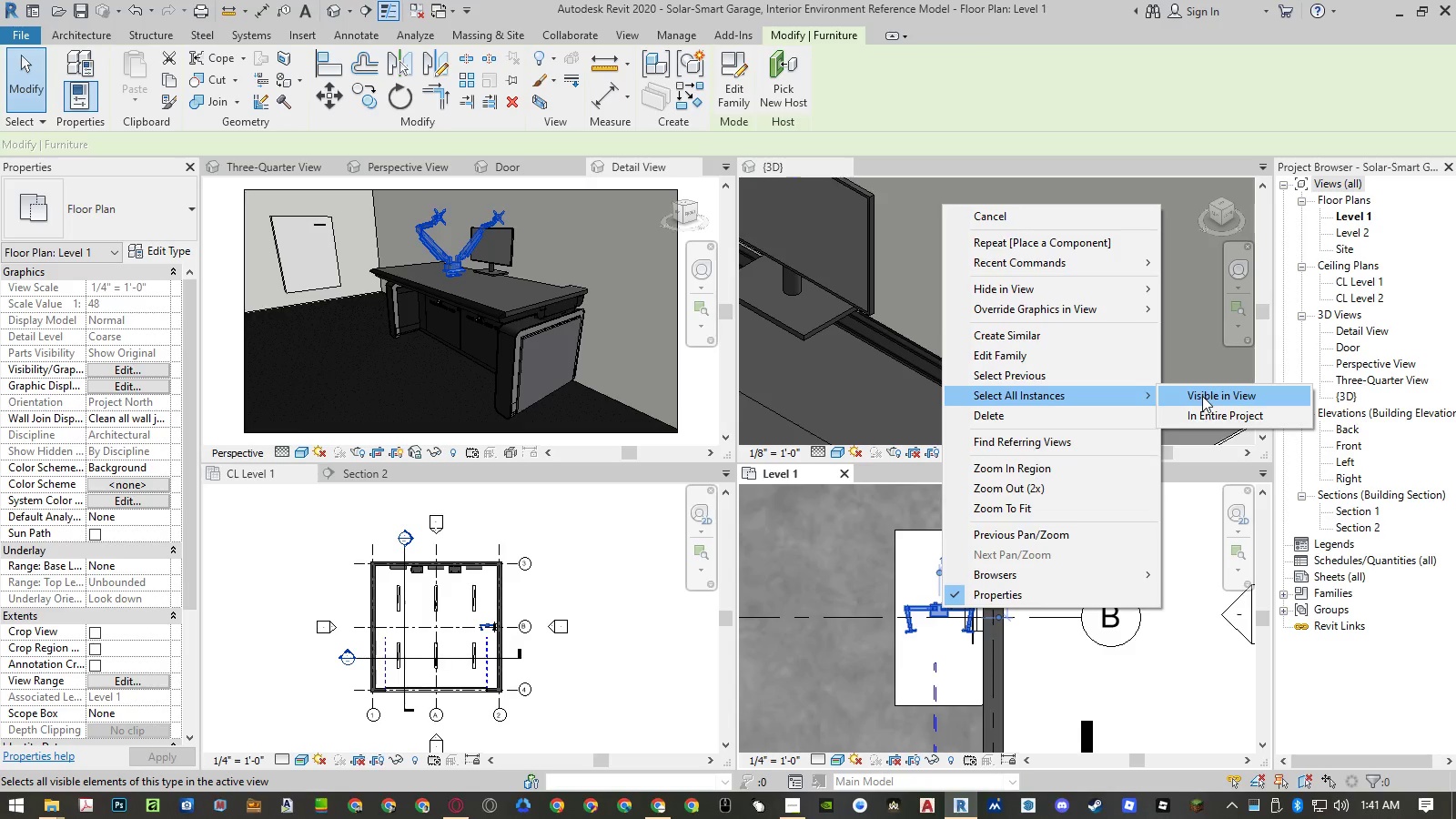 
left_click([1202, 396])
 